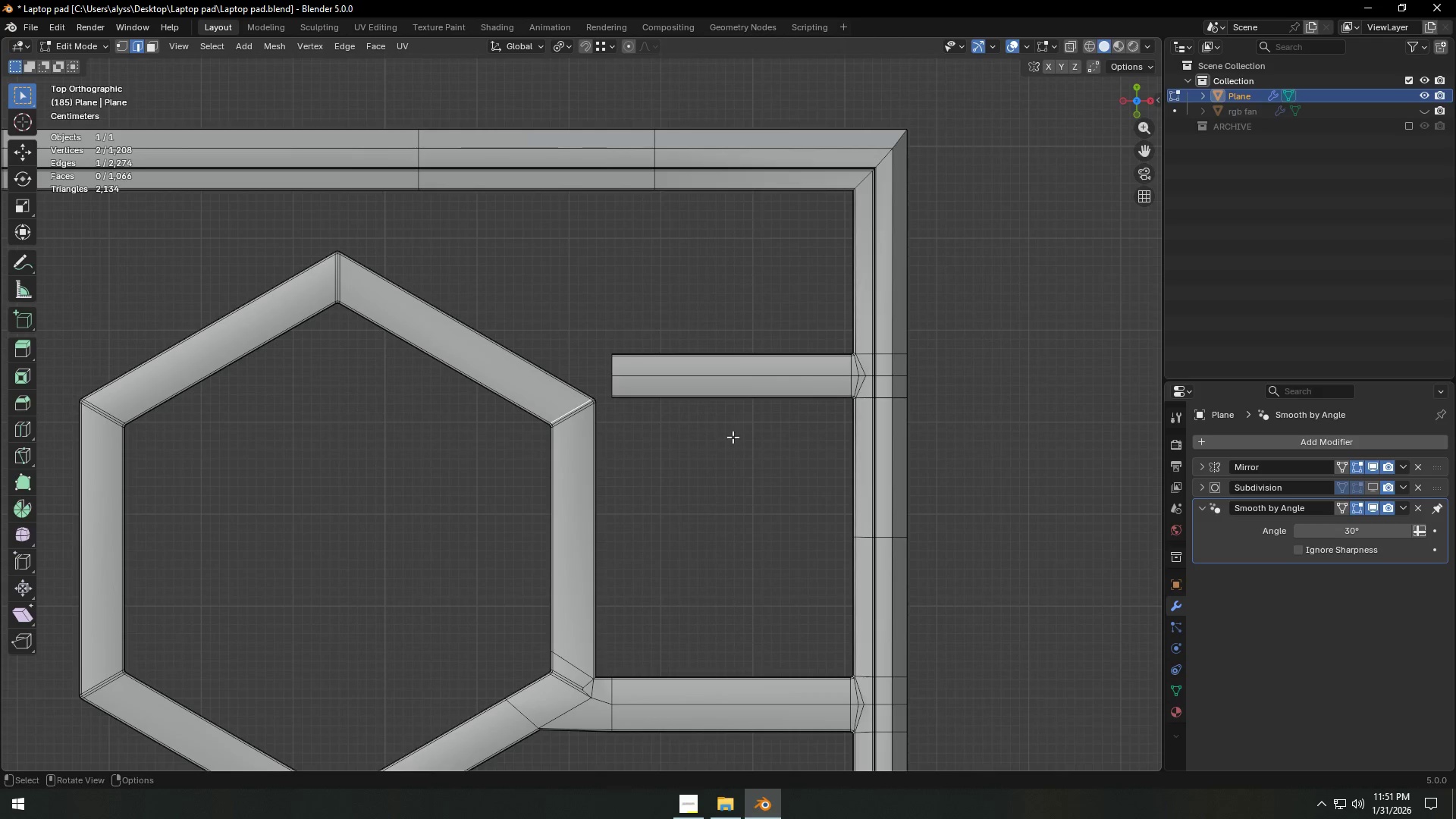 
hold_key(key=ShiftLeft, duration=0.36)
 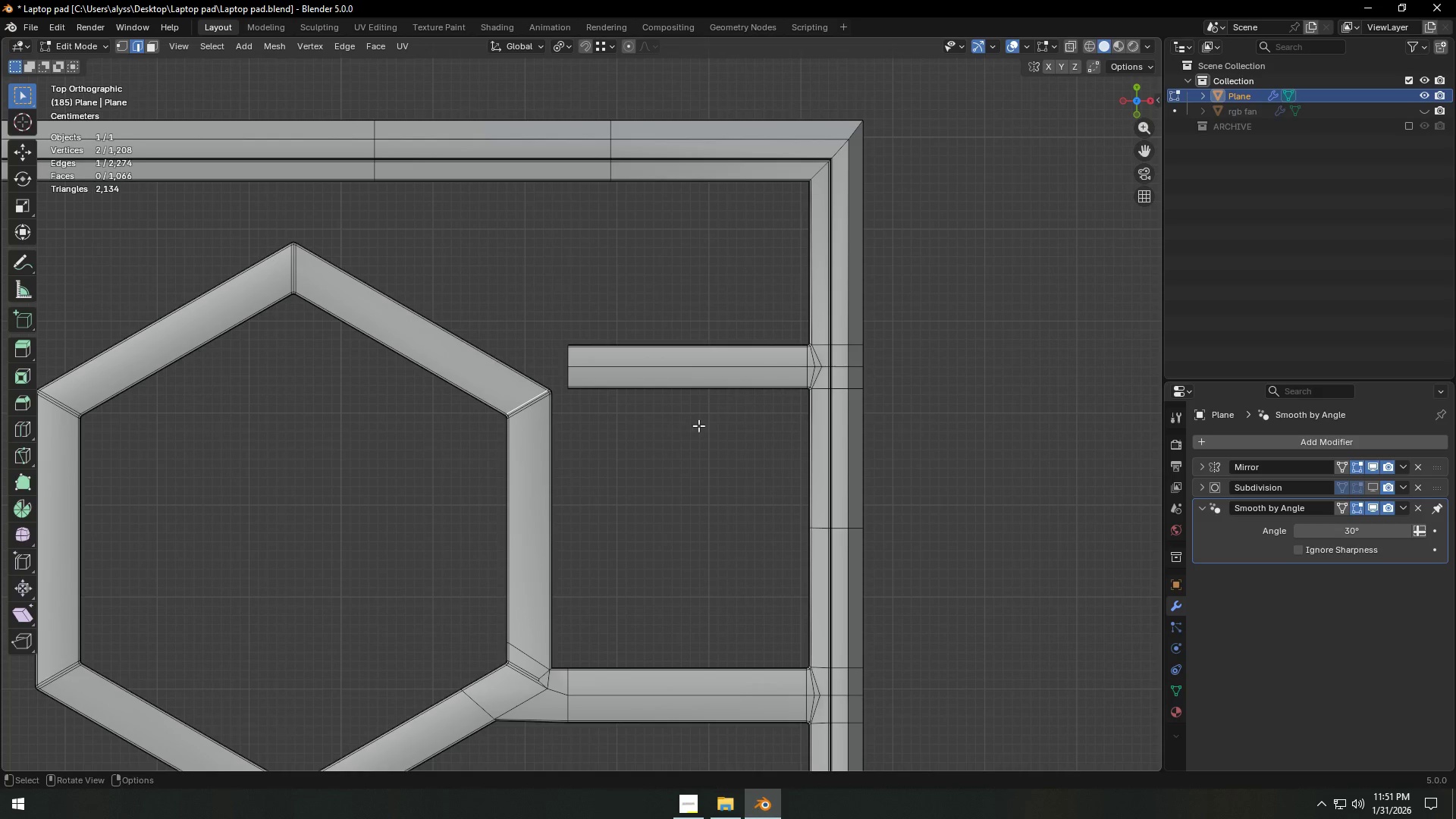 
type(z1)
 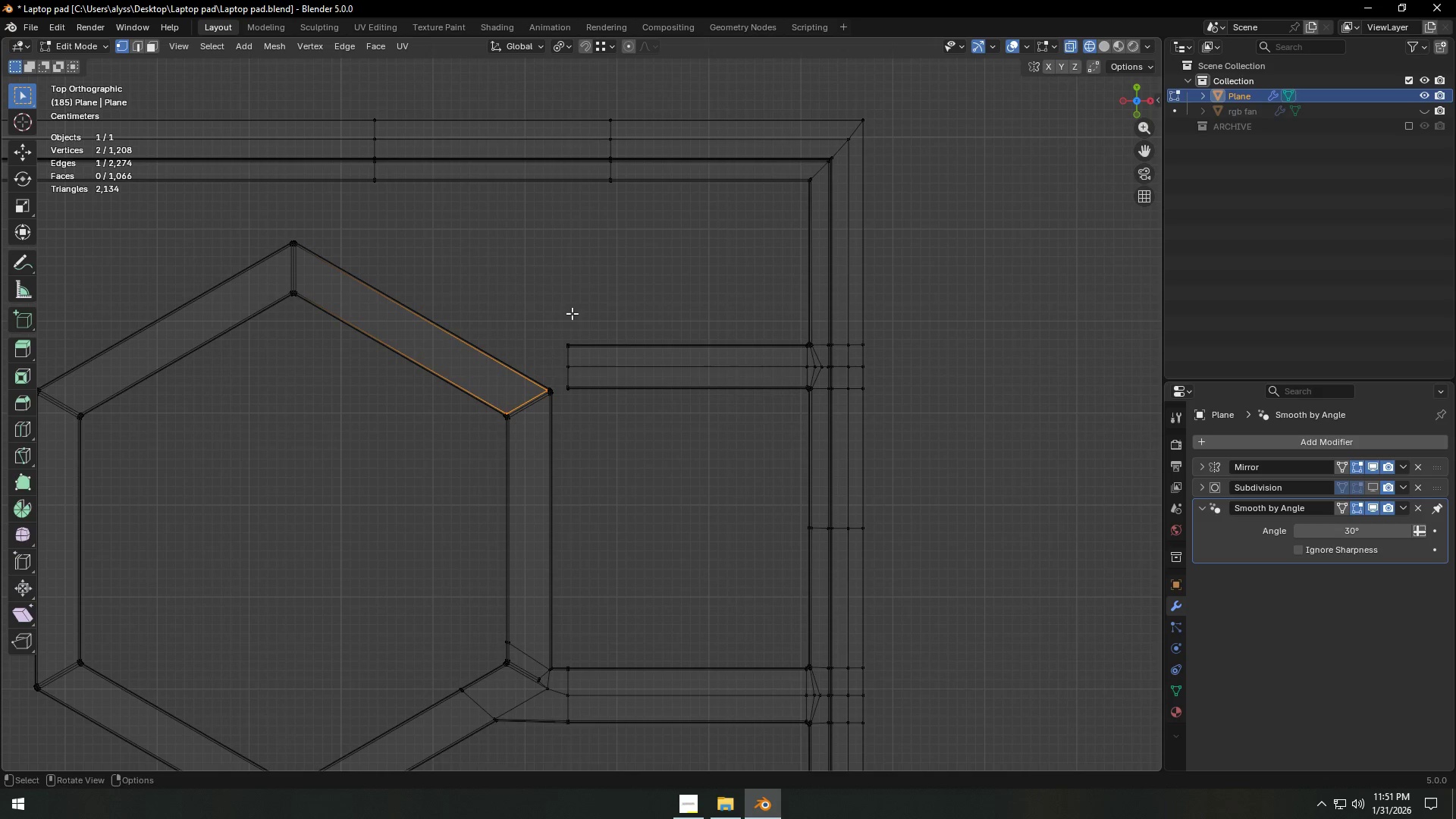 
left_click_drag(start_coordinate=[570, 312], to_coordinate=[733, 402])
 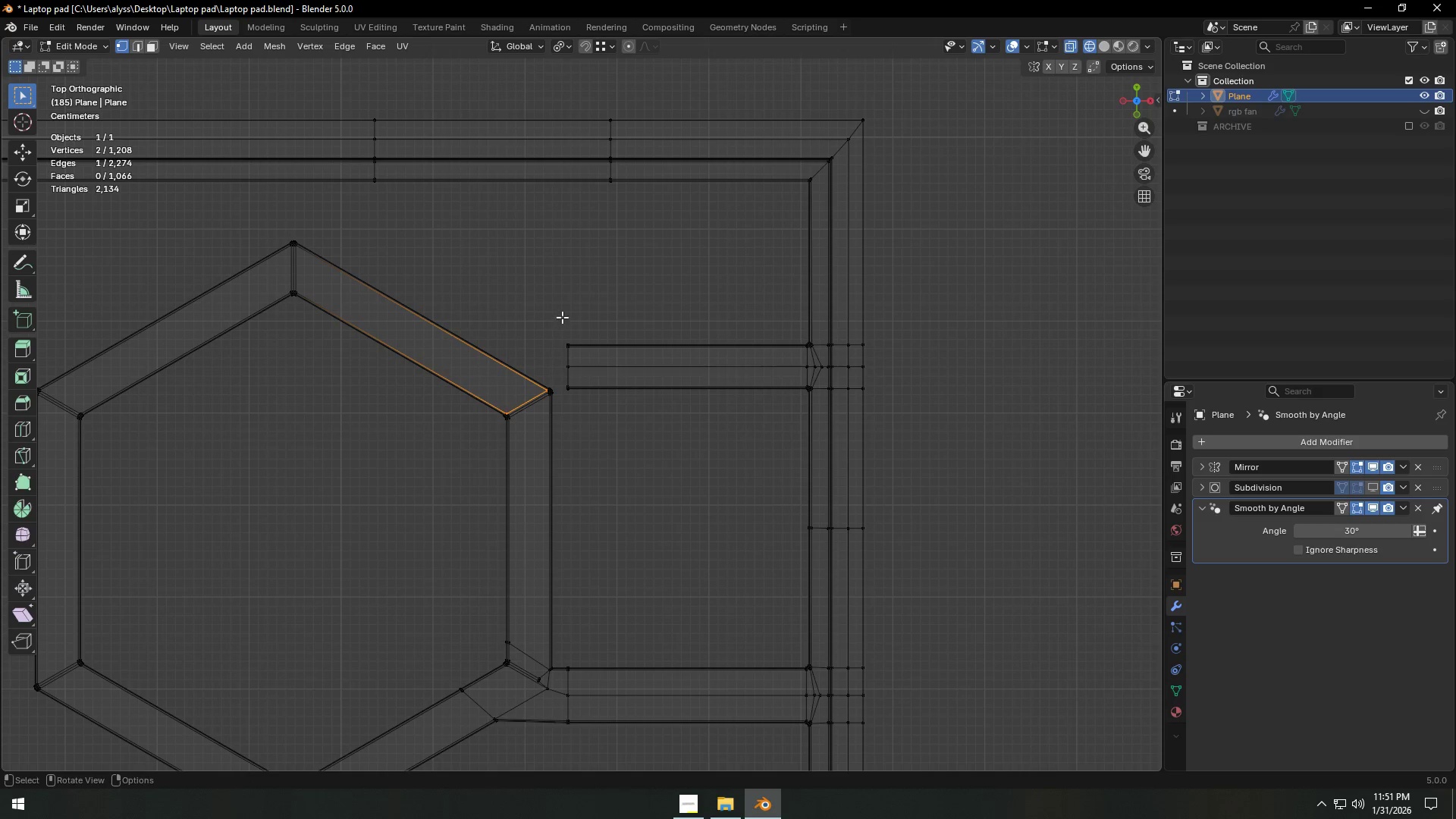 
right_click([741, 403])
 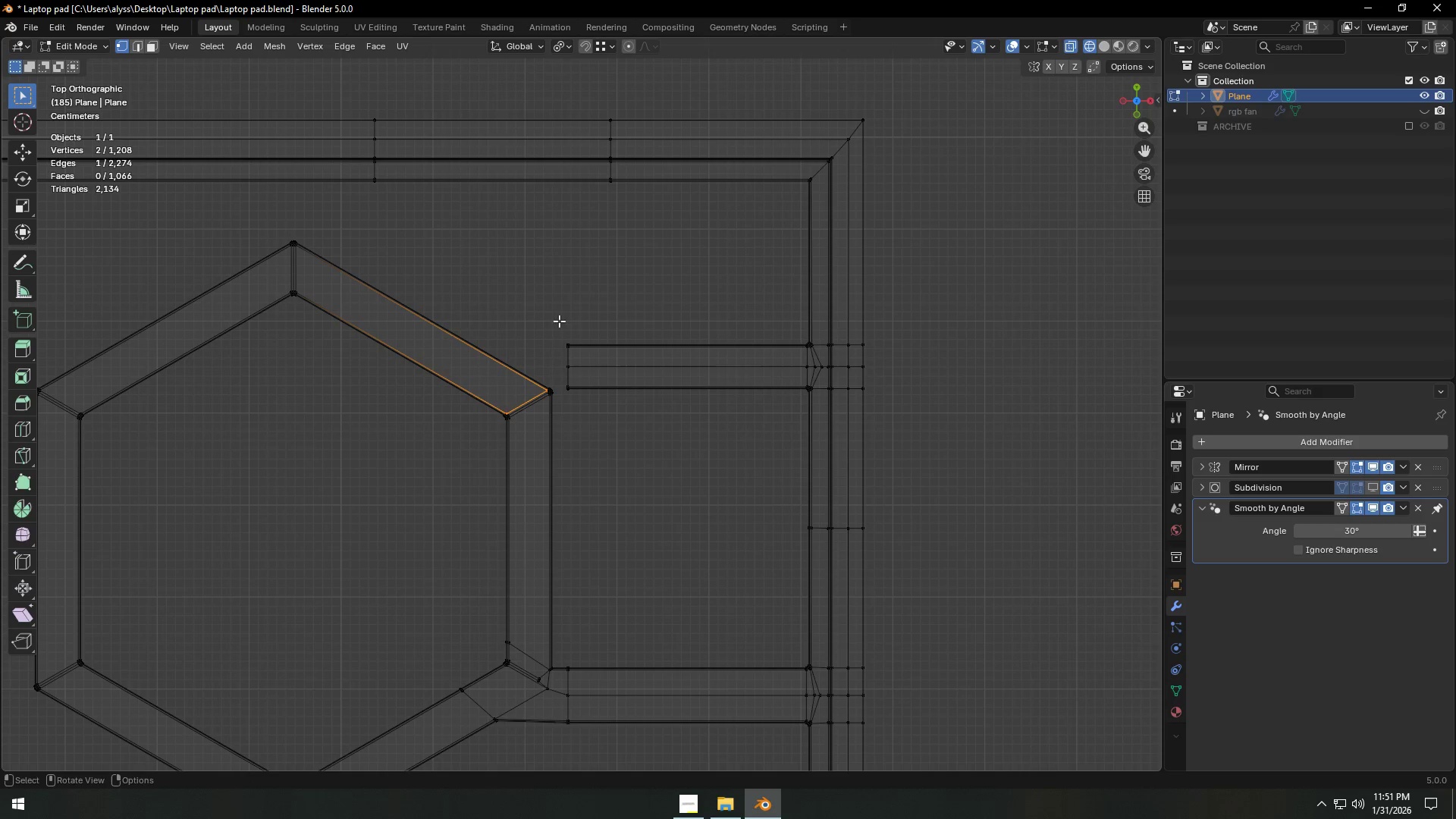 
left_click_drag(start_coordinate=[561, 317], to_coordinate=[940, 406])
 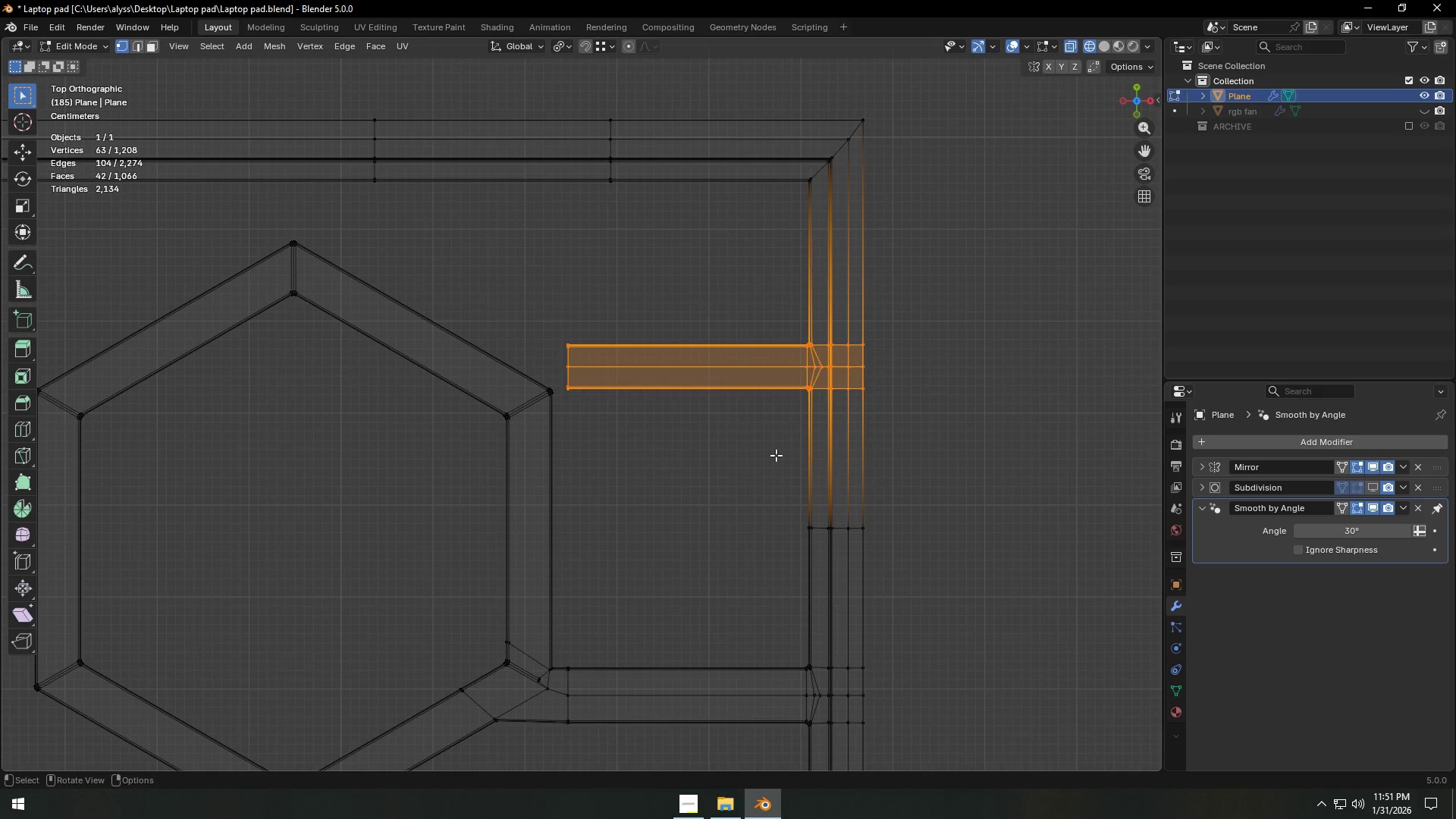 
scroll: coordinate [767, 455], scroll_direction: up, amount: 6.0
 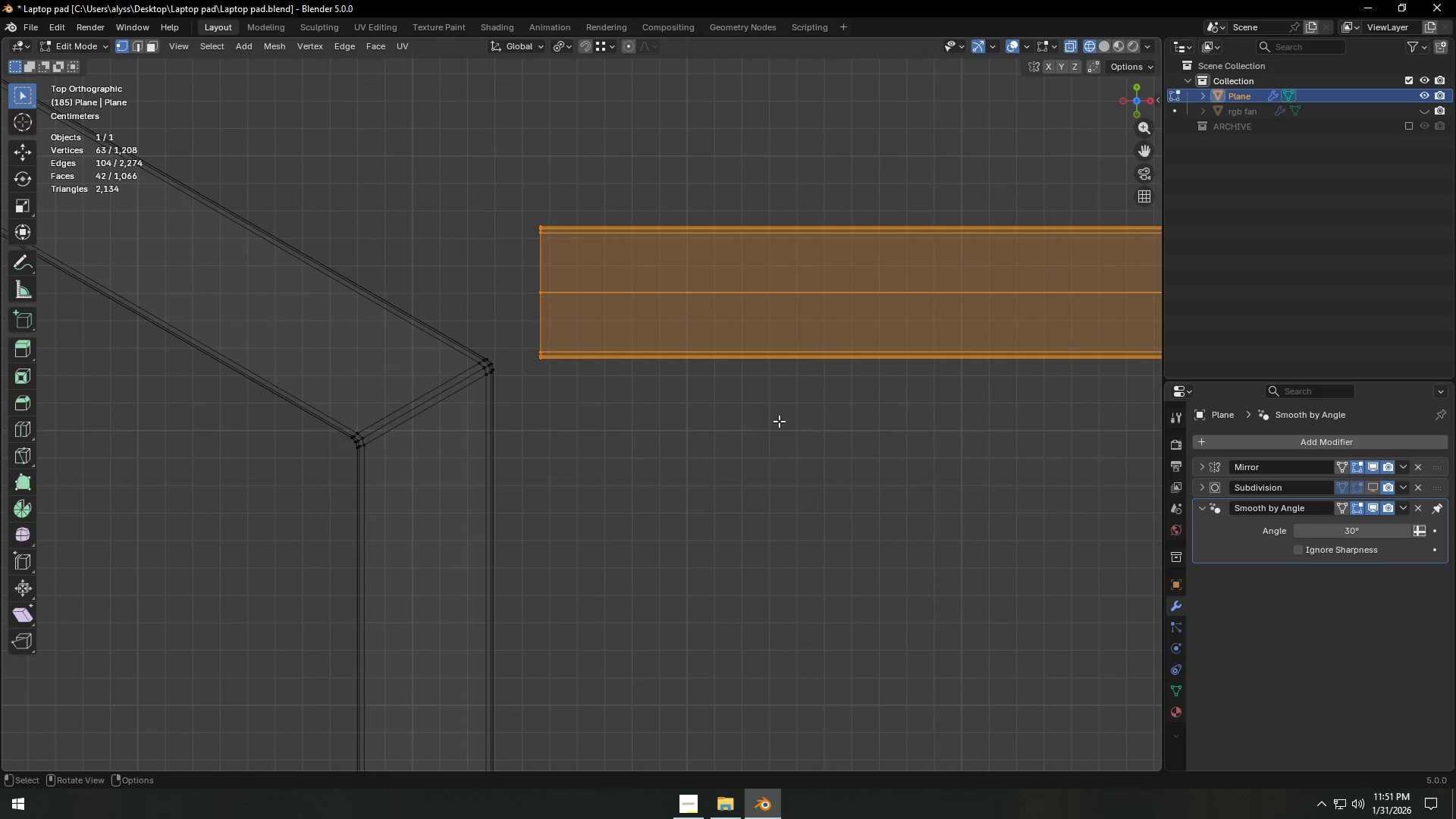 
hold_key(key=ShiftLeft, duration=0.33)
 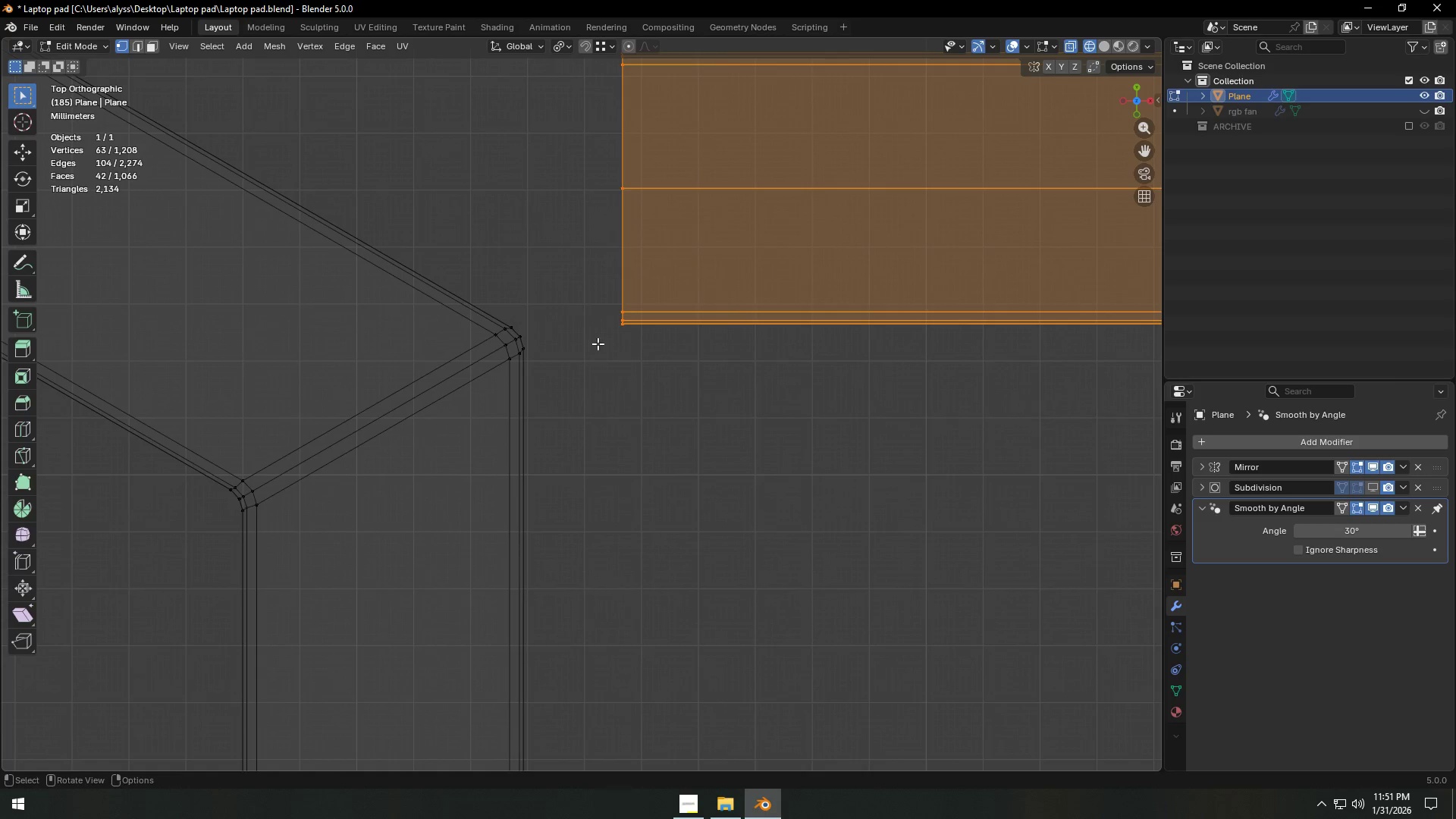 
scroll: coordinate [779, 419], scroll_direction: up, amount: 4.0
 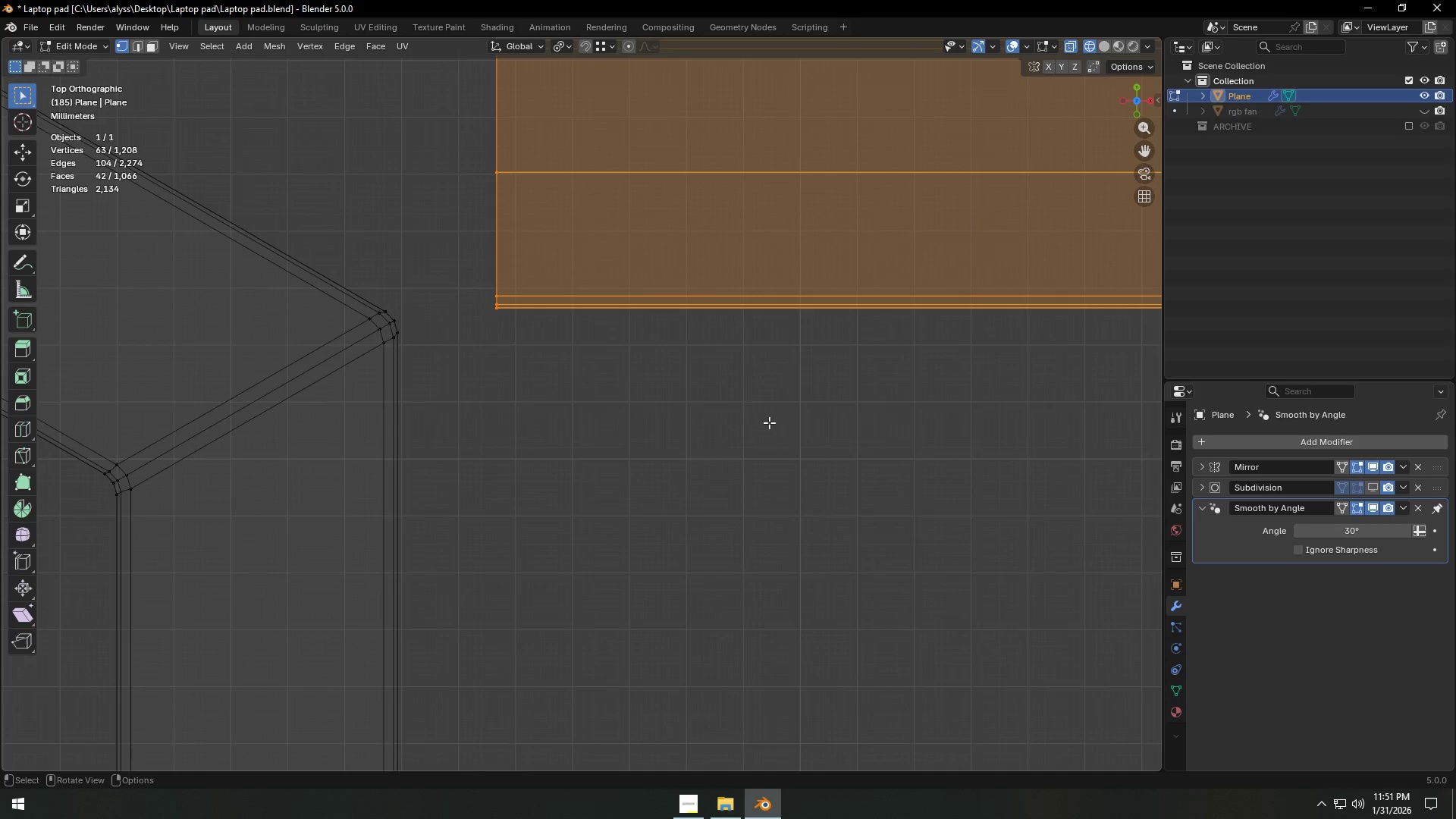 
hold_key(key=ShiftLeft, duration=1.5)
left_click([626, 328])
 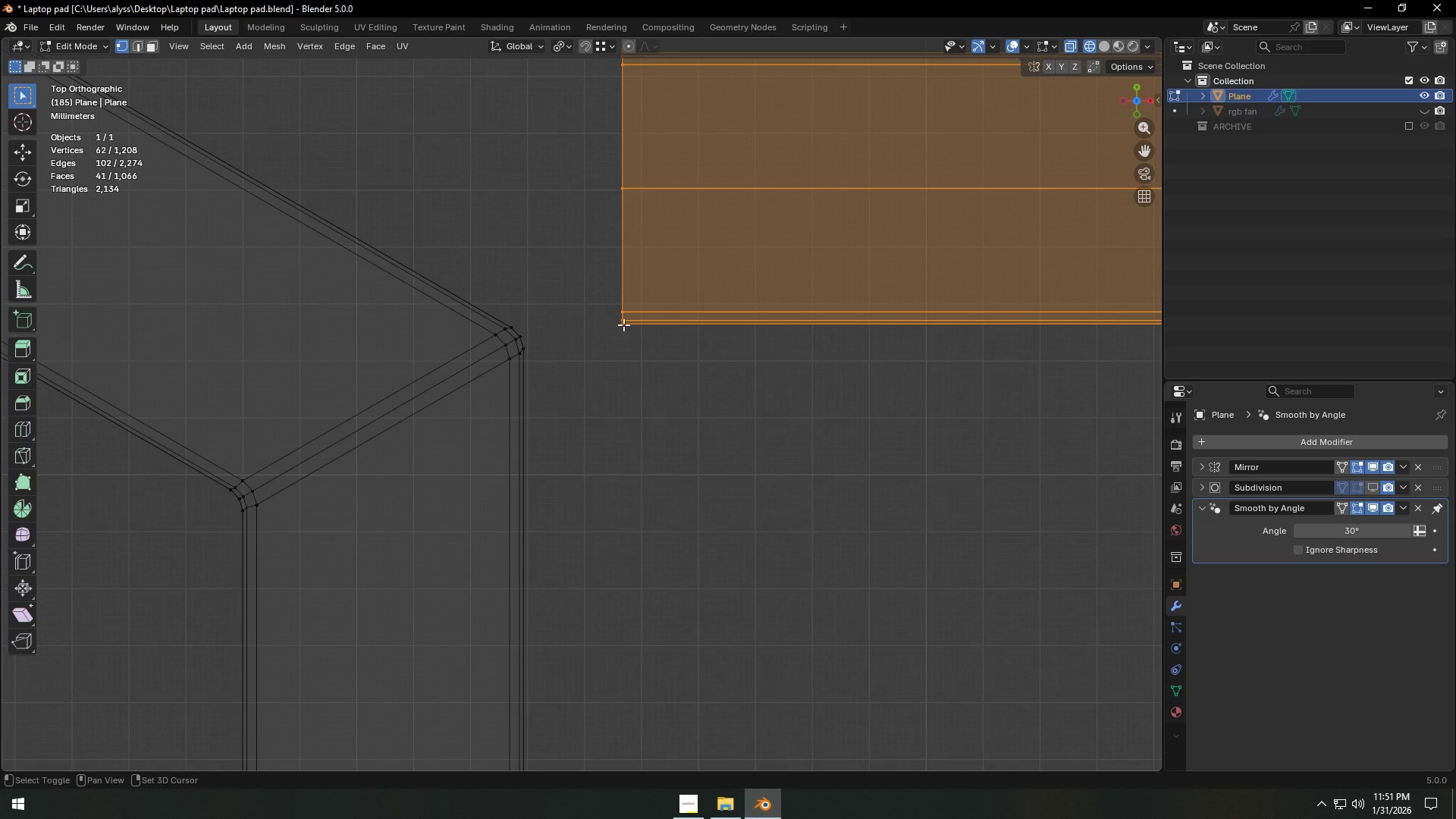 
left_click([623, 325])
 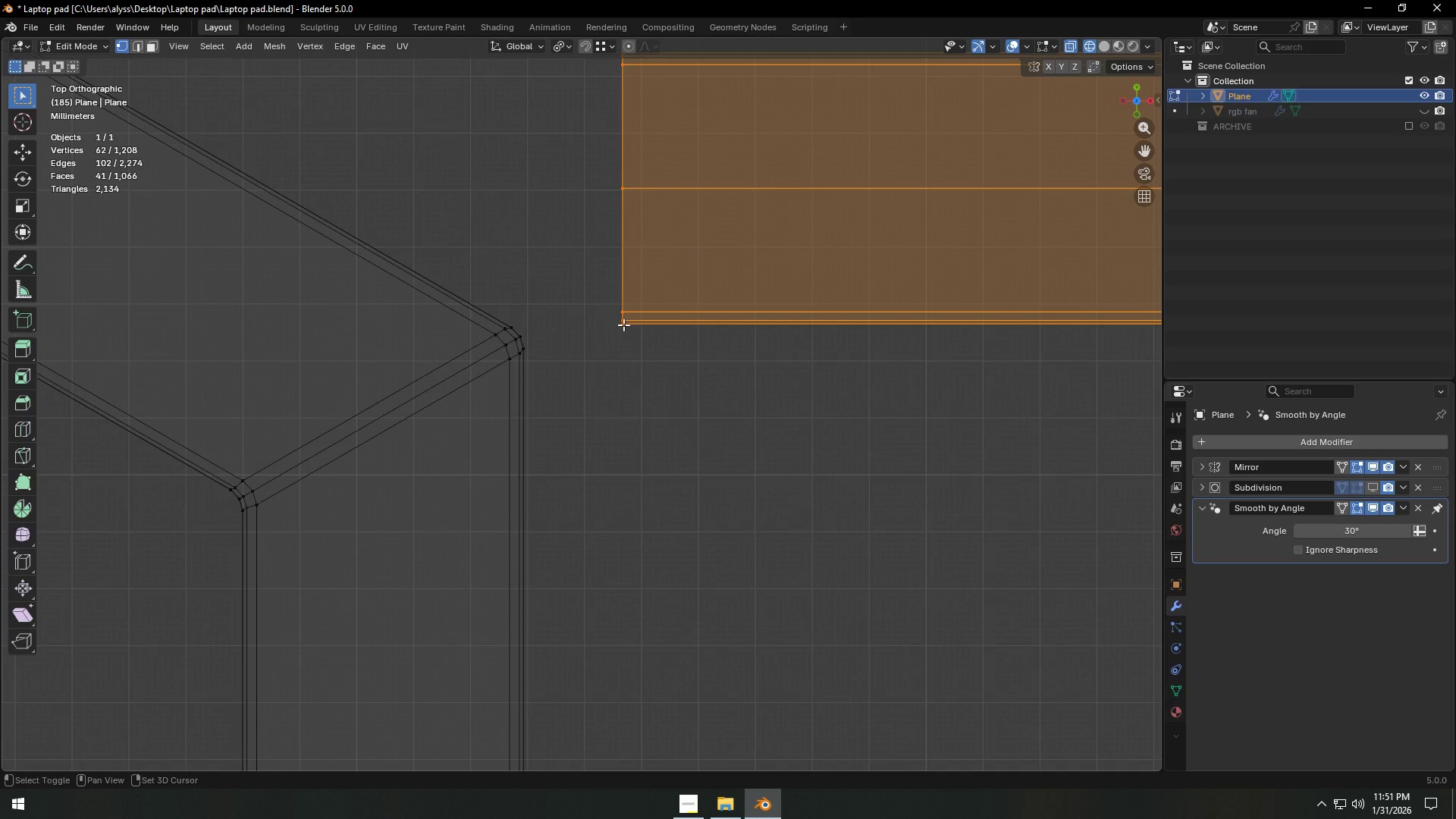 
hold_key(key=ShiftLeft, duration=0.73)
 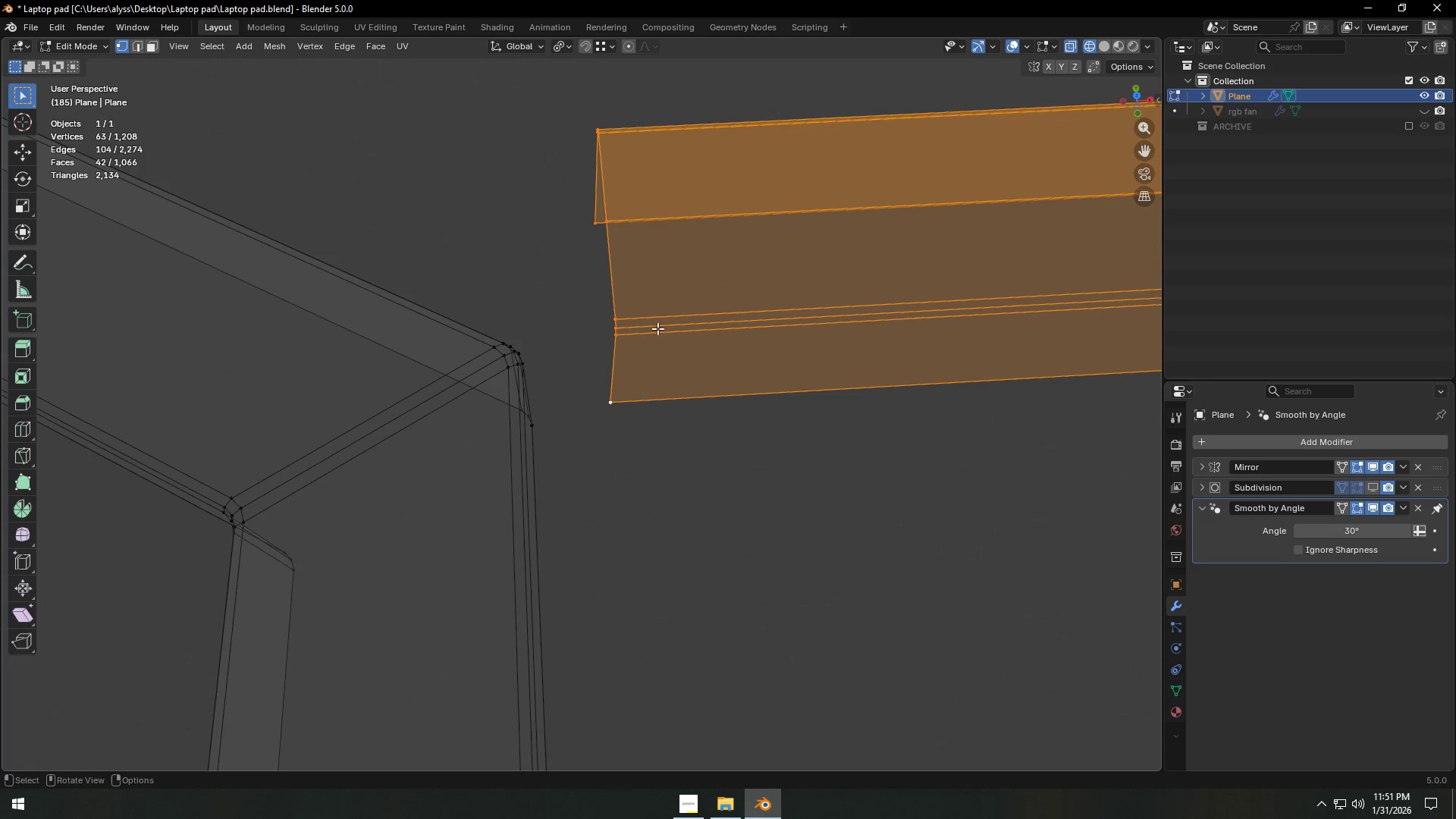 
type(`fgy)
 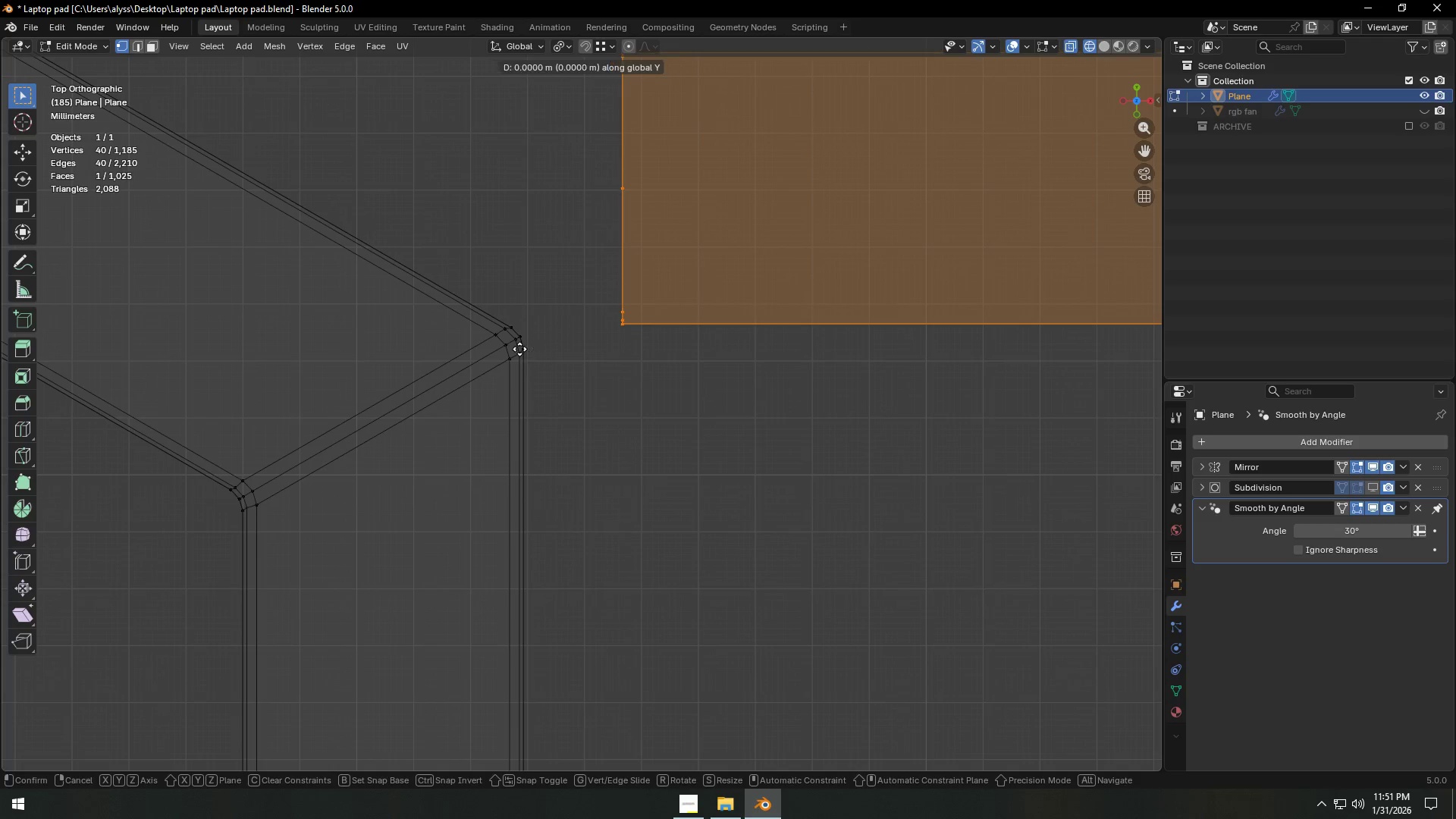 
hold_key(key=ControlLeft, duration=1.5)
 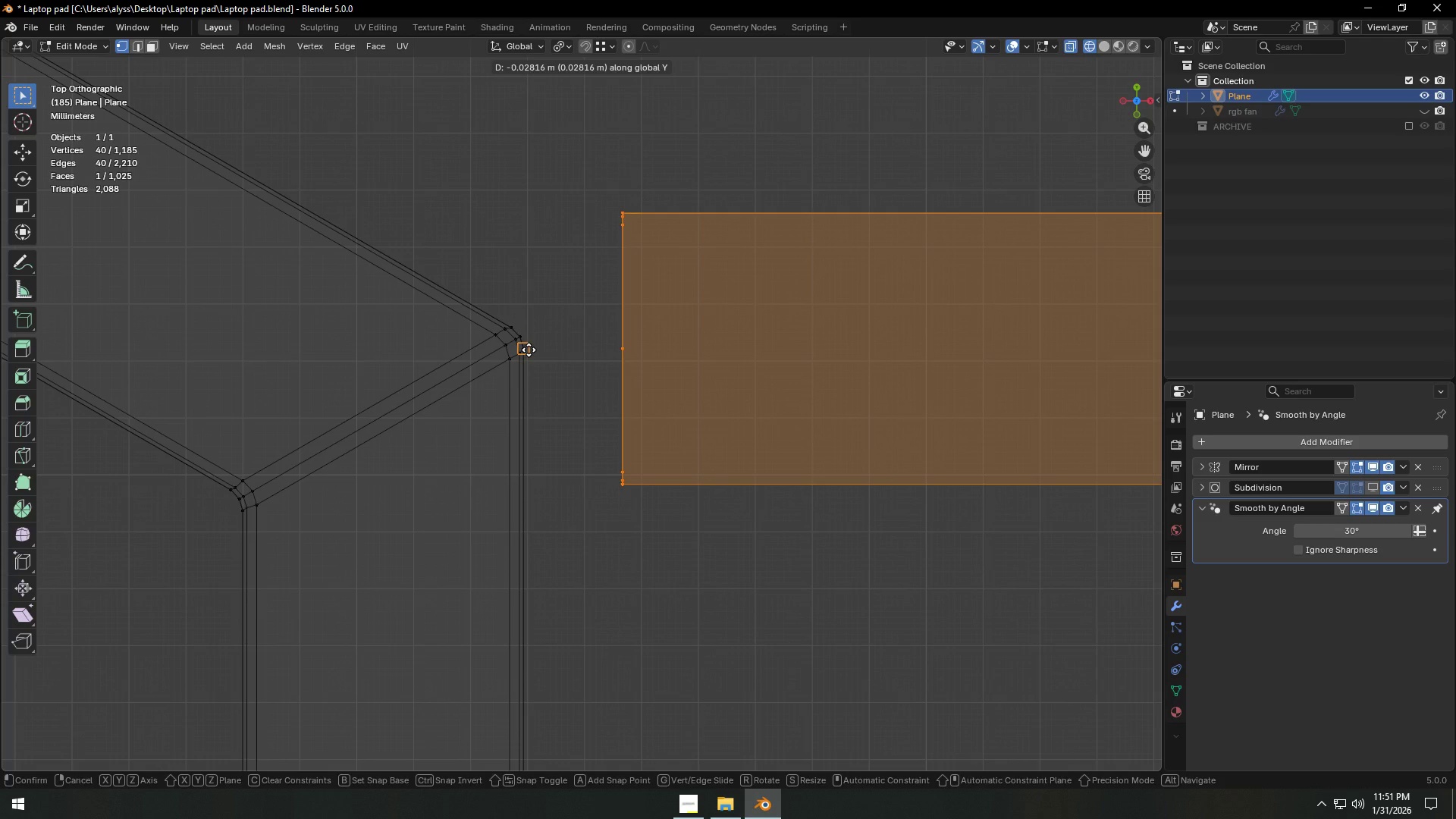 
hold_key(key=ControlLeft, duration=1.51)
 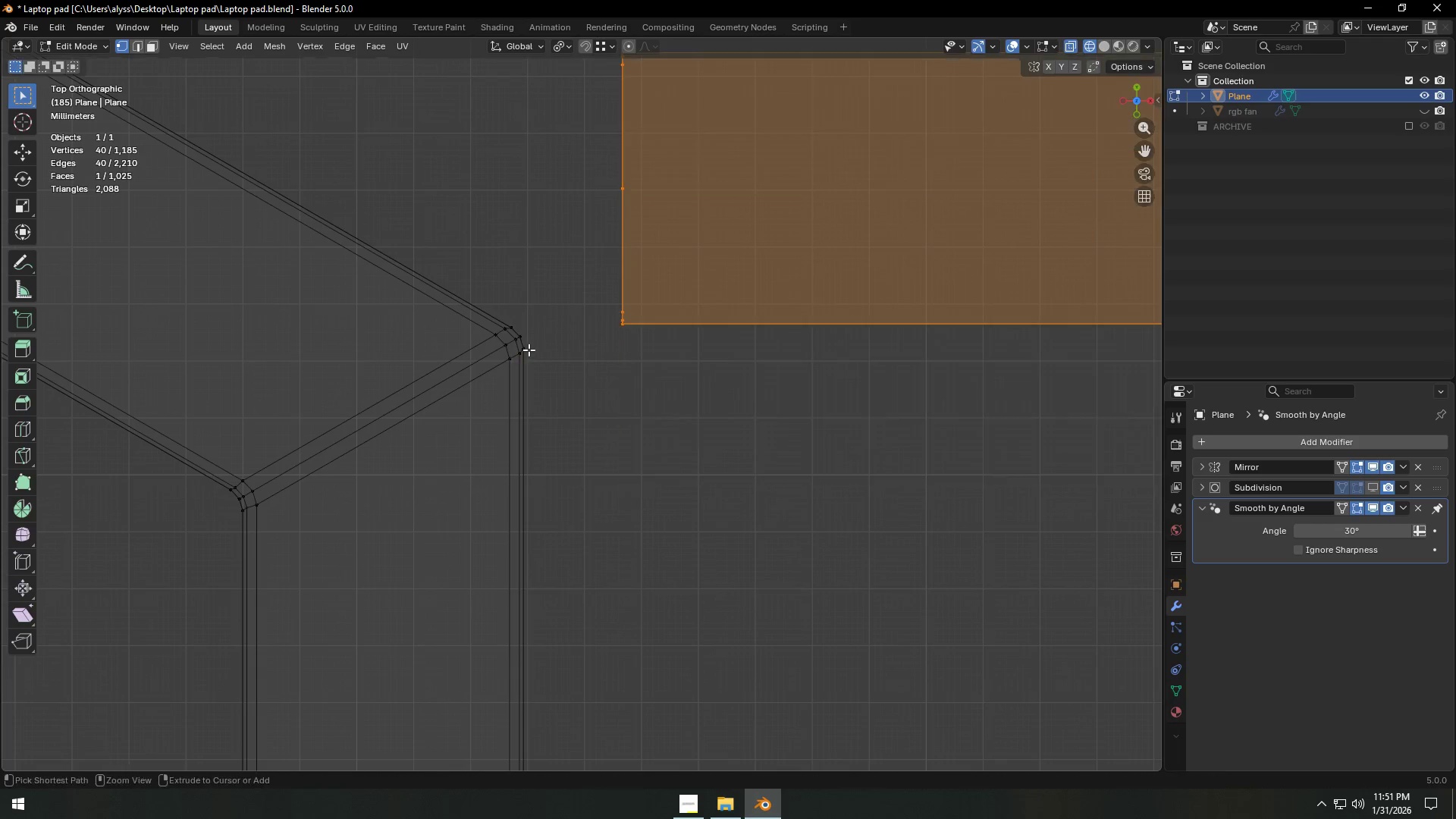 
hold_key(key=ControlLeft, duration=0.78)
right_click([529, 350])
 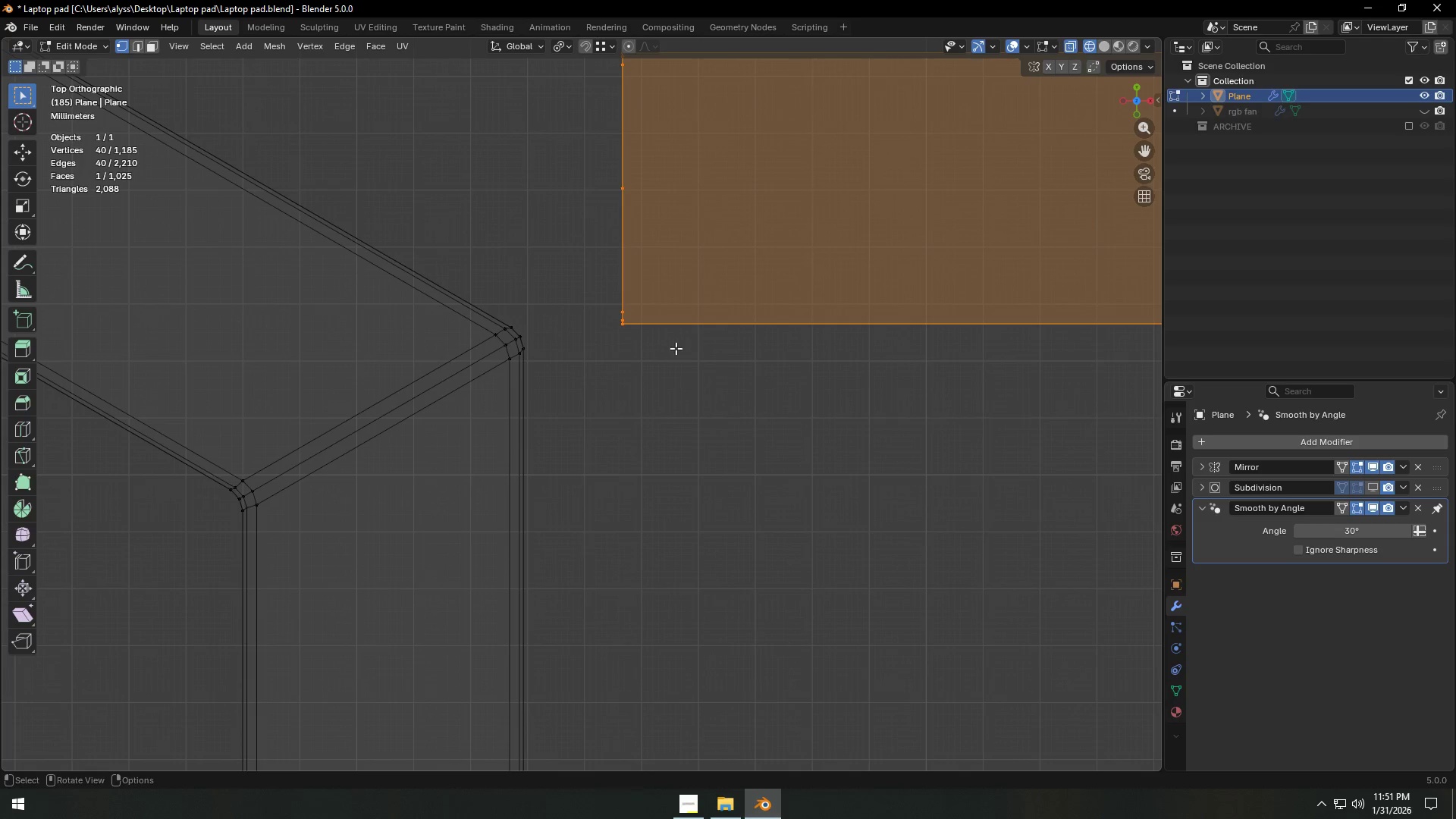 
type(gy)
 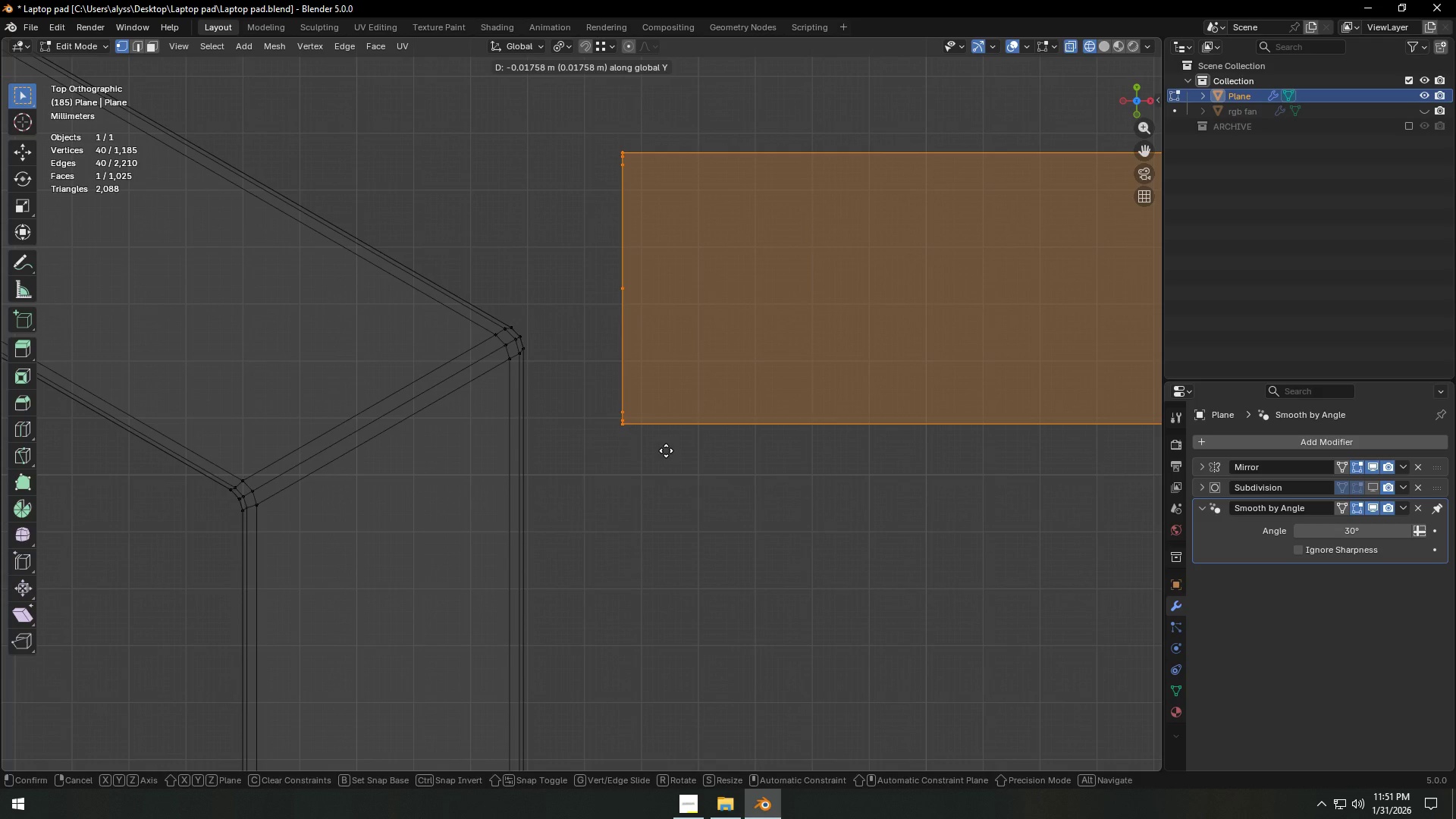 
left_click([667, 450])
 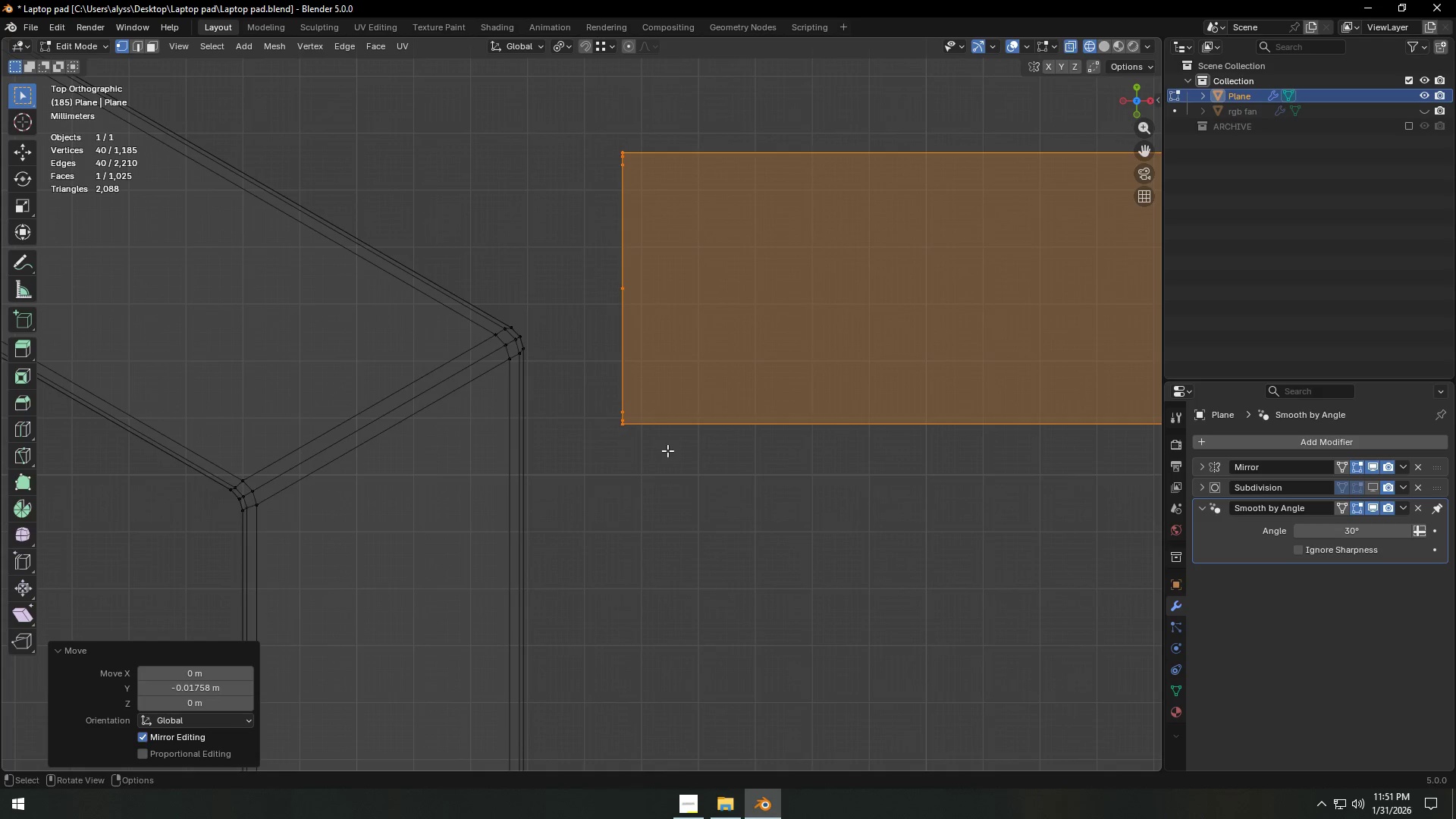 
scroll: coordinate [668, 450], scroll_direction: down, amount: 13.0
 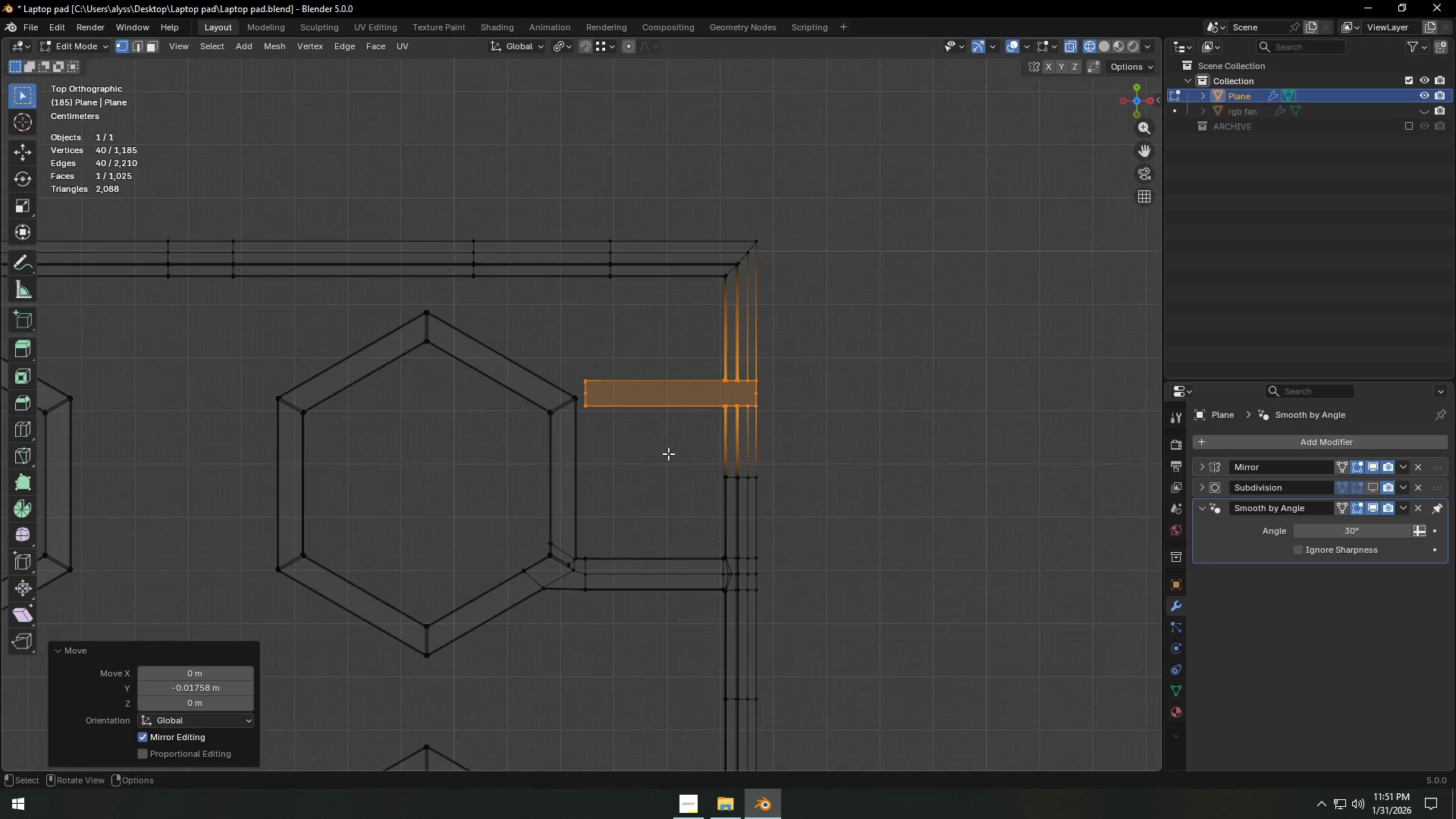 
left_click([668, 454])
 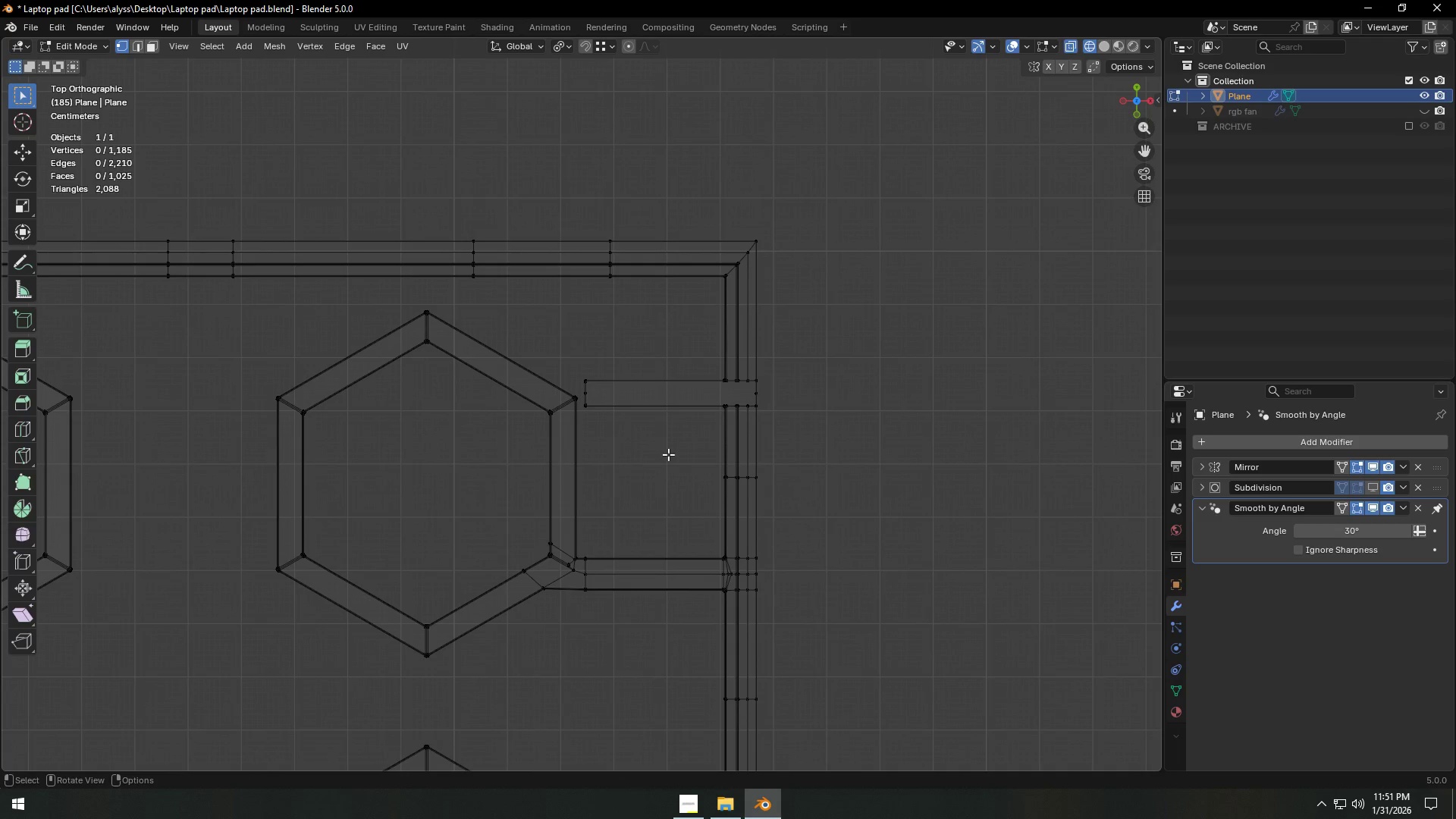 
key(Z)
 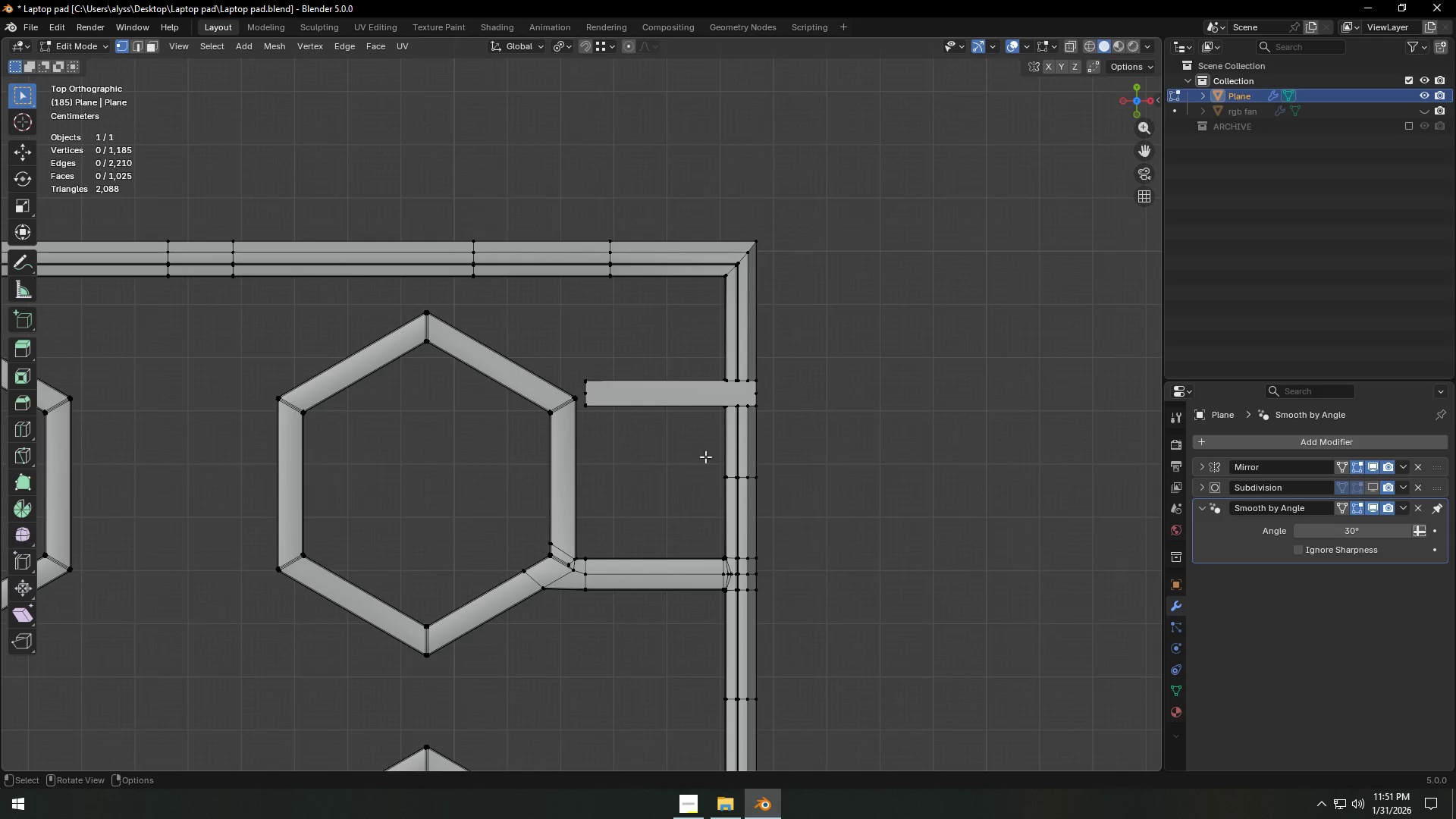 
left_click([819, 449])
 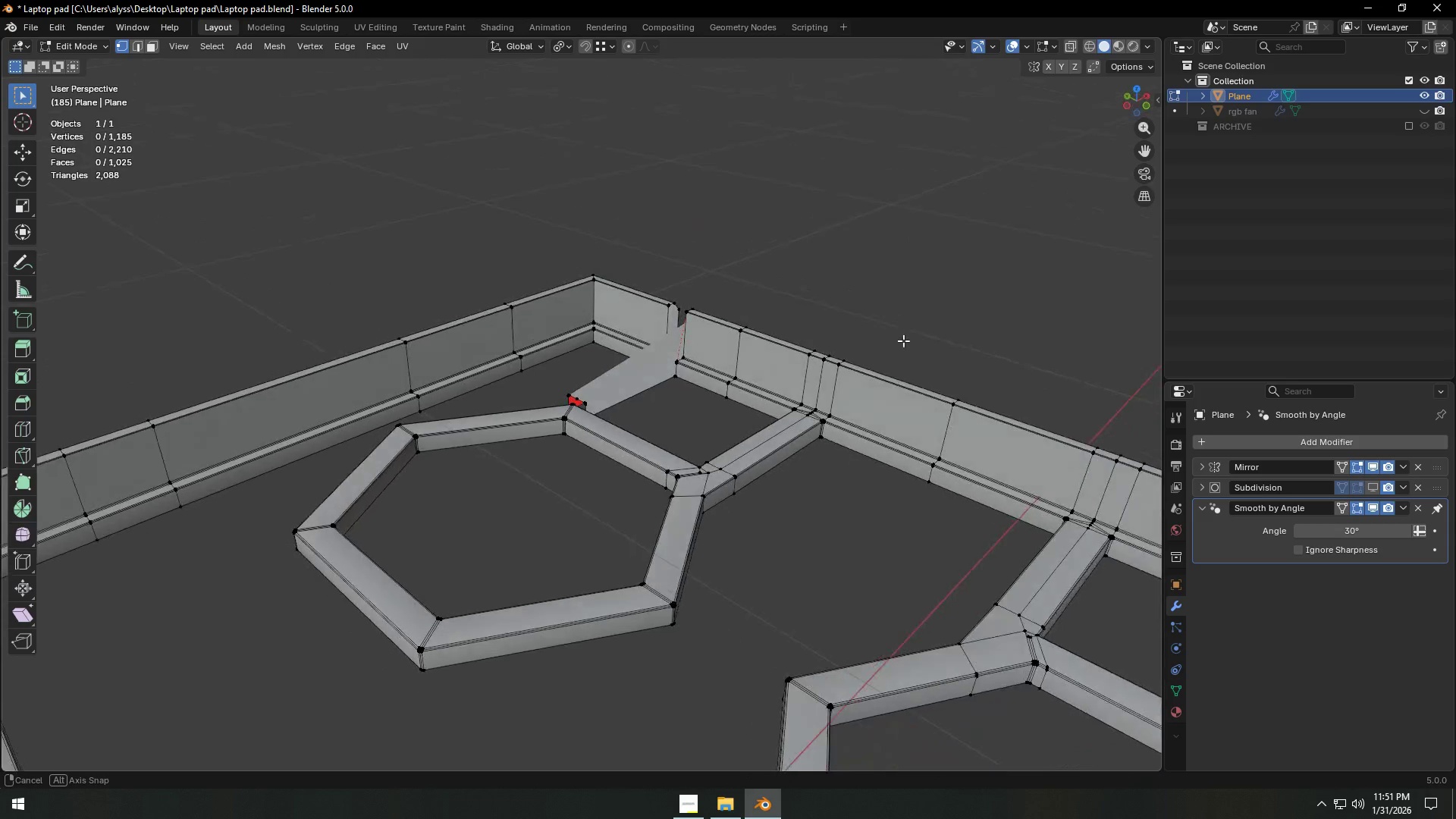 
key(Control+Z)
 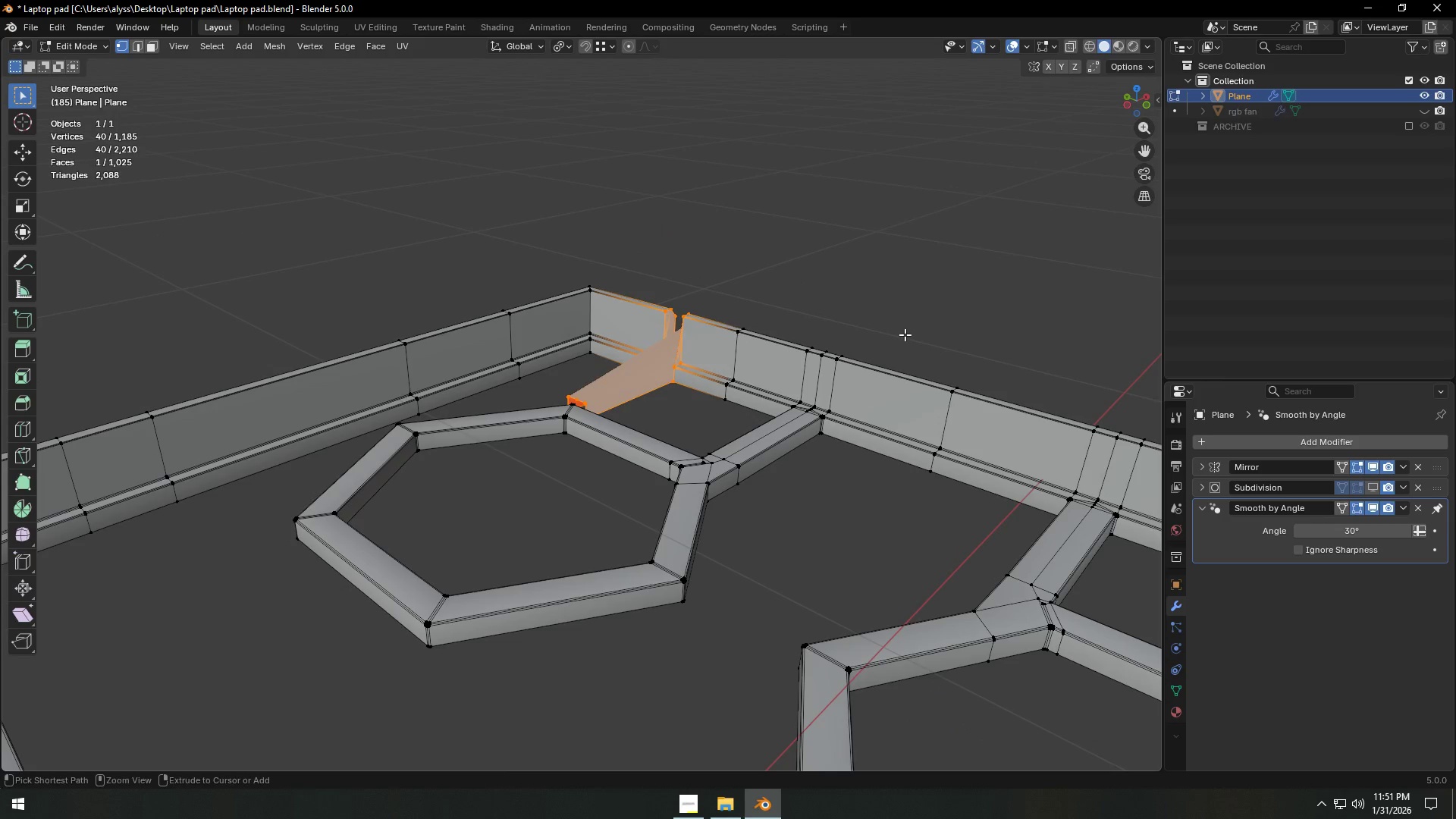 
key(Control+Z)
 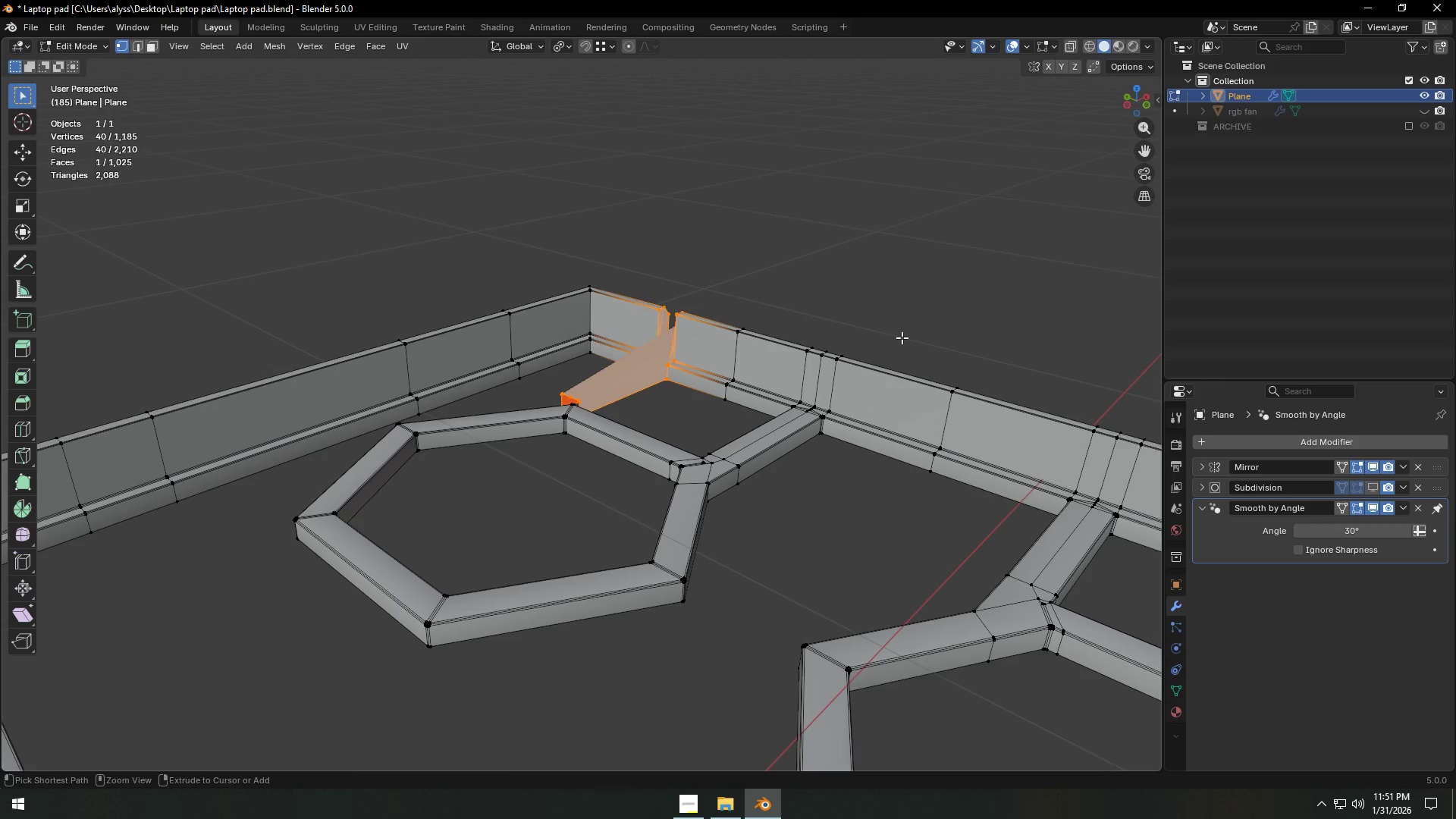 
key(Control+Z)
 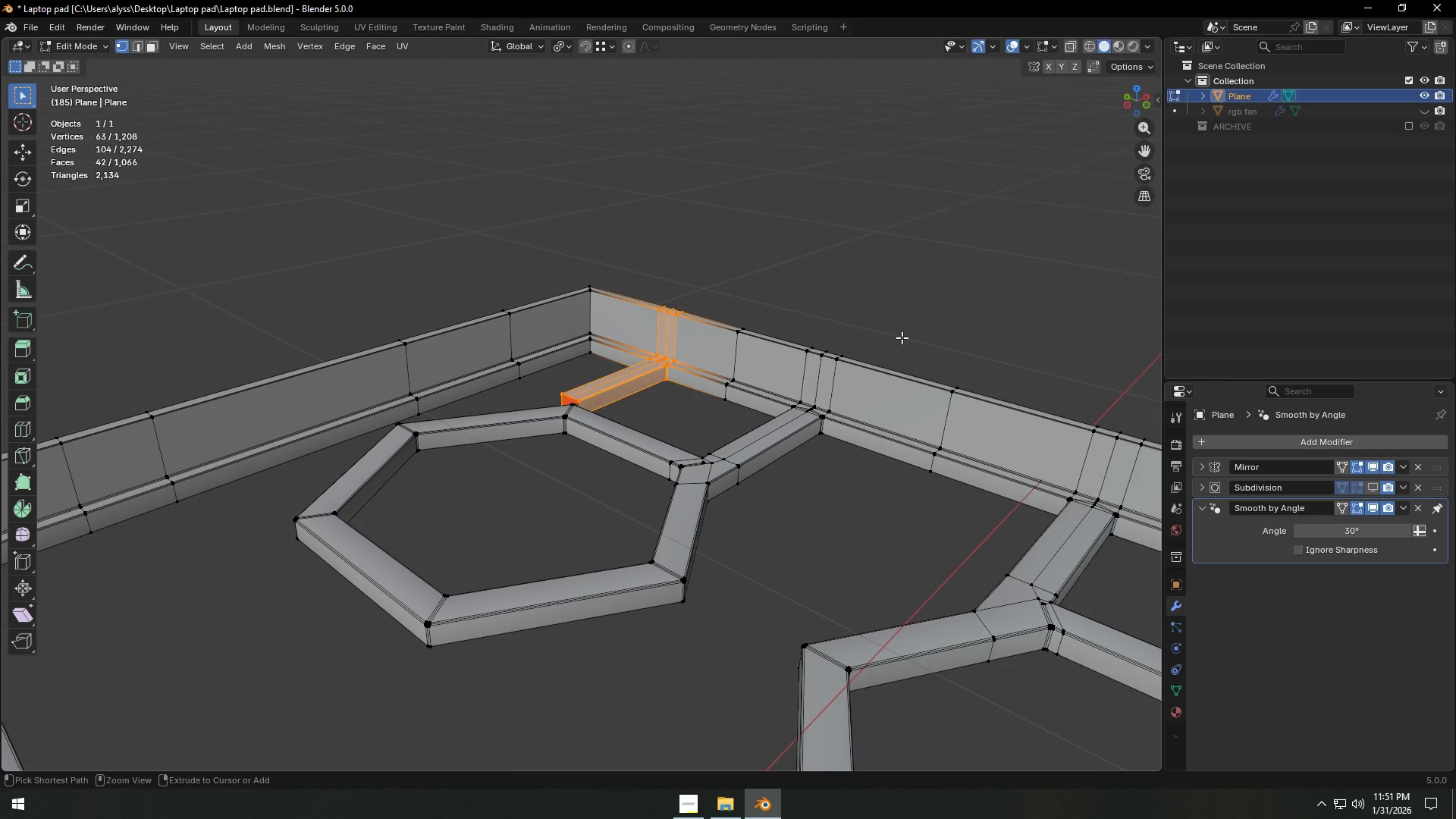 
key(Control+Z)
 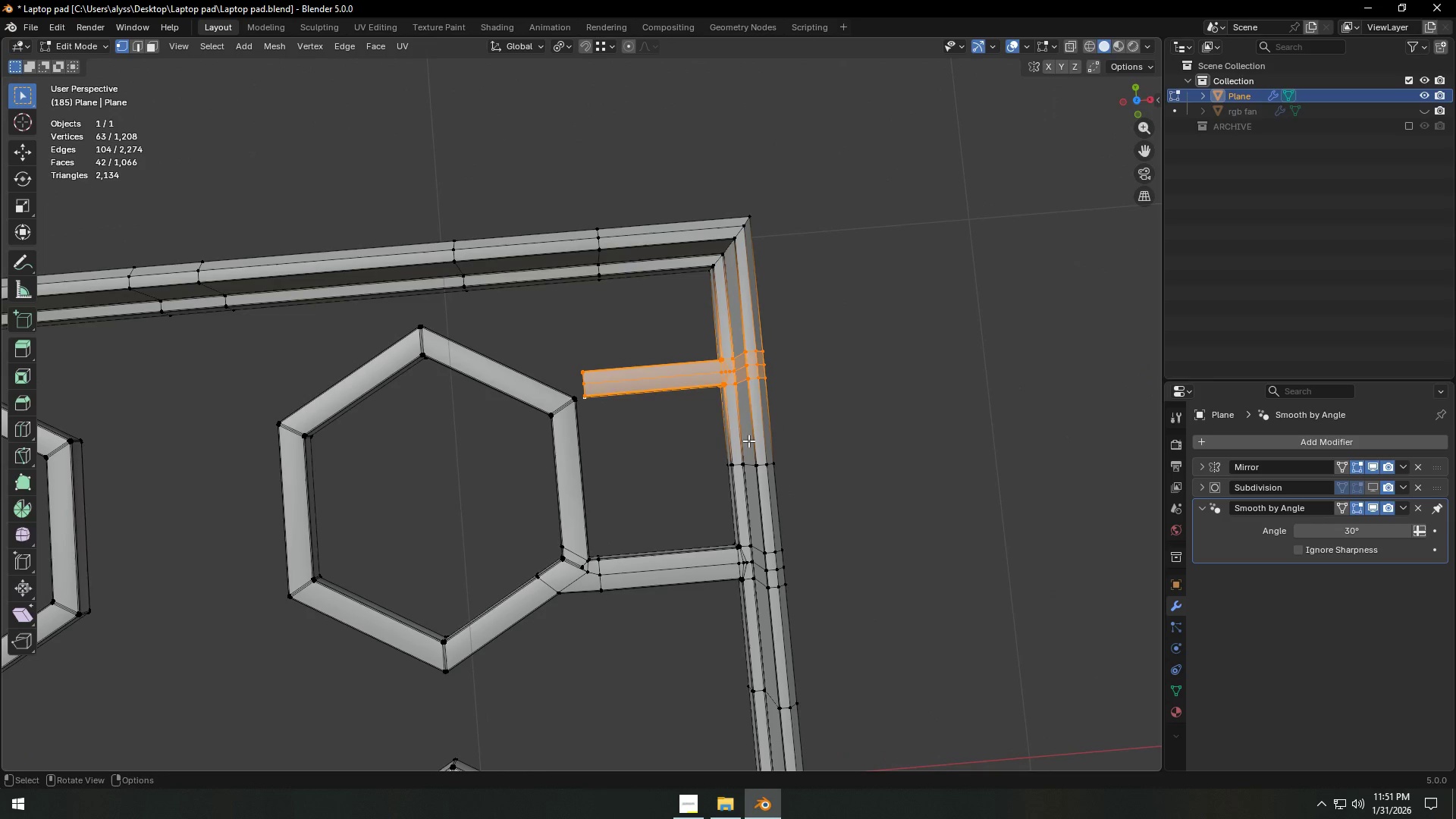 
key(Backquote)
 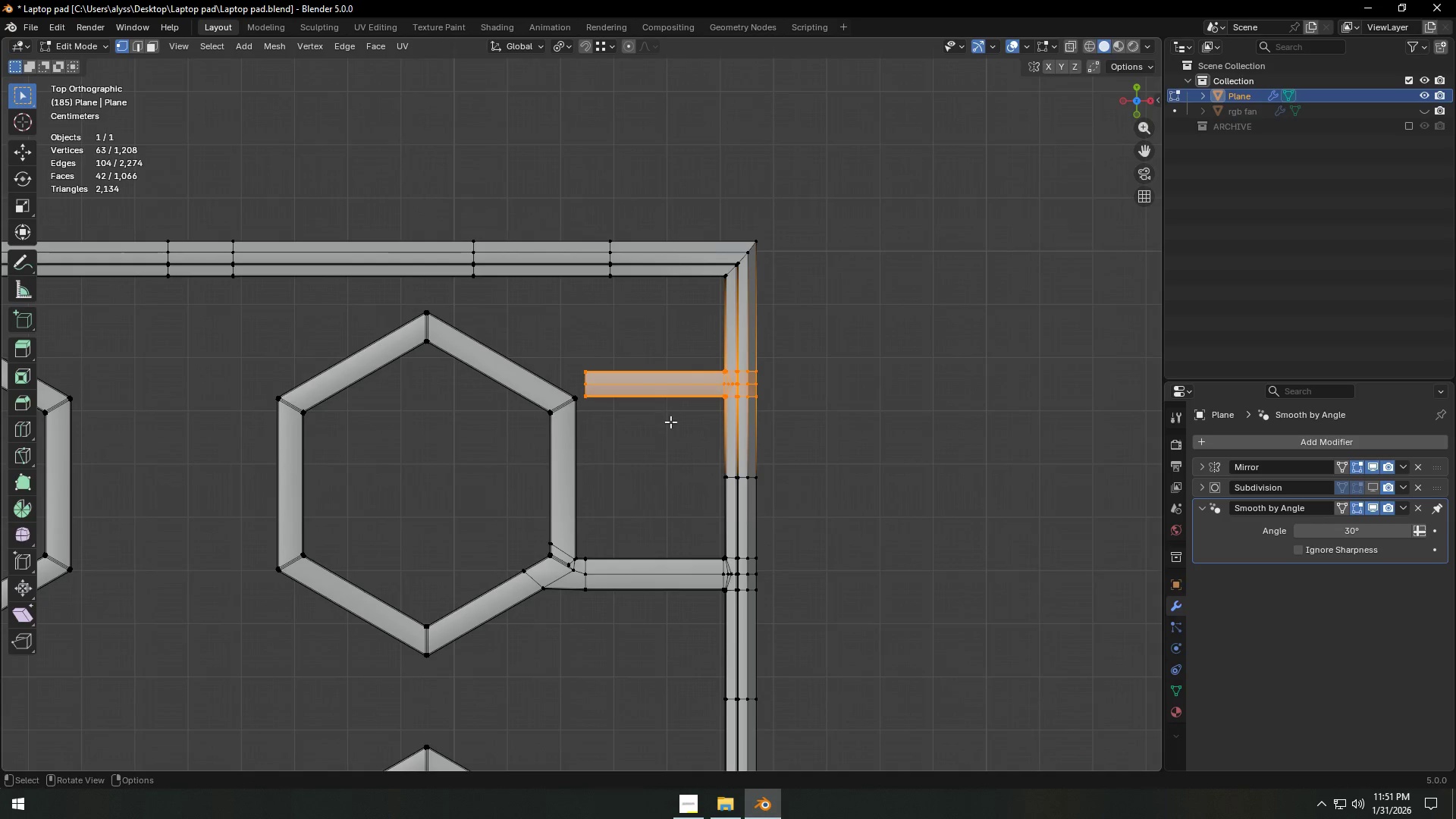 
key(G)
 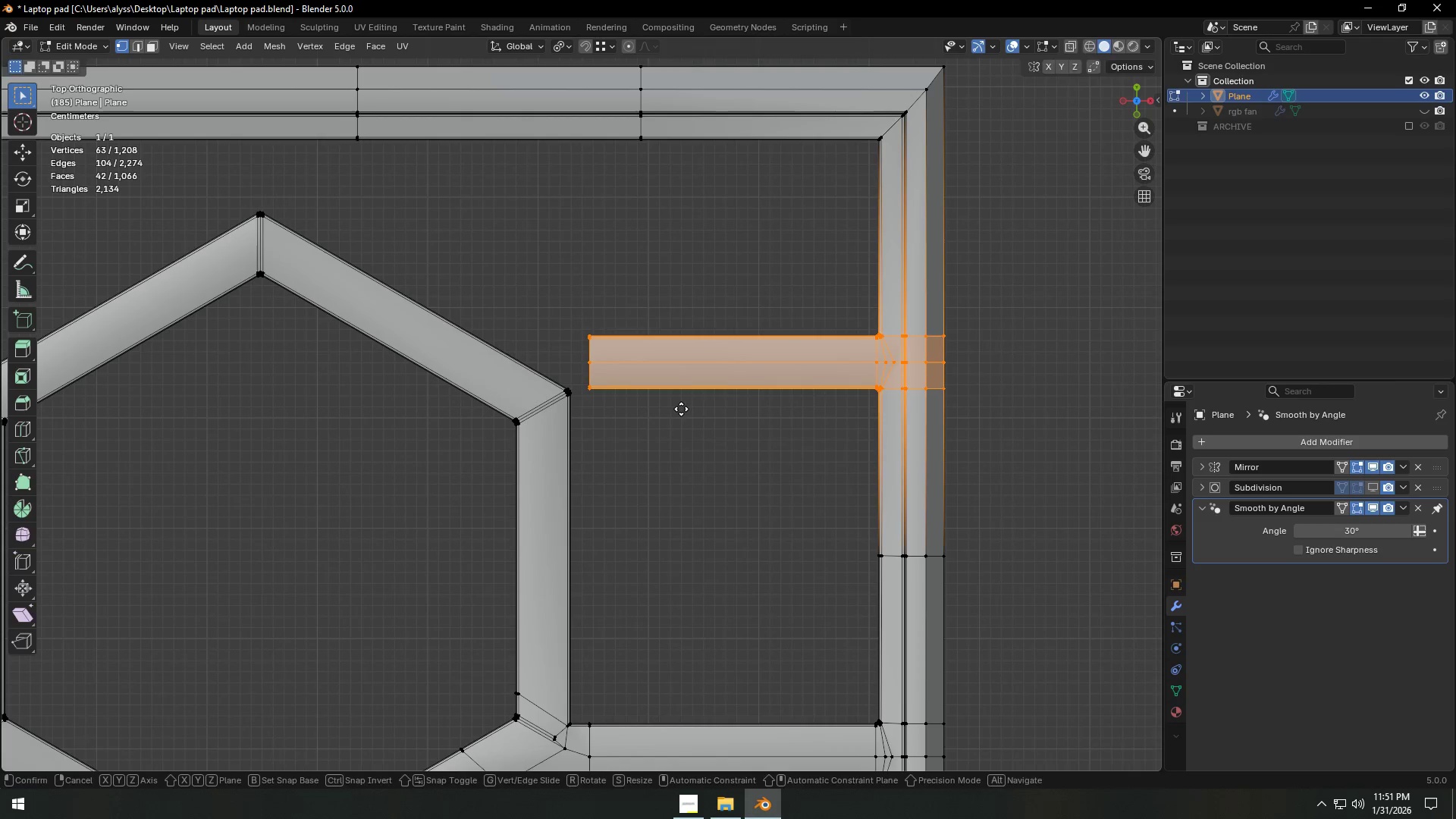 
scroll: coordinate [672, 422], scroll_direction: up, amount: 4.0
 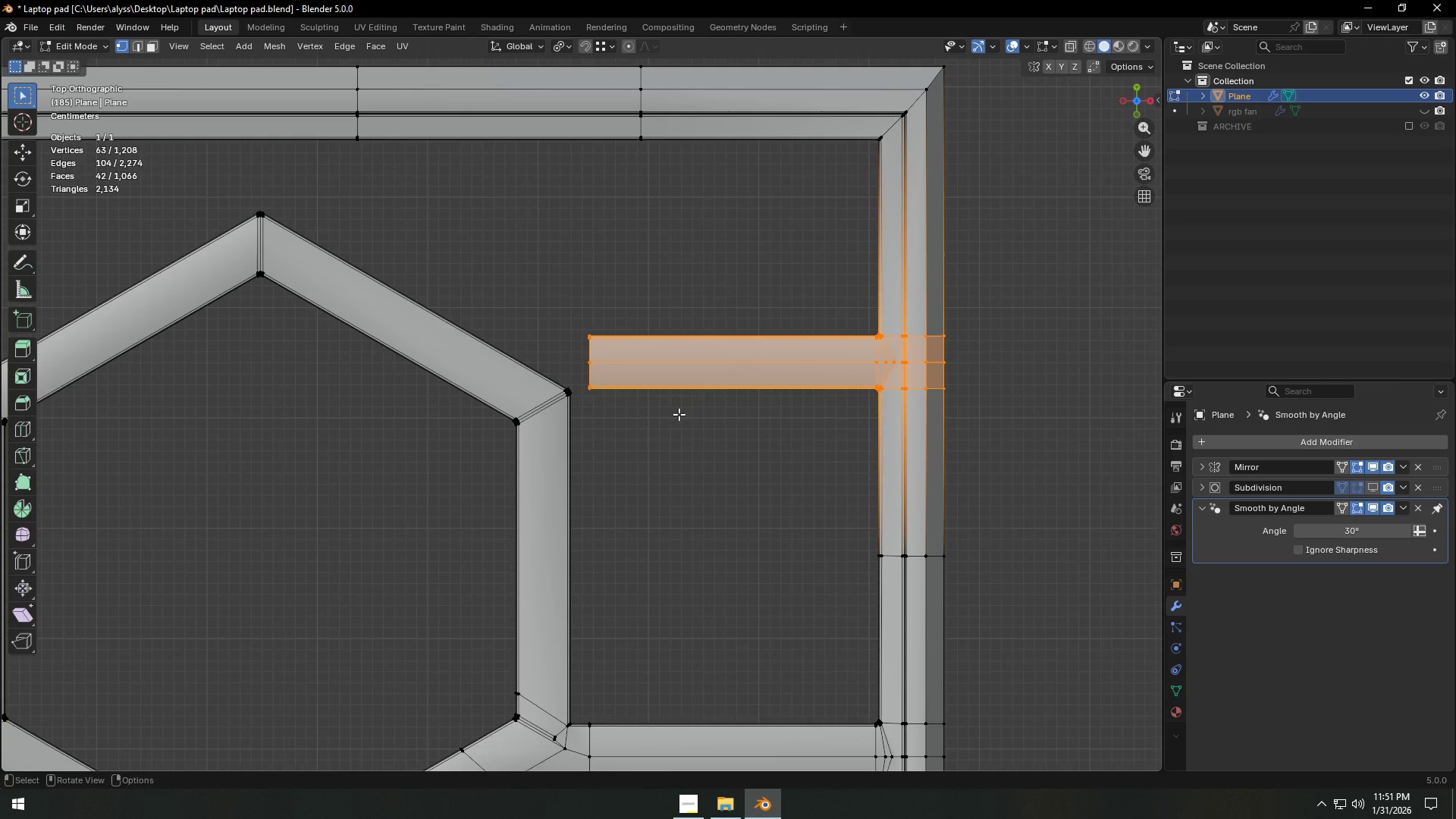 
key(Y)
 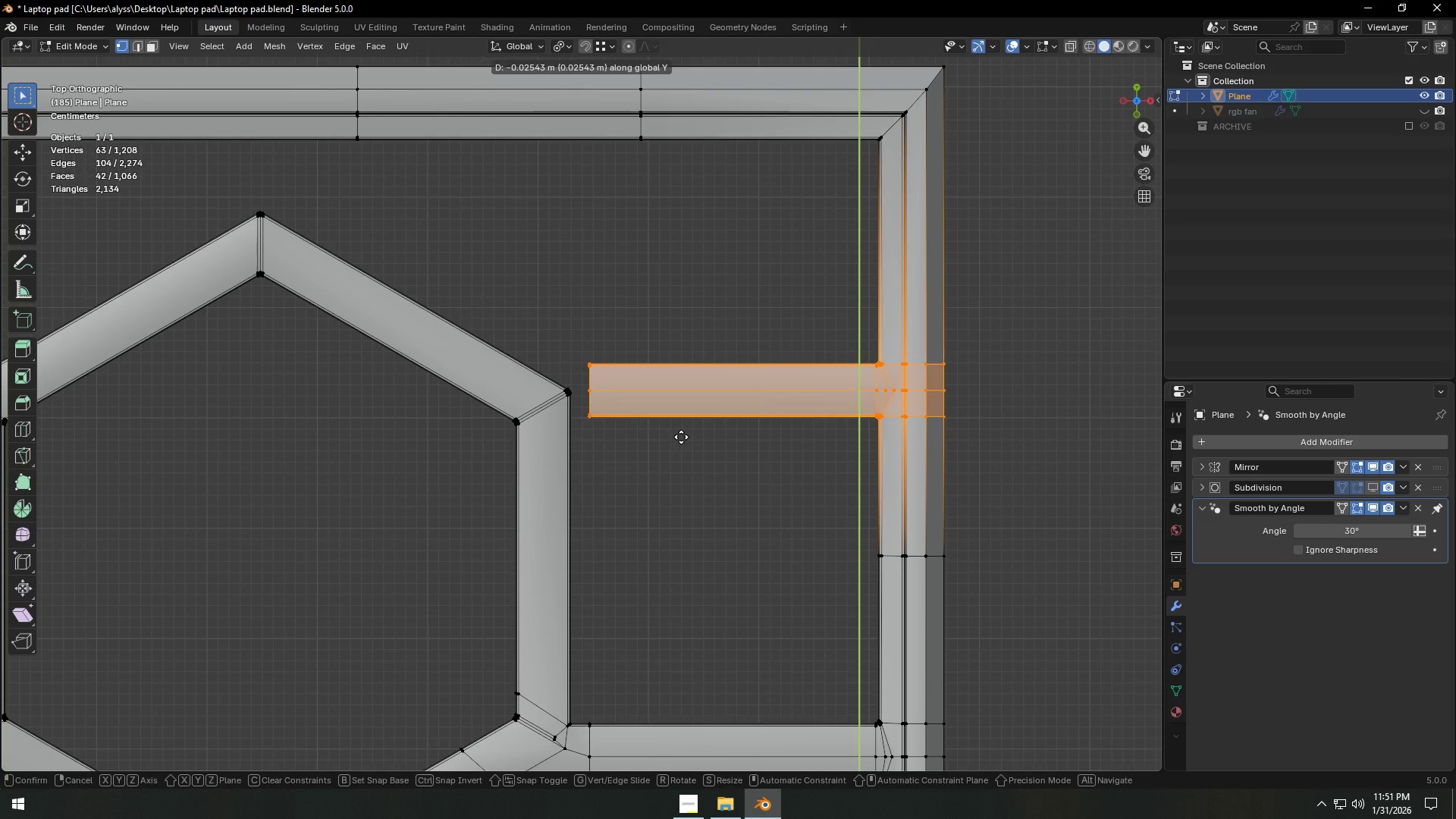 
left_click([681, 437])
 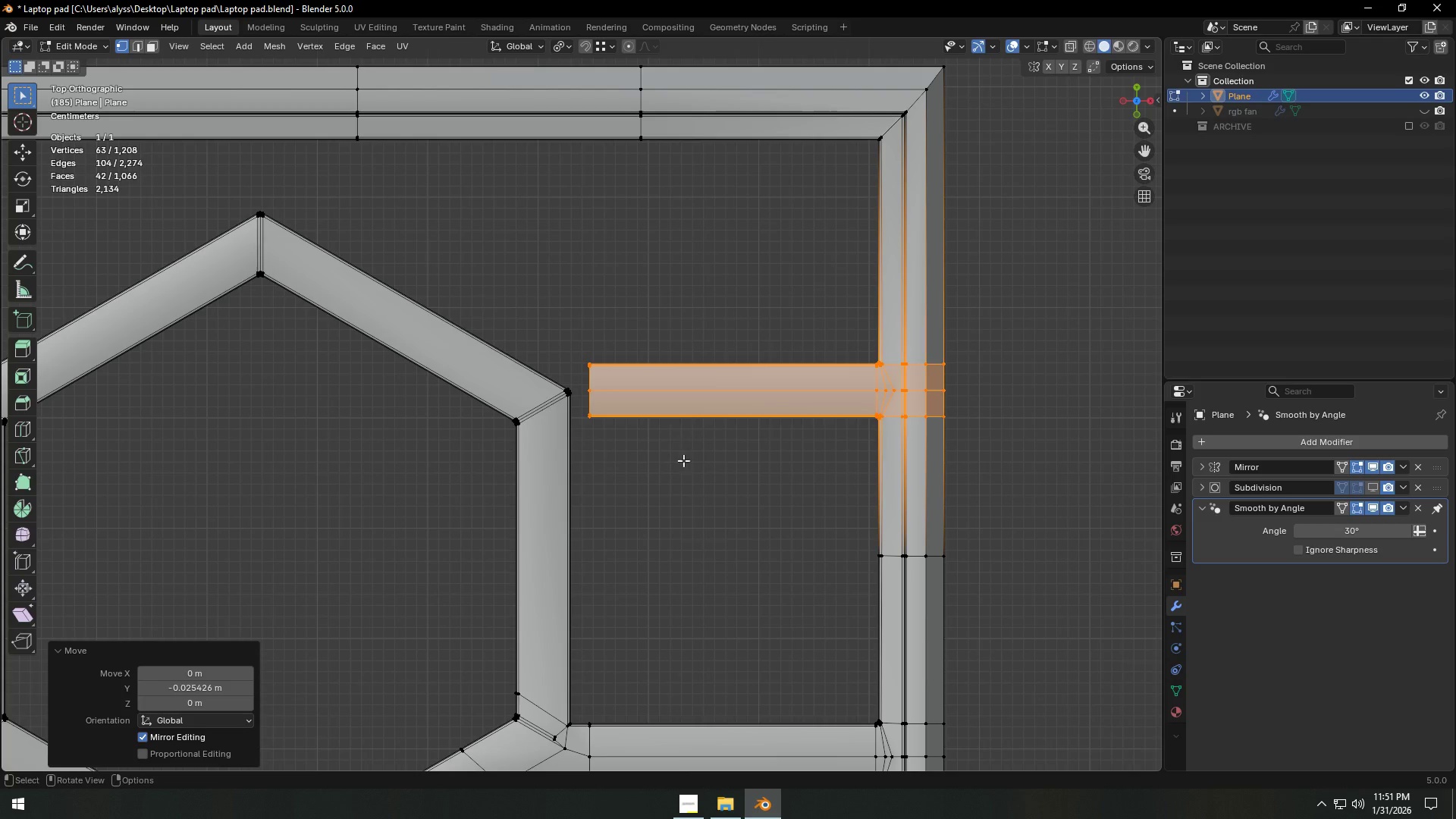 
double_click([686, 471])
 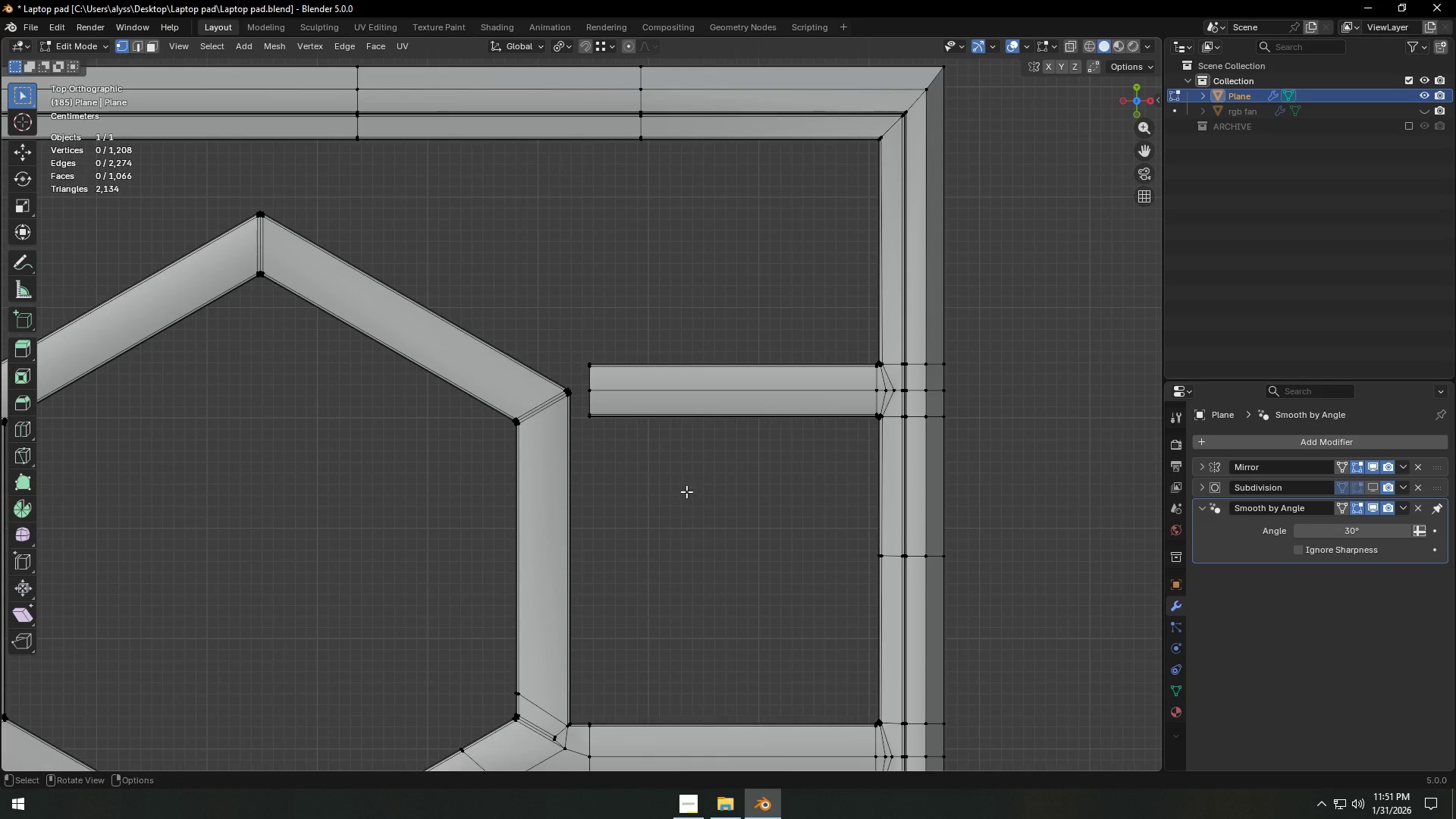 
scroll: coordinate [686, 491], scroll_direction: down, amount: 3.0
 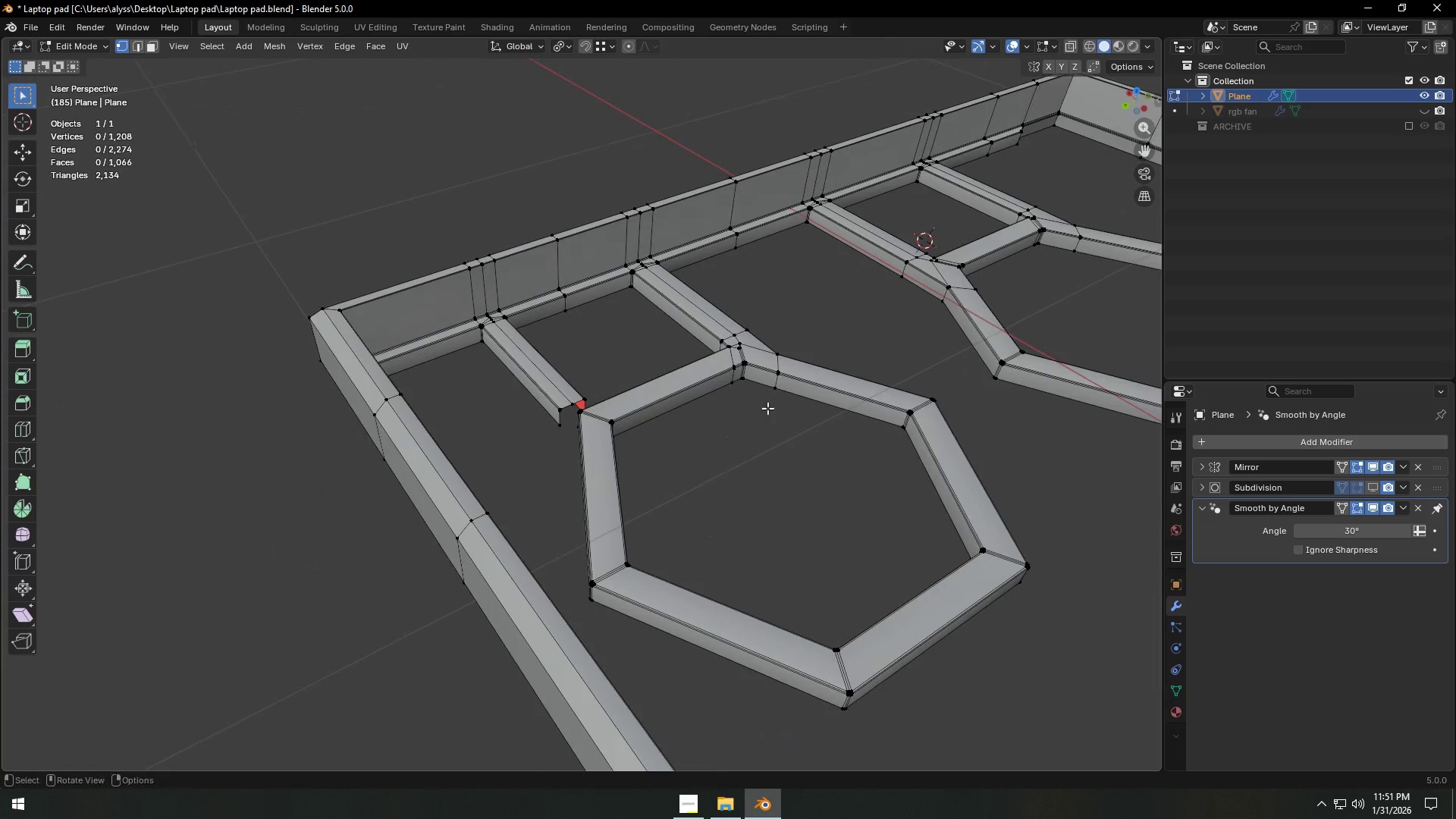 
left_click([1028, 45])
 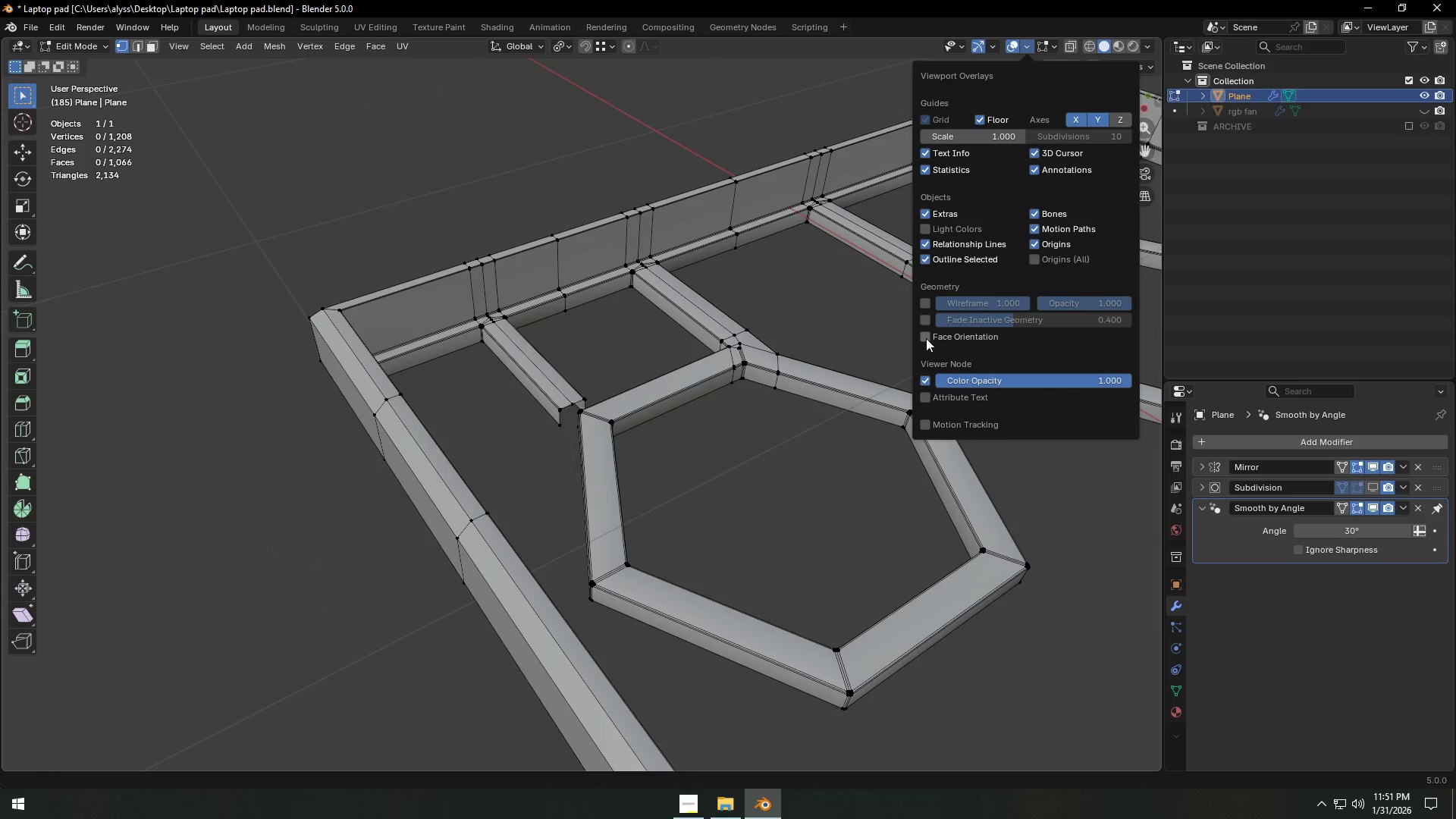 
double_click([749, 471])
 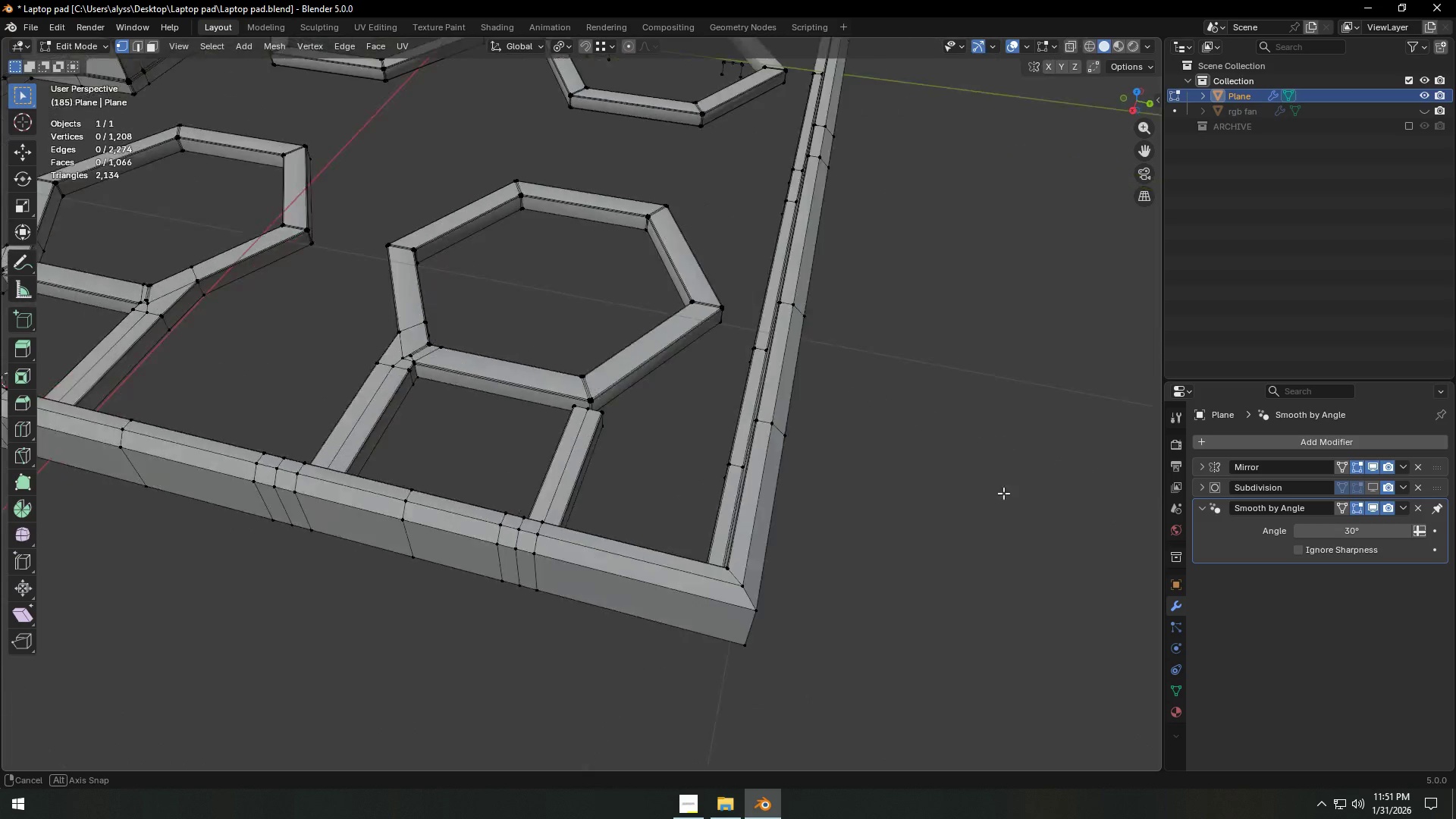 
scroll: coordinate [723, 500], scroll_direction: up, amount: 10.0
 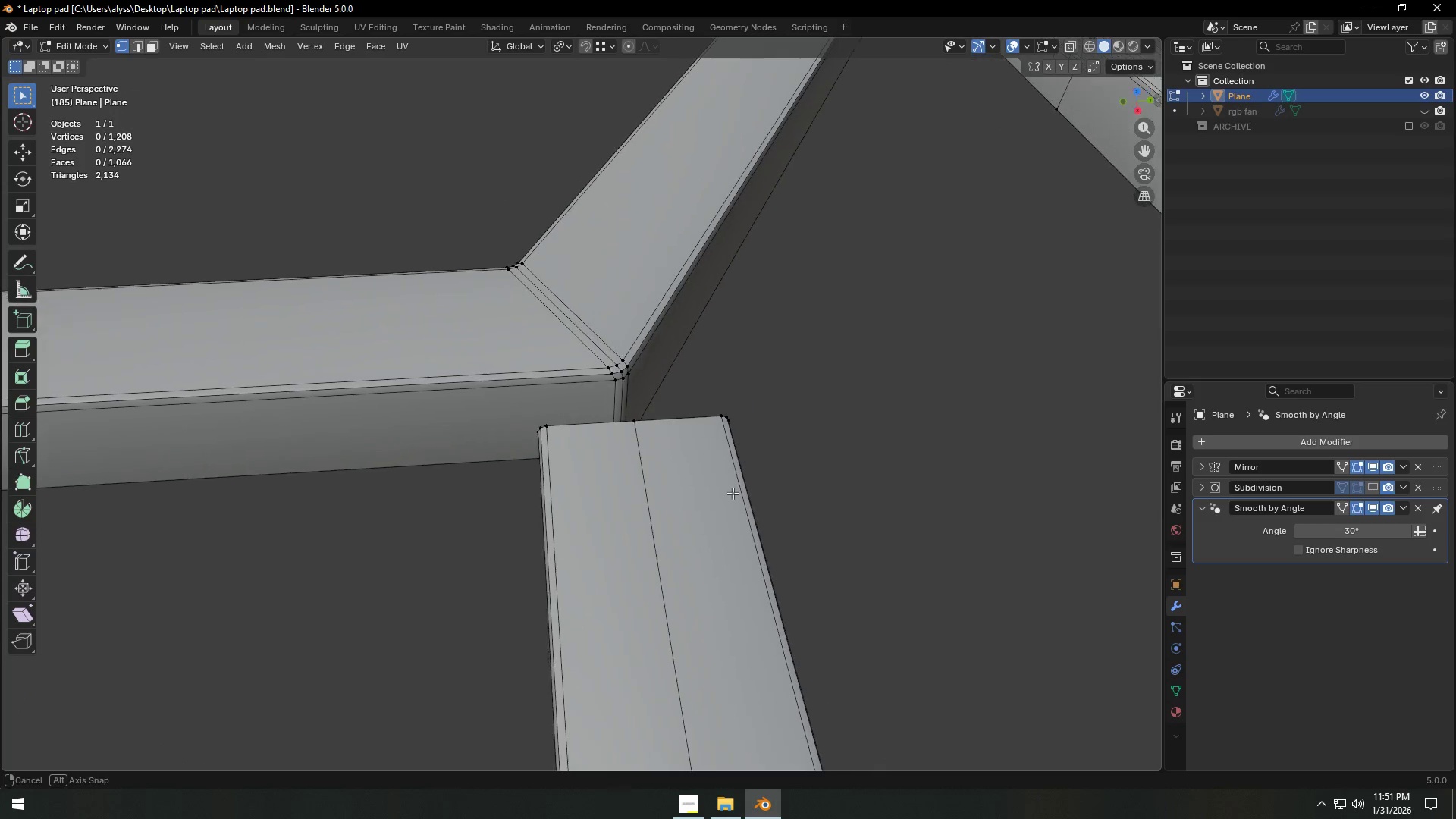 
key(Shift+ShiftLeft)
 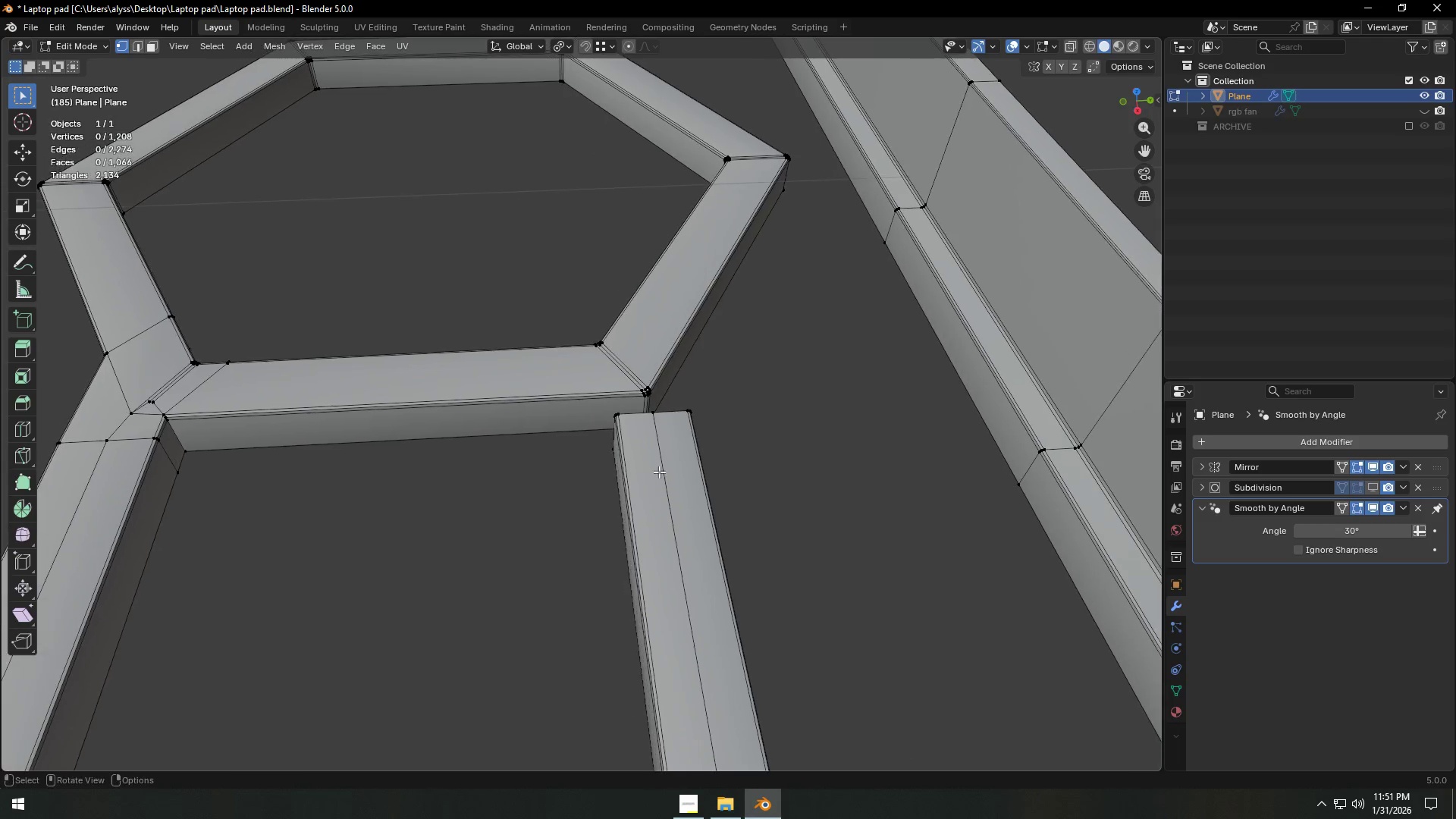 
scroll: coordinate [644, 475], scroll_direction: down, amount: 5.0
 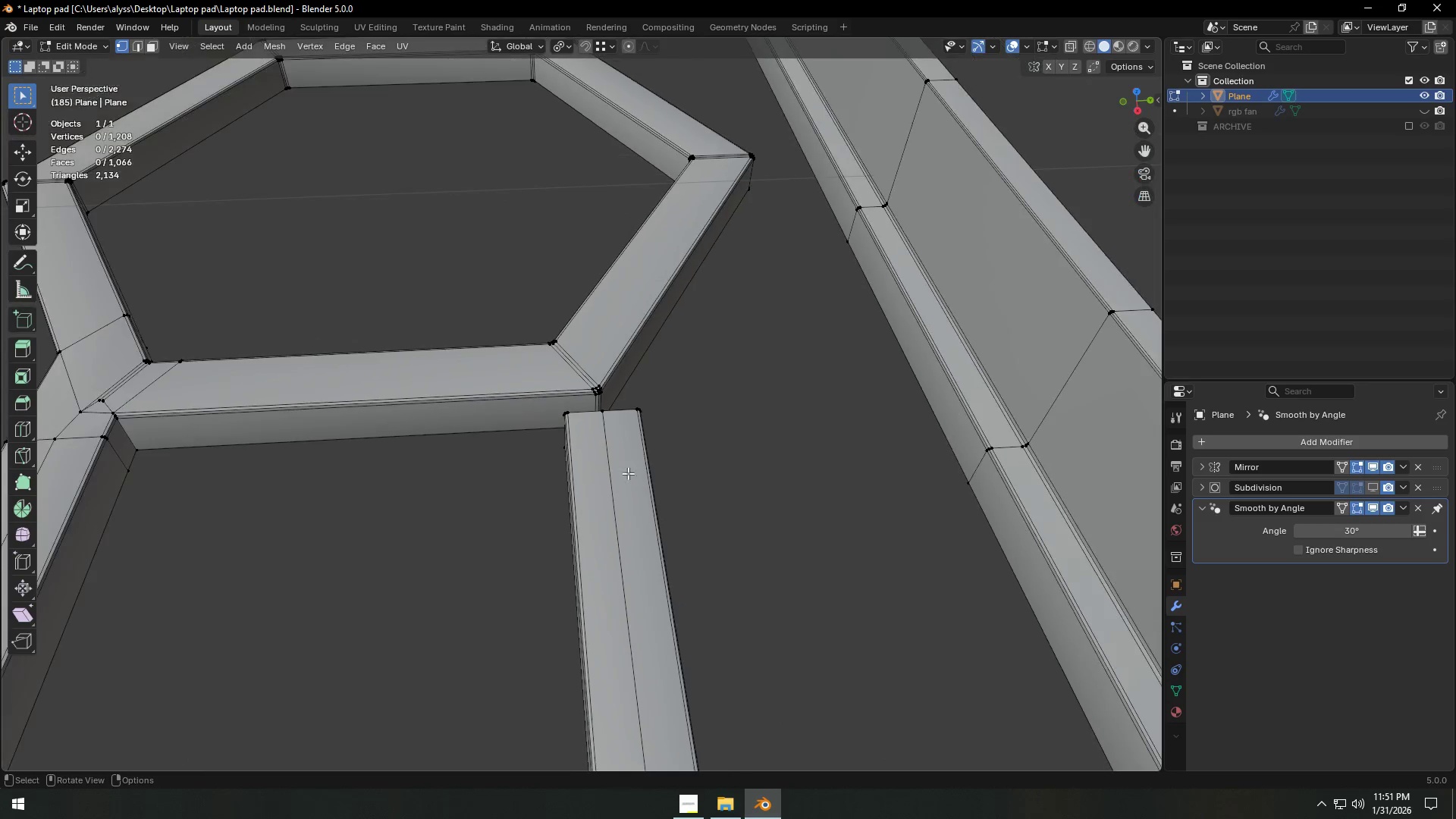 
key(Control+R)
 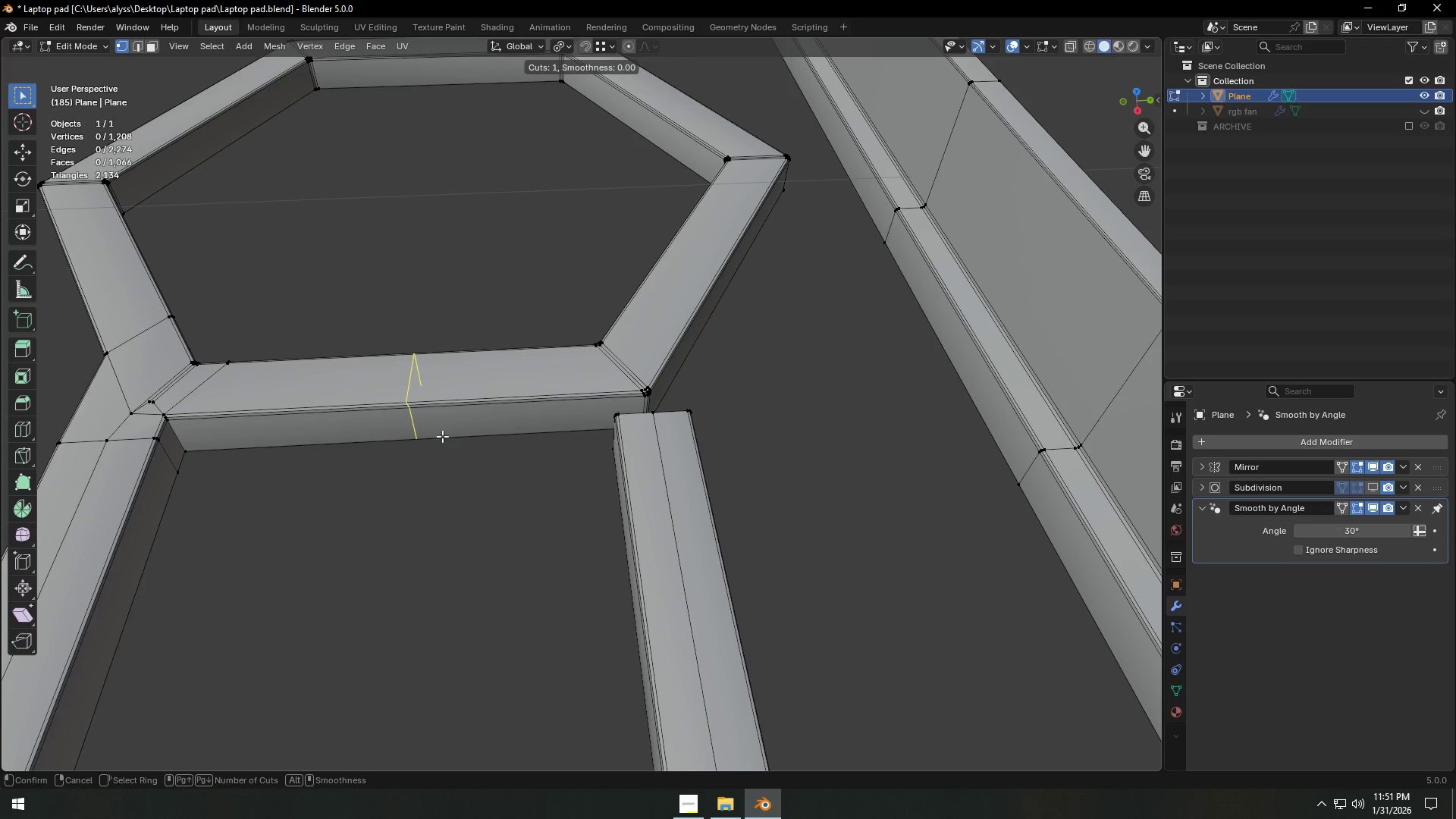 
left_click([442, 436])
 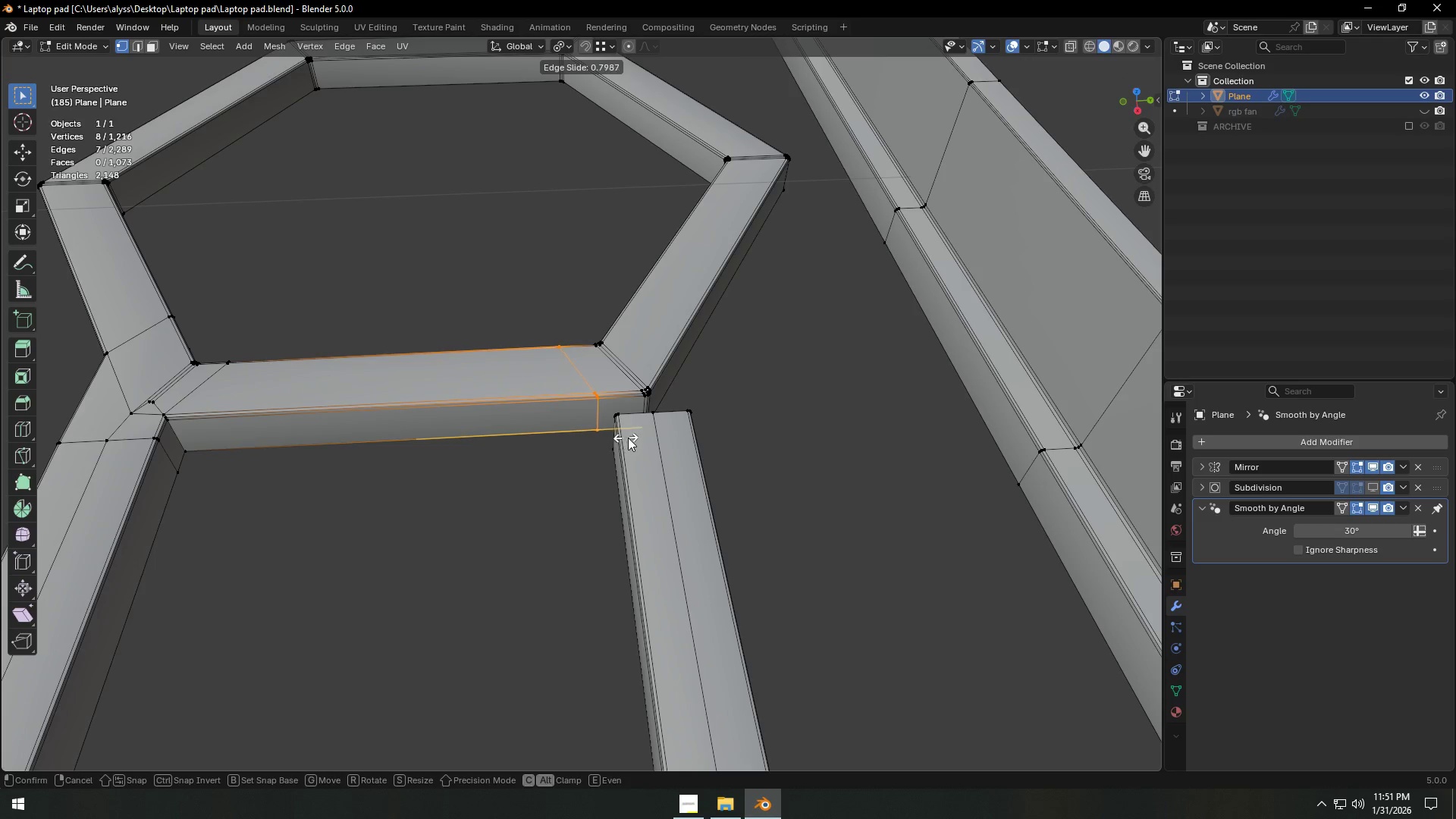 
left_click([639, 438])
 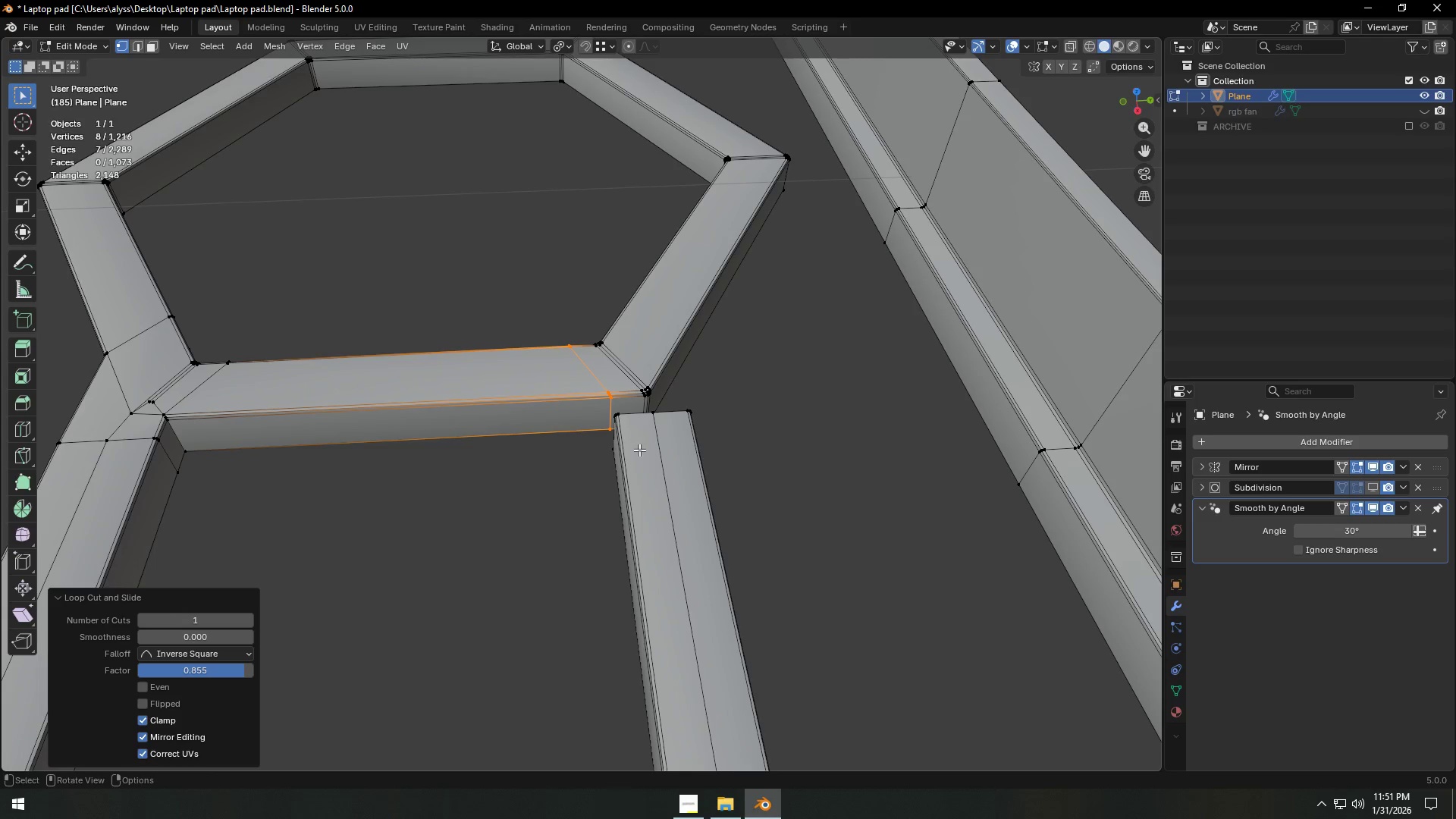 
key(Backquote)
 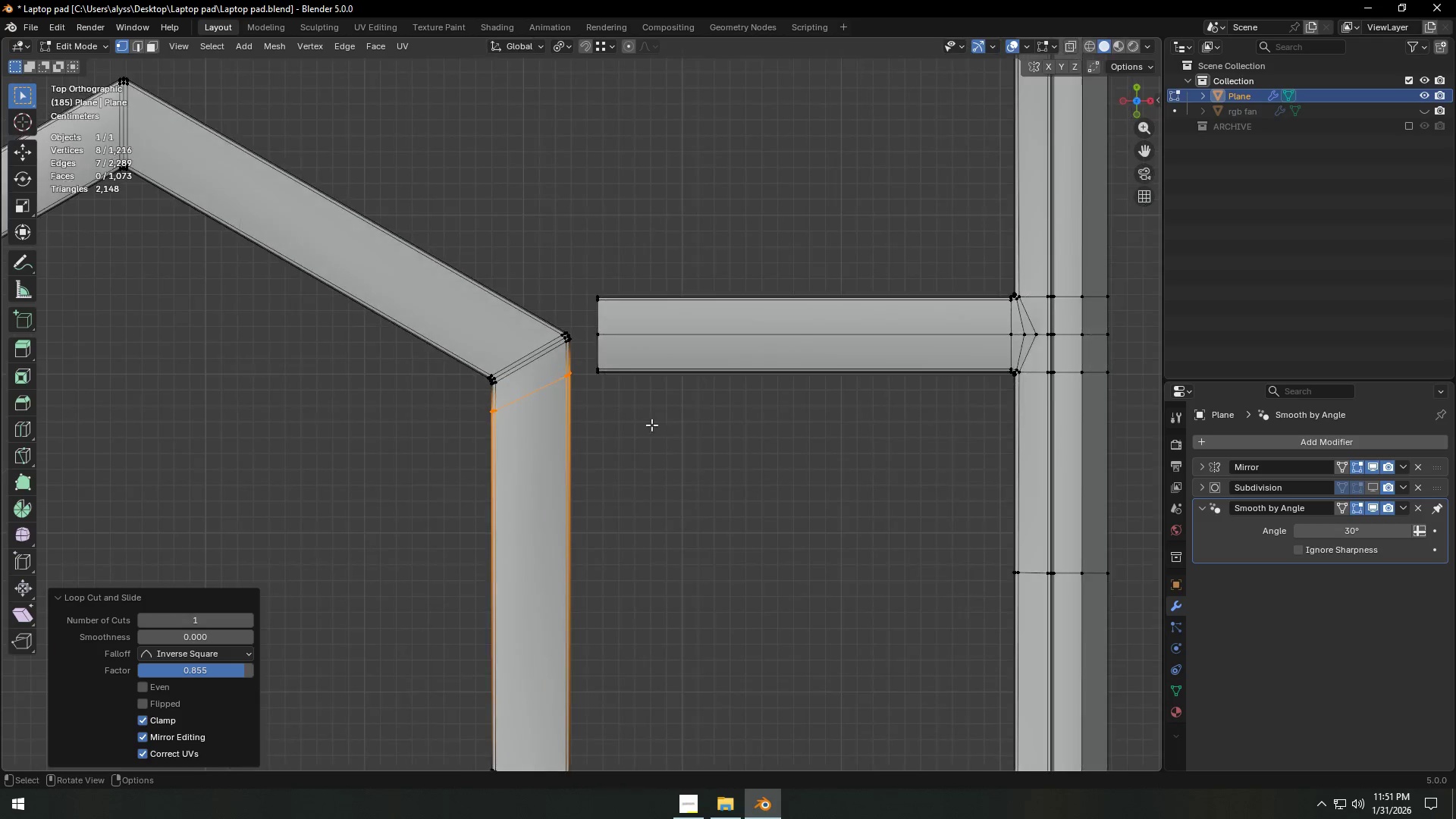 
scroll: coordinate [653, 427], scroll_direction: up, amount: 5.0
 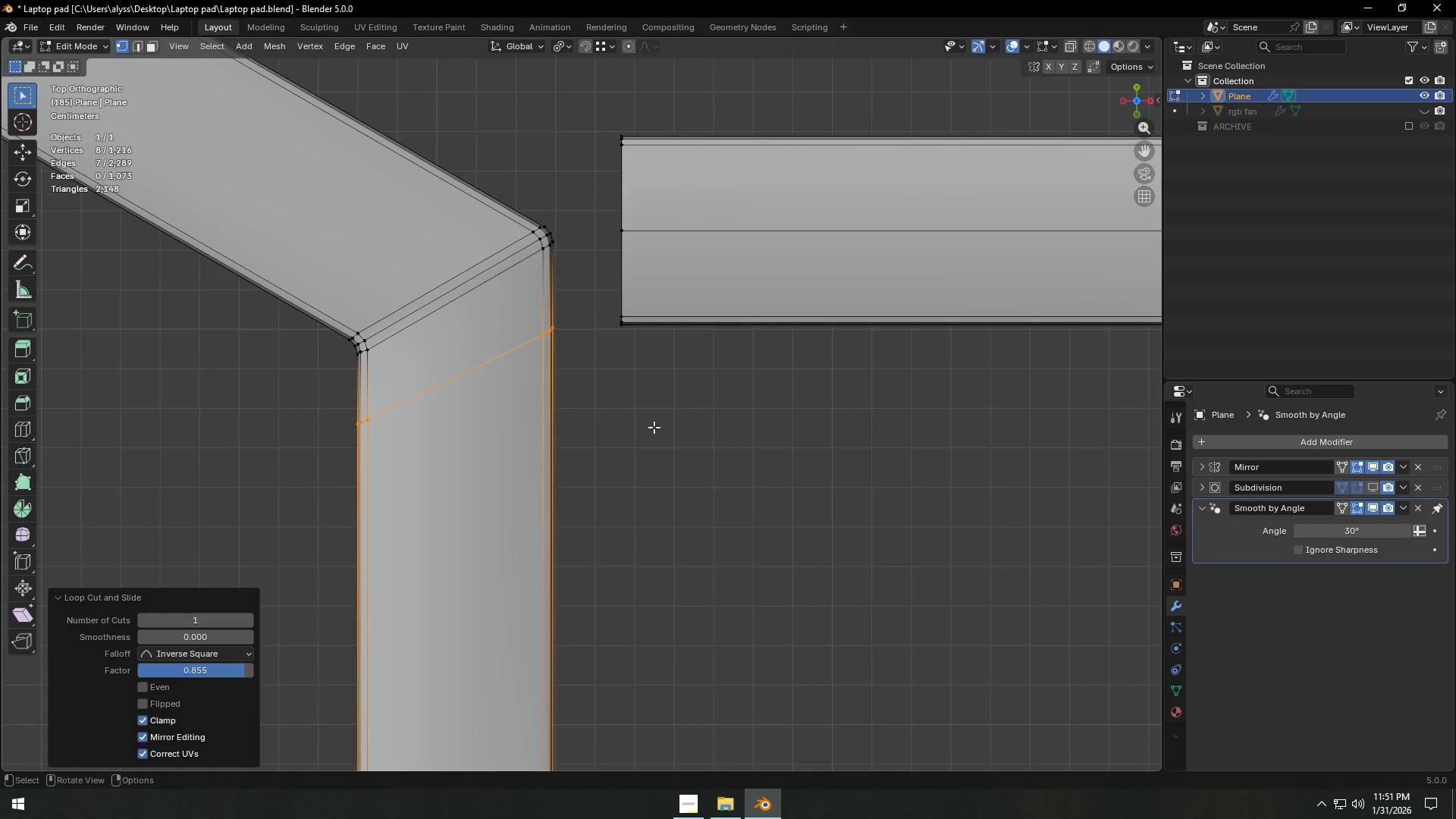 
right_click([654, 427])
 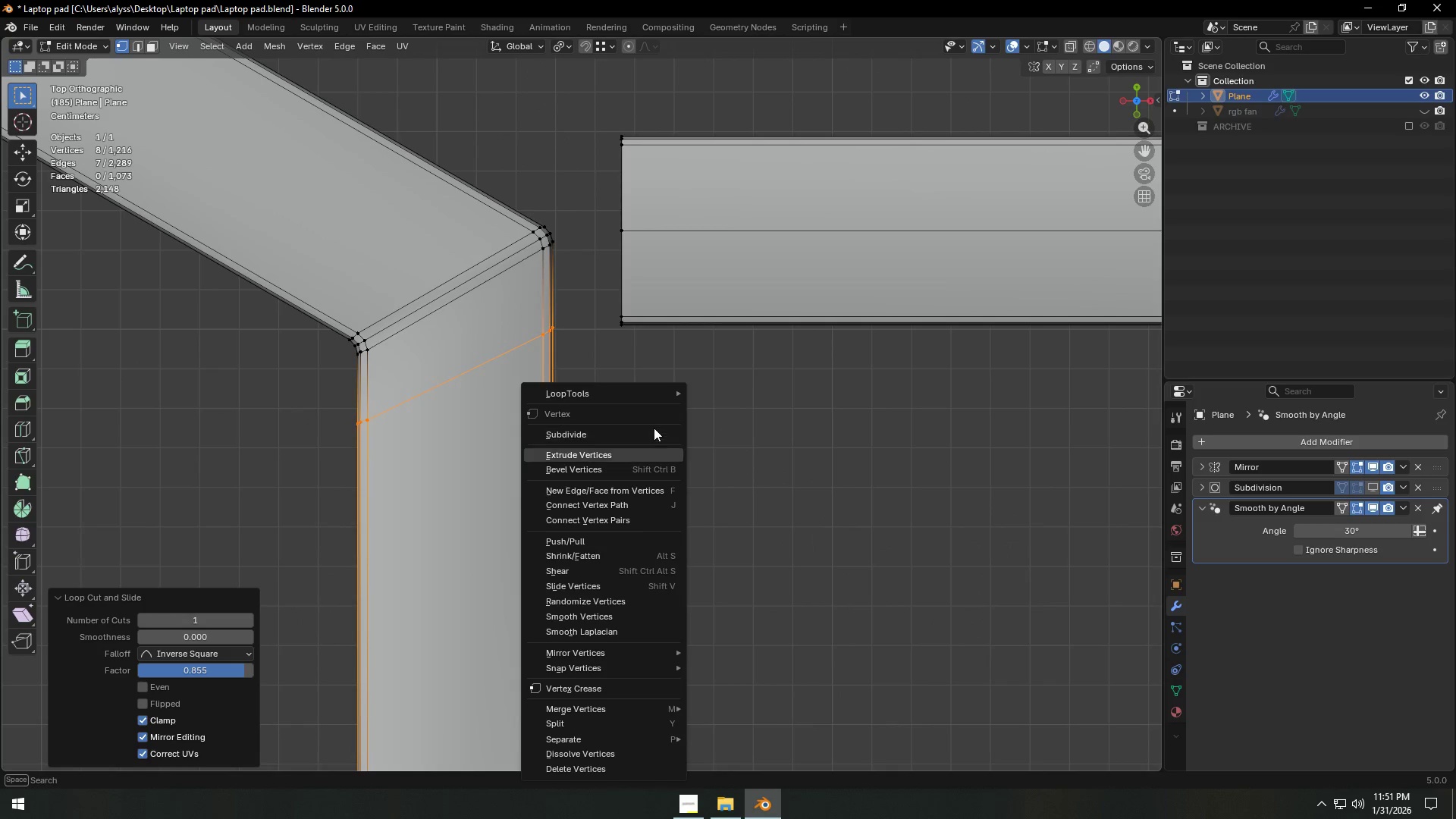 
left_click([834, 429])
 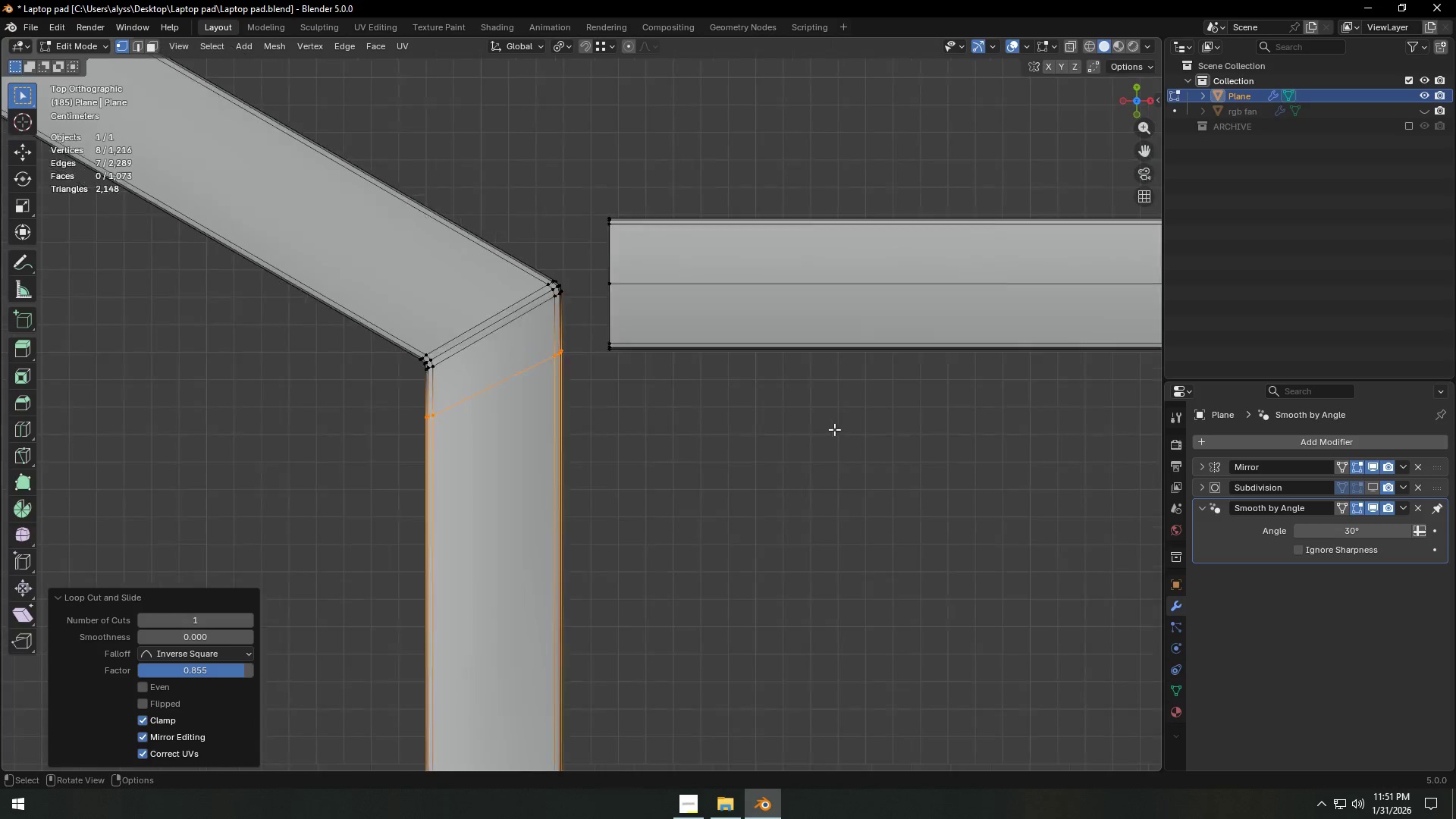 
scroll: coordinate [654, 428], scroll_direction: down, amount: 5.0
 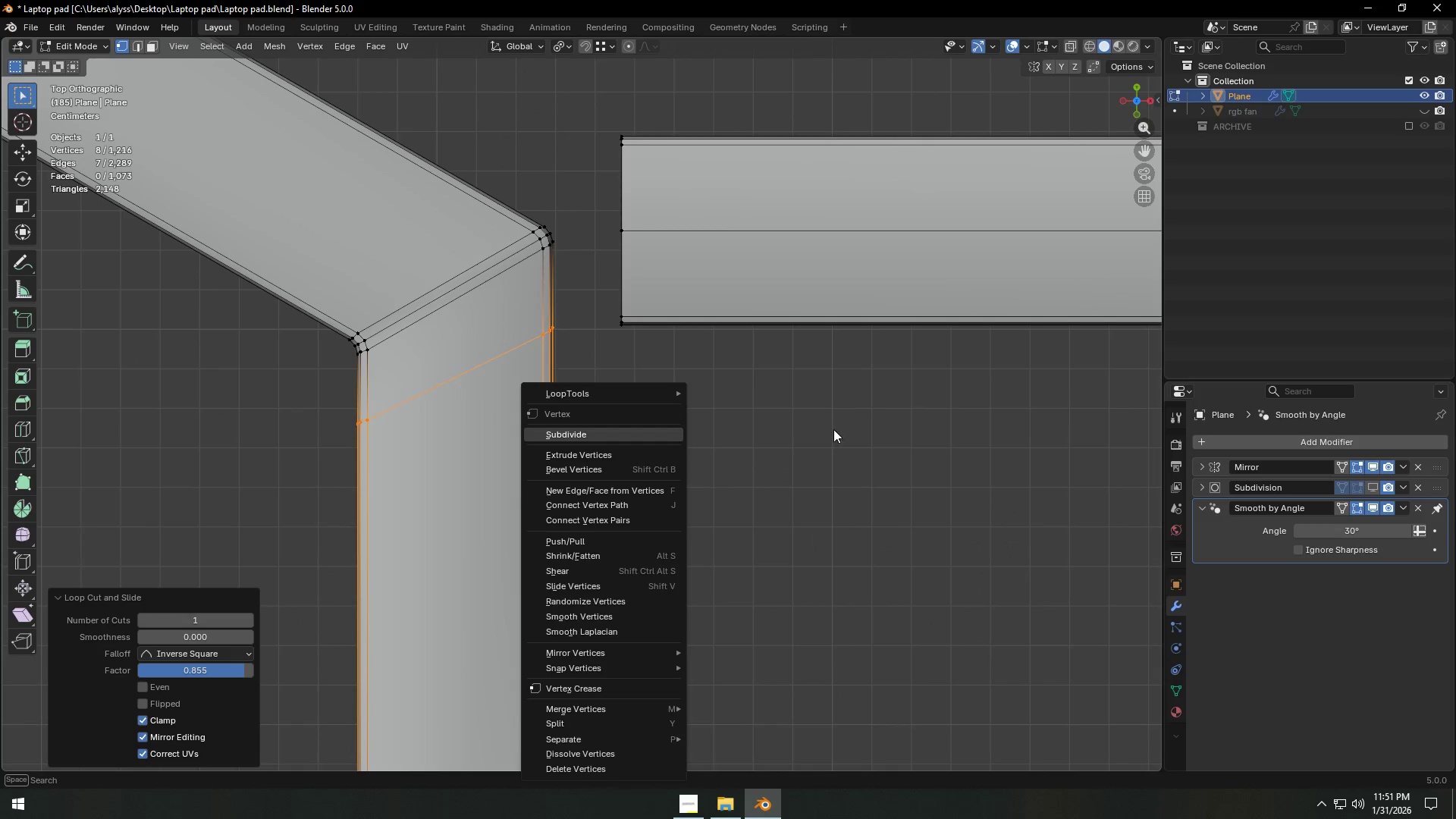 
key(Shift+ShiftLeft)
 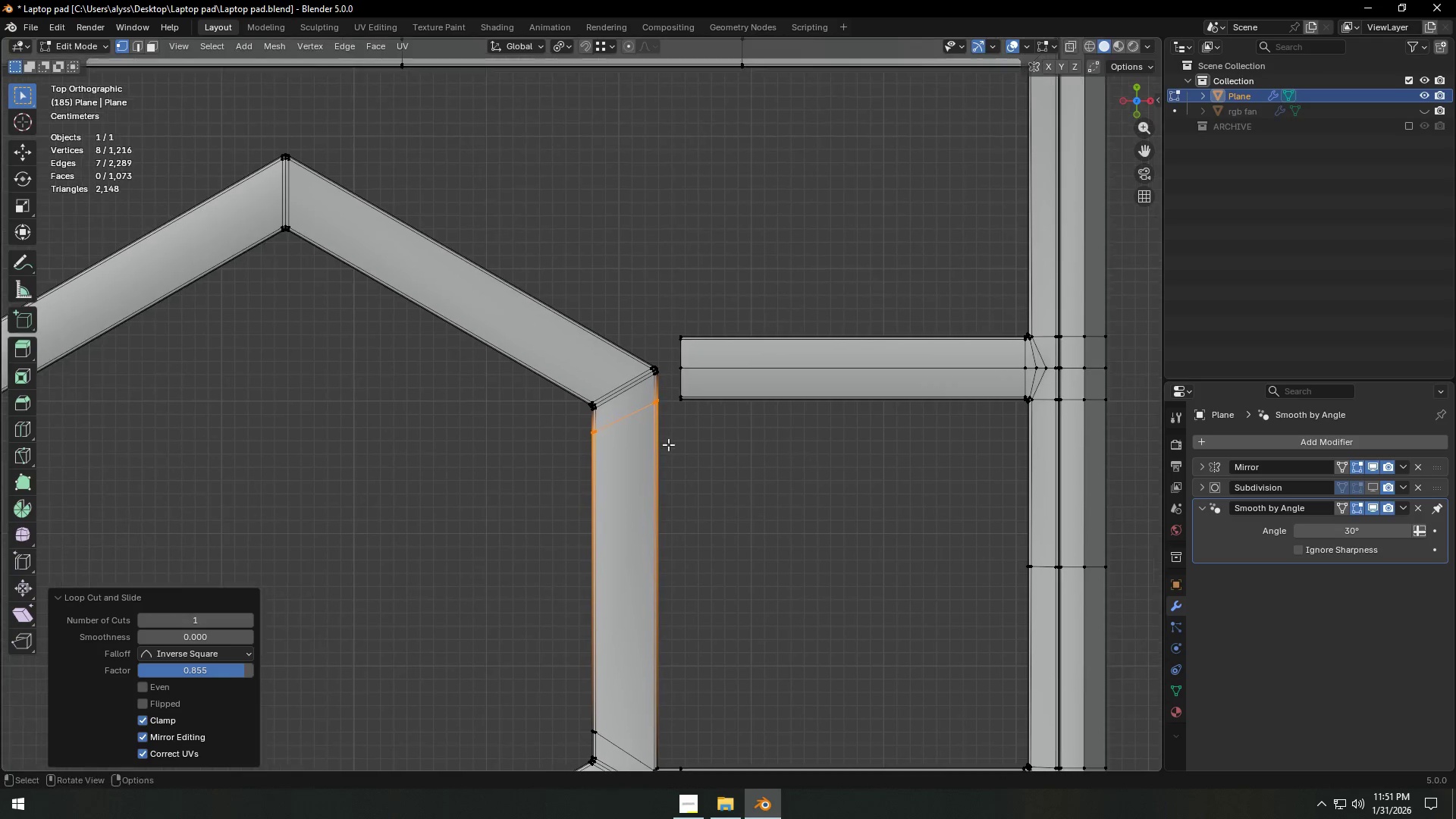 
scroll: coordinate [834, 429], scroll_direction: down, amount: 6.0
 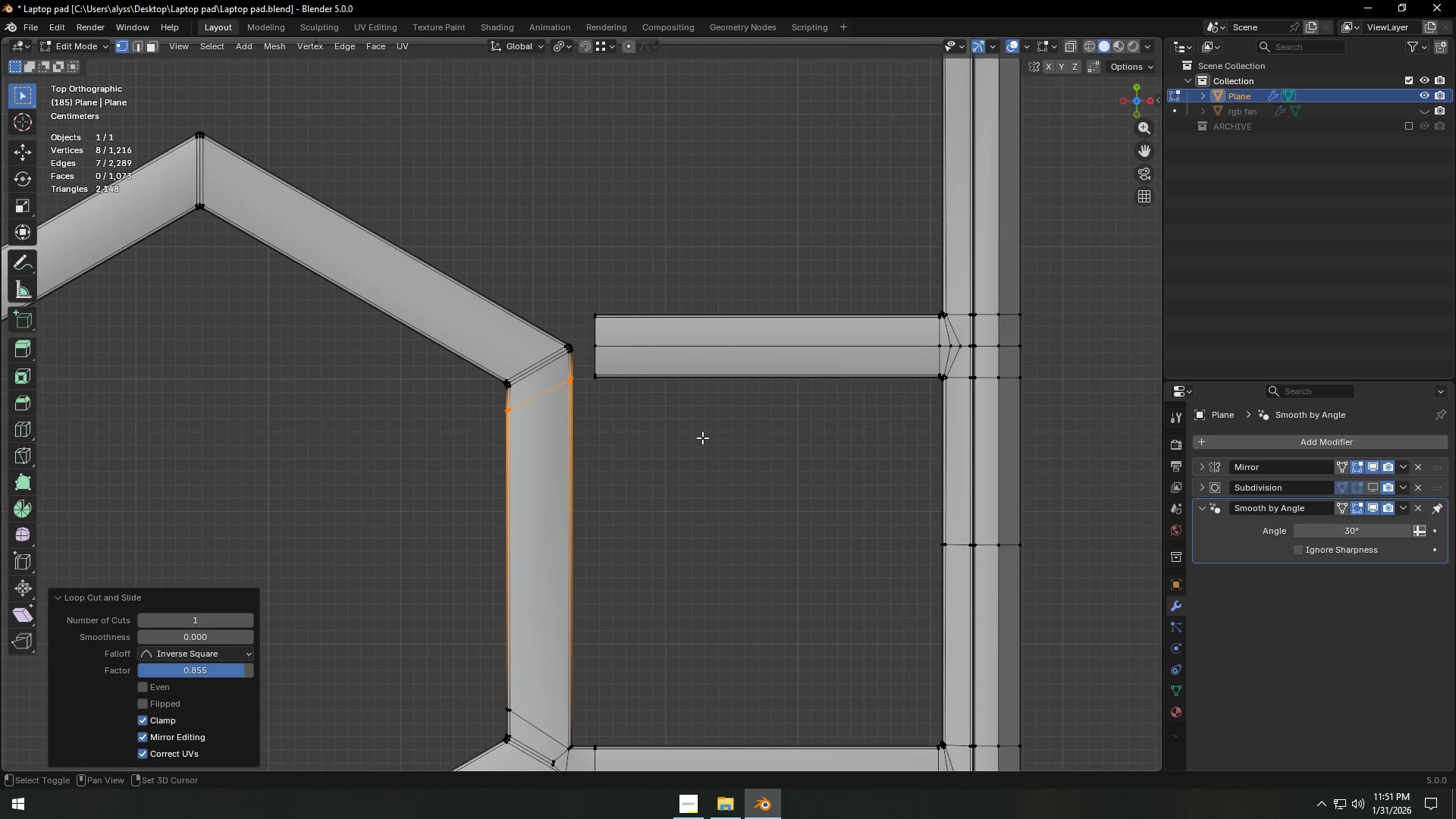 
key(Control+R)
 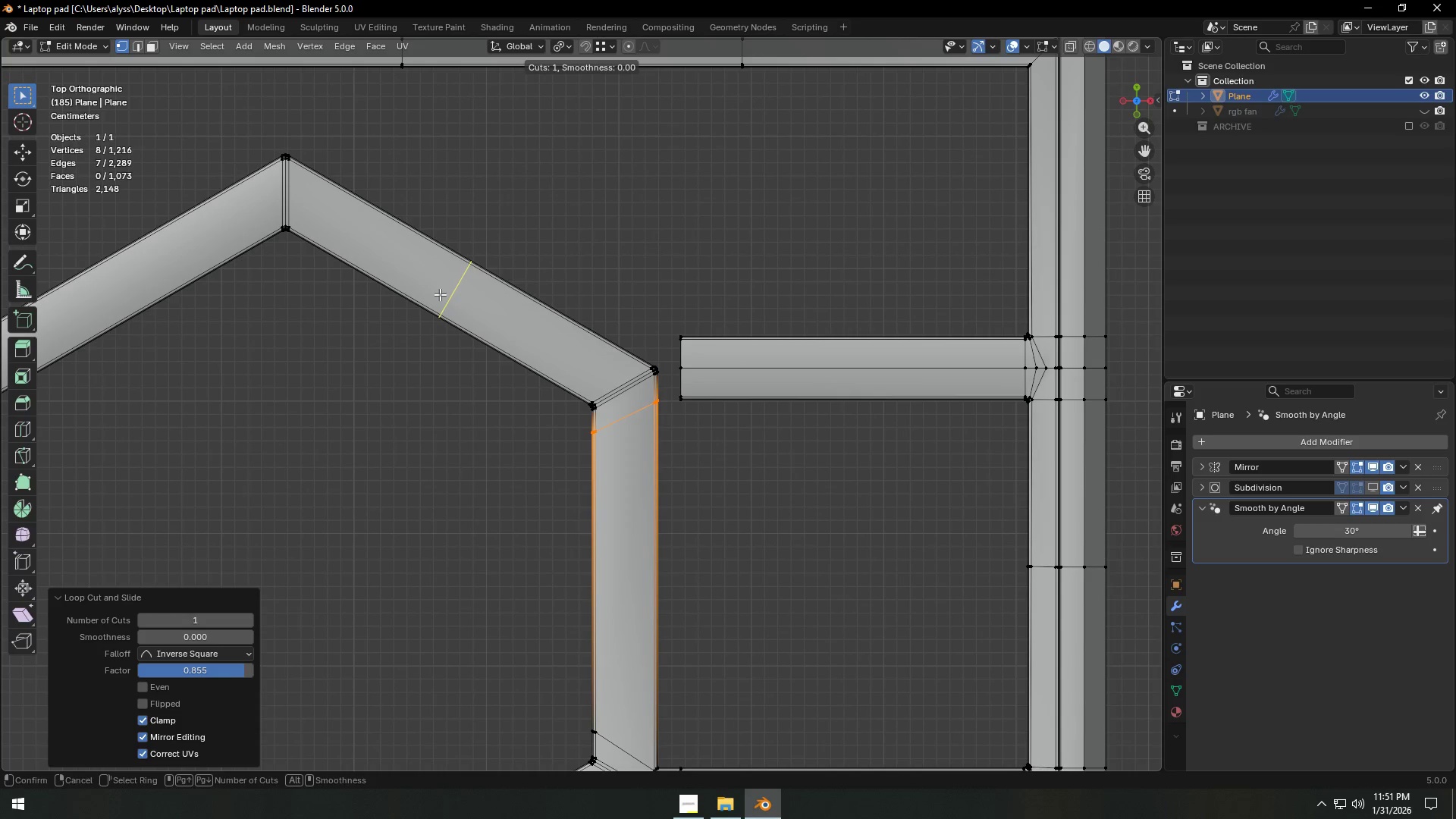 
left_click([440, 294])
 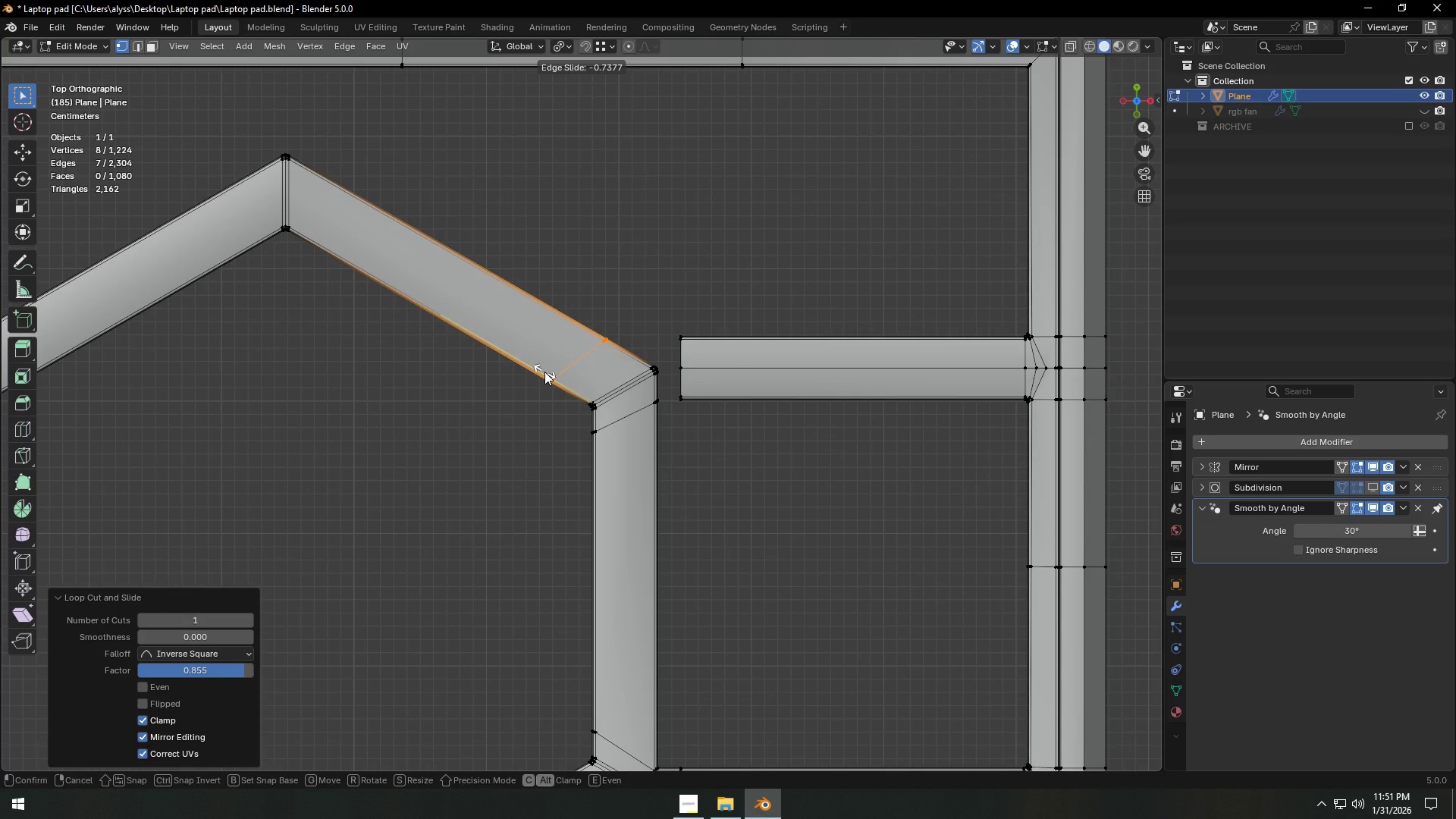 
left_click([544, 372])
 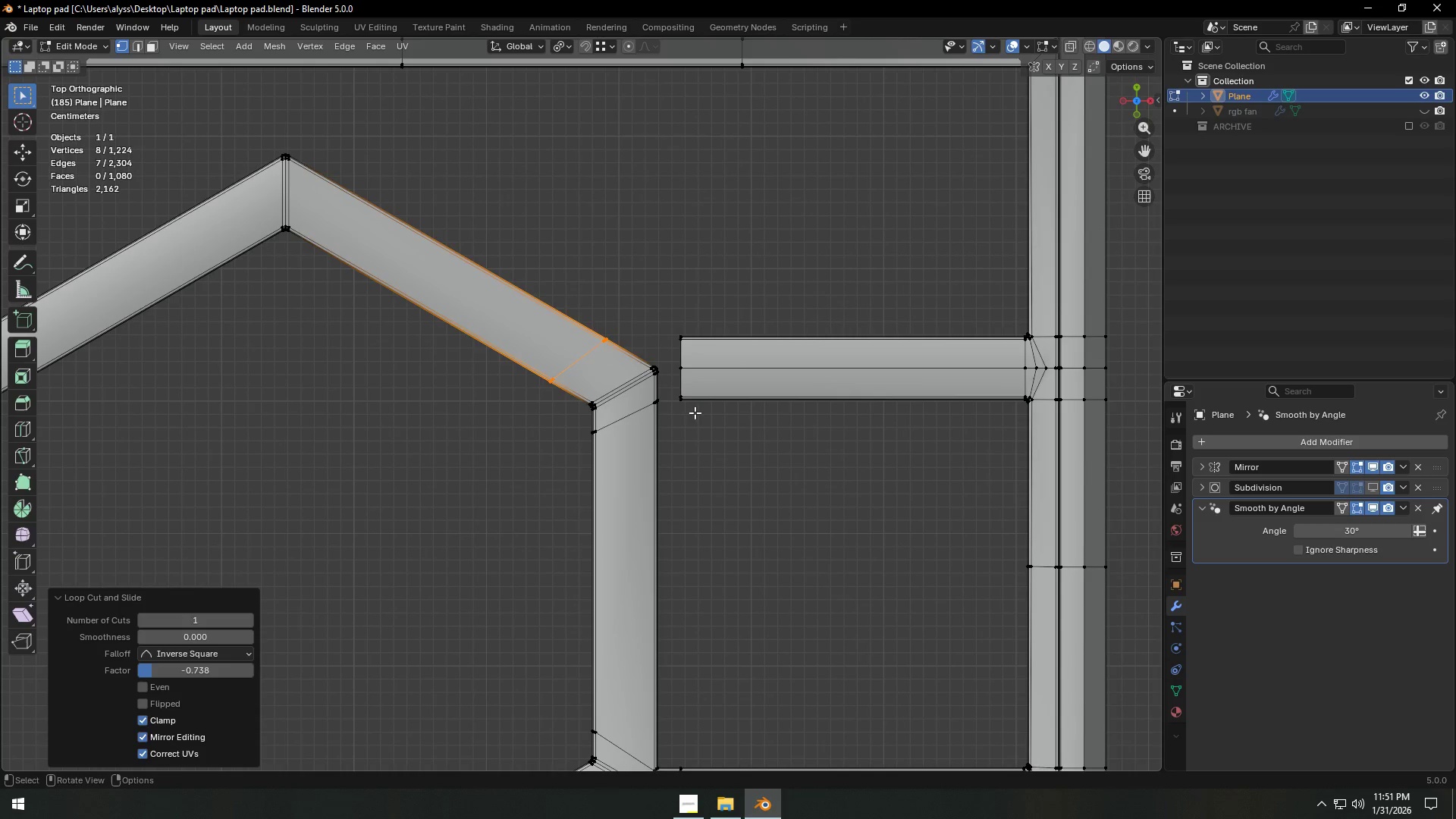 
double_click([749, 431])
 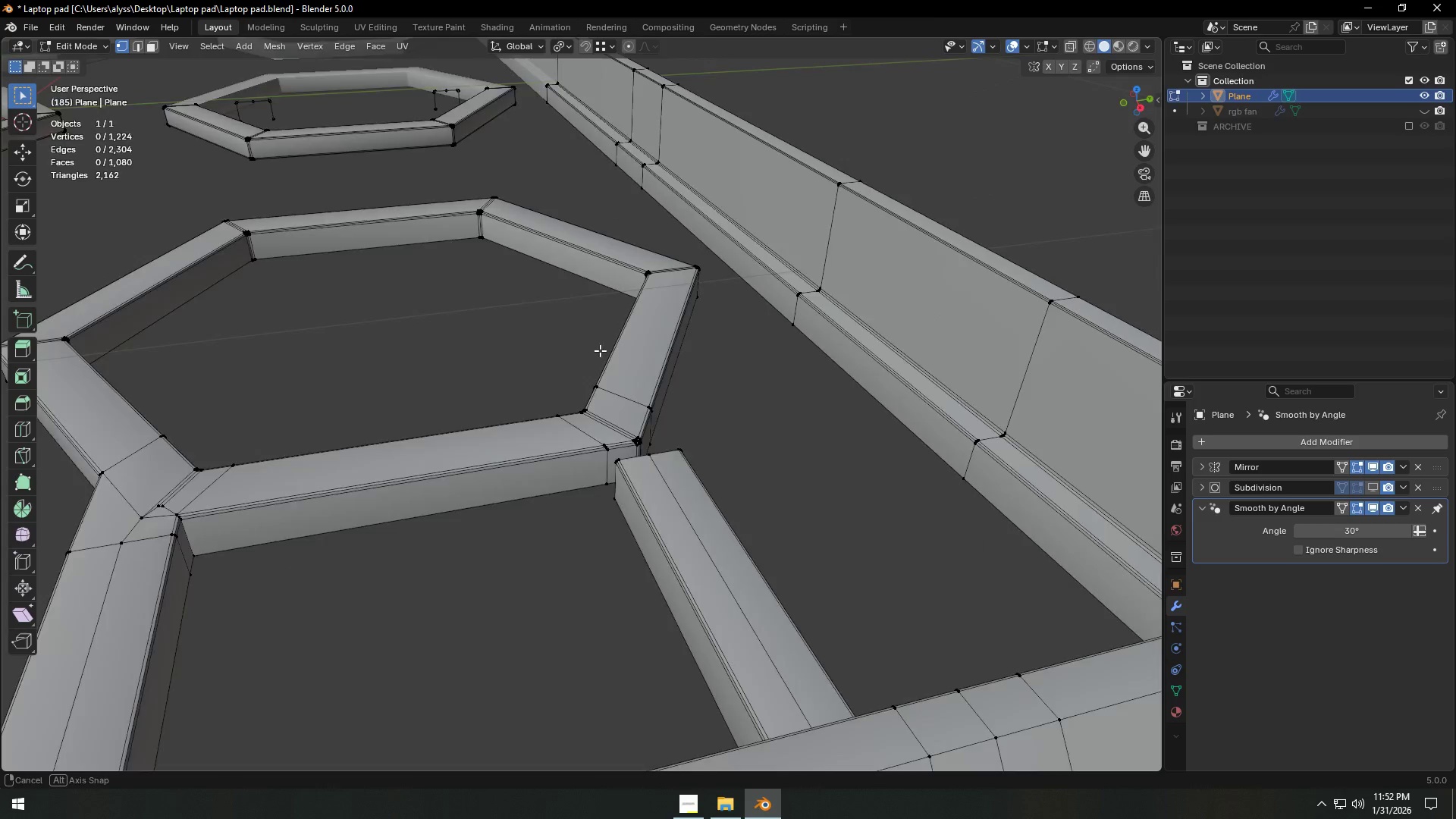 
scroll: coordinate [650, 413], scroll_direction: up, amount: 5.0
 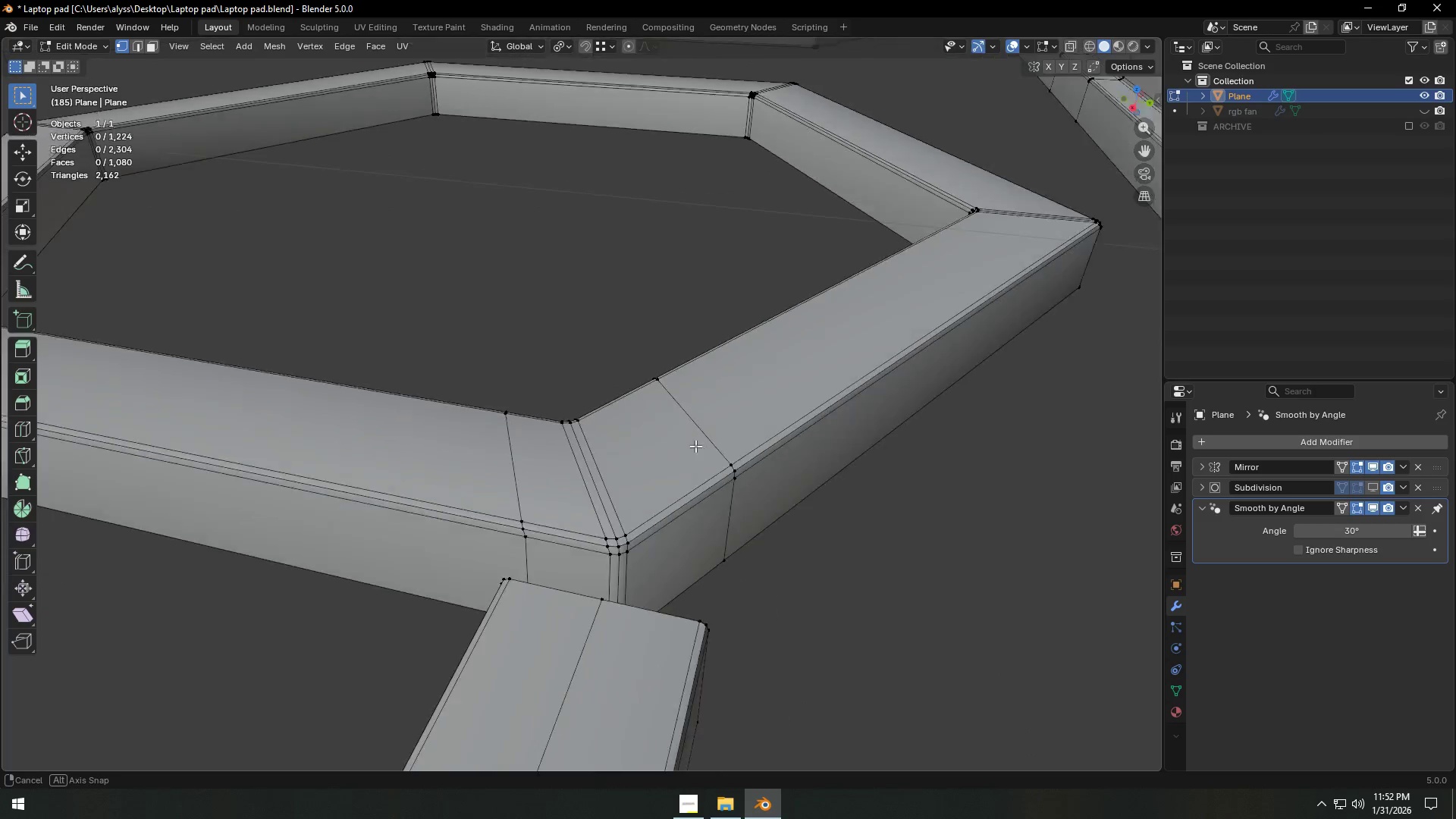 
key(Shift+ShiftLeft)
 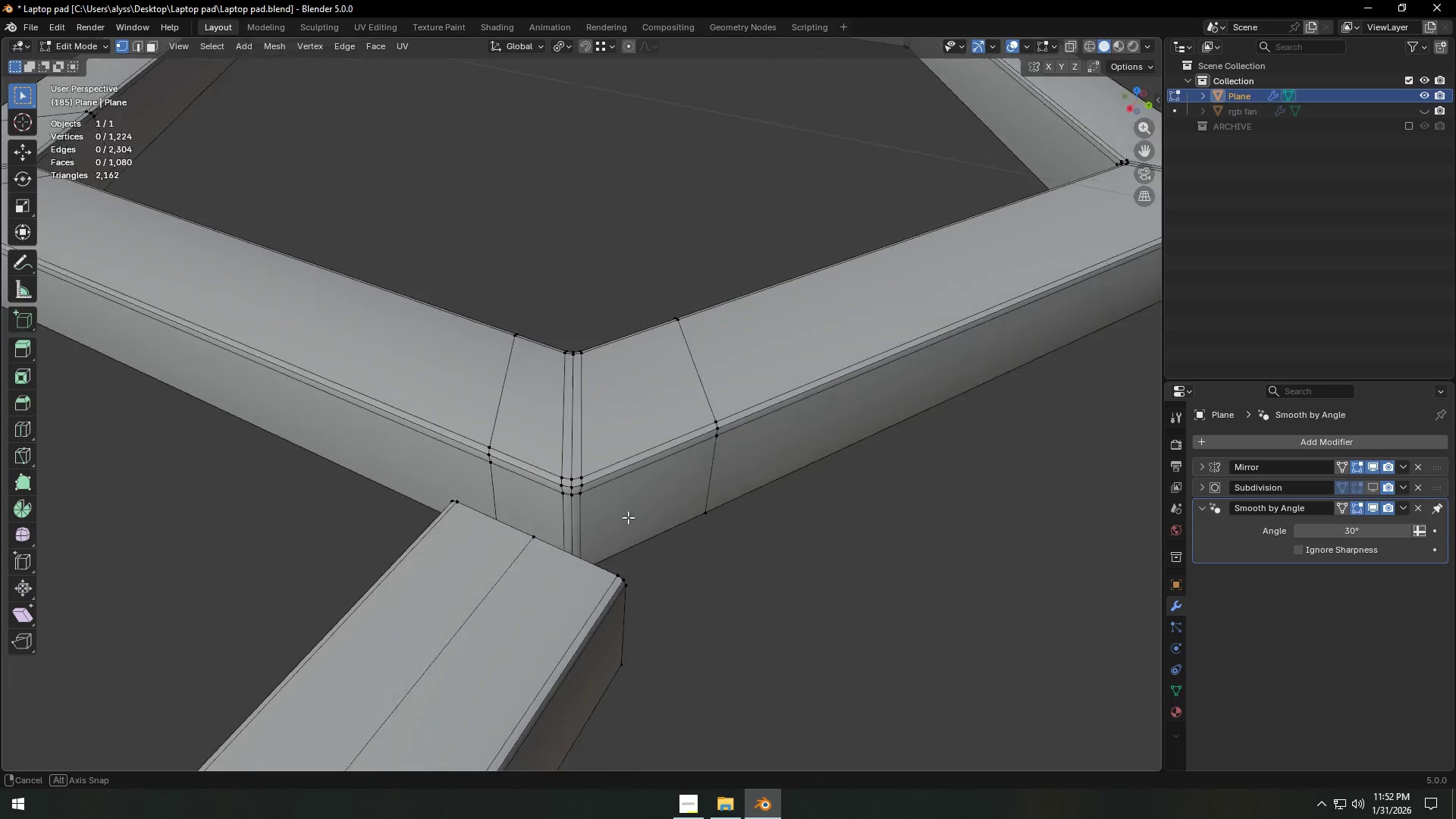 
key(Shift+ShiftLeft)
 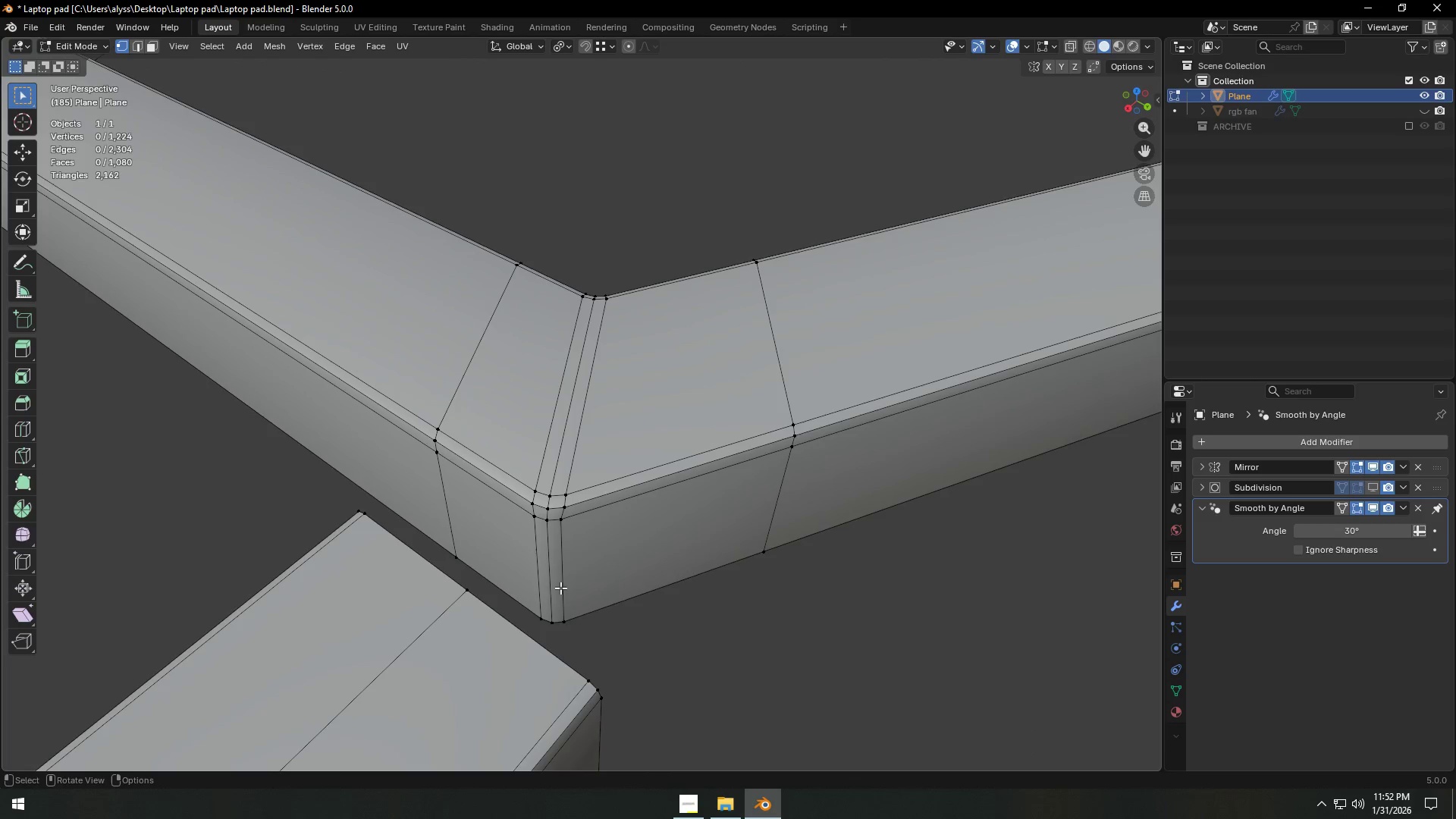 
scroll: coordinate [592, 536], scroll_direction: up, amount: 2.0
 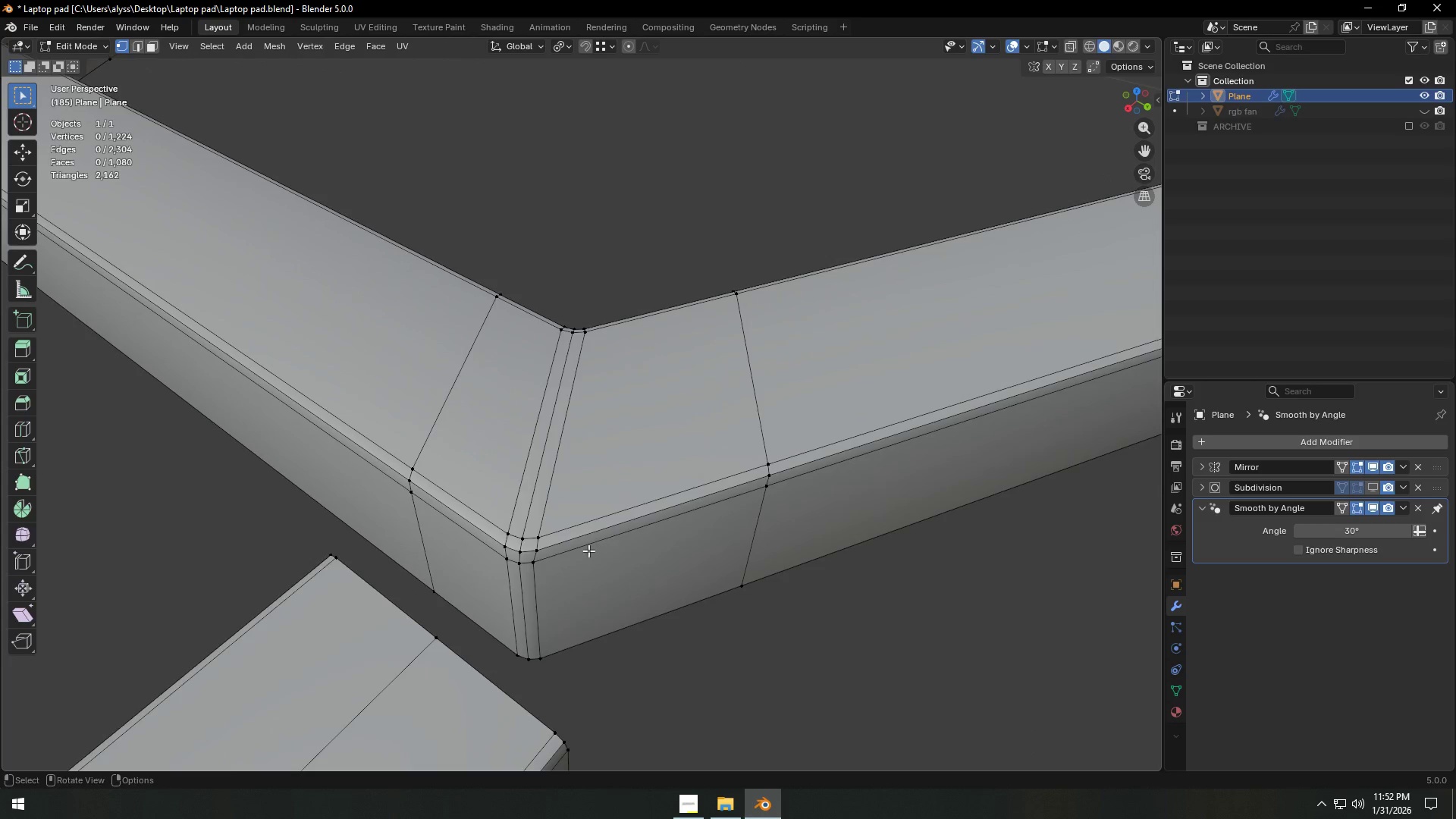 
left_click([541, 614])
 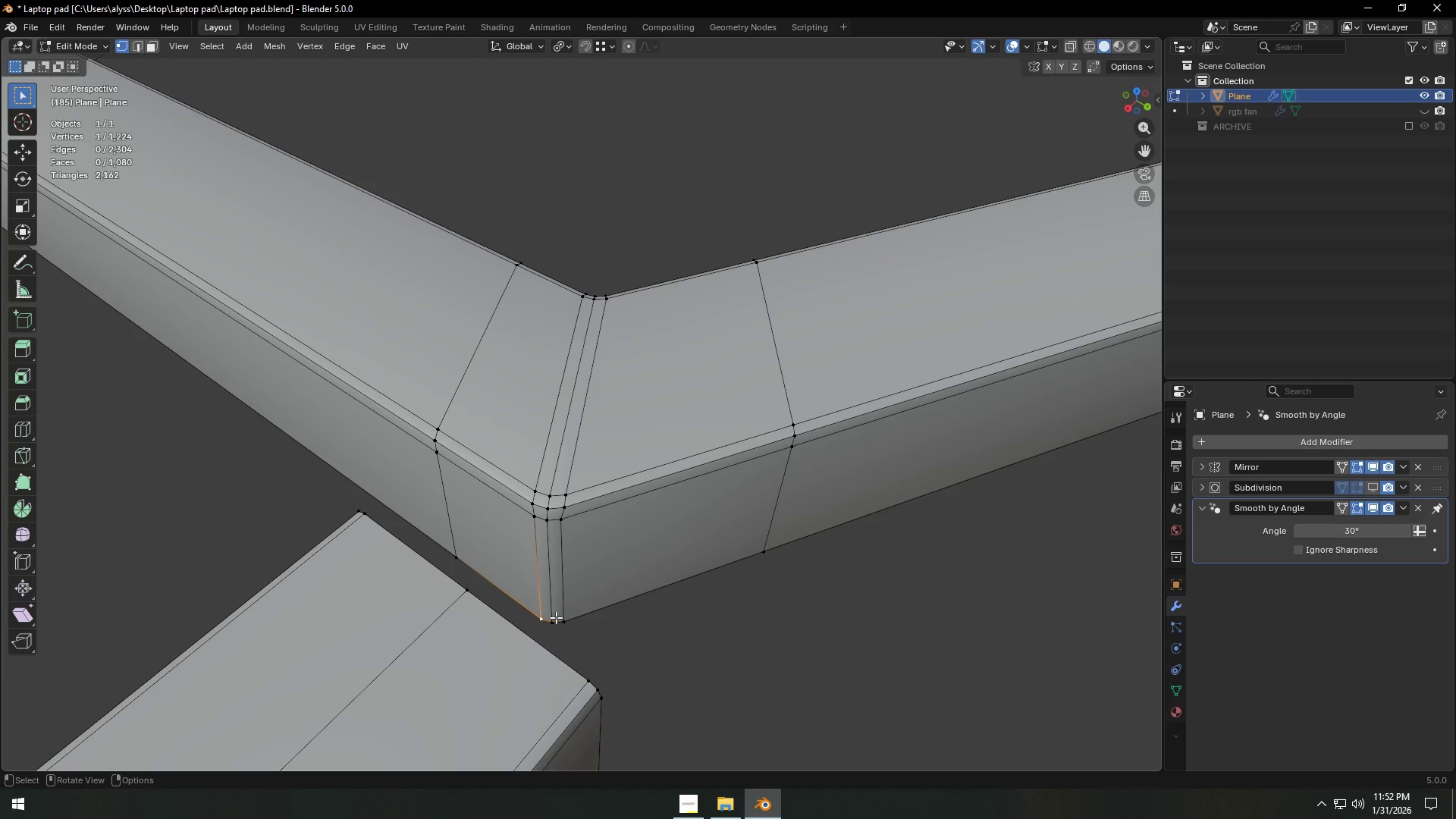 
hold_key(key=ShiftLeft, duration=1.5)
double_click([552, 620])
 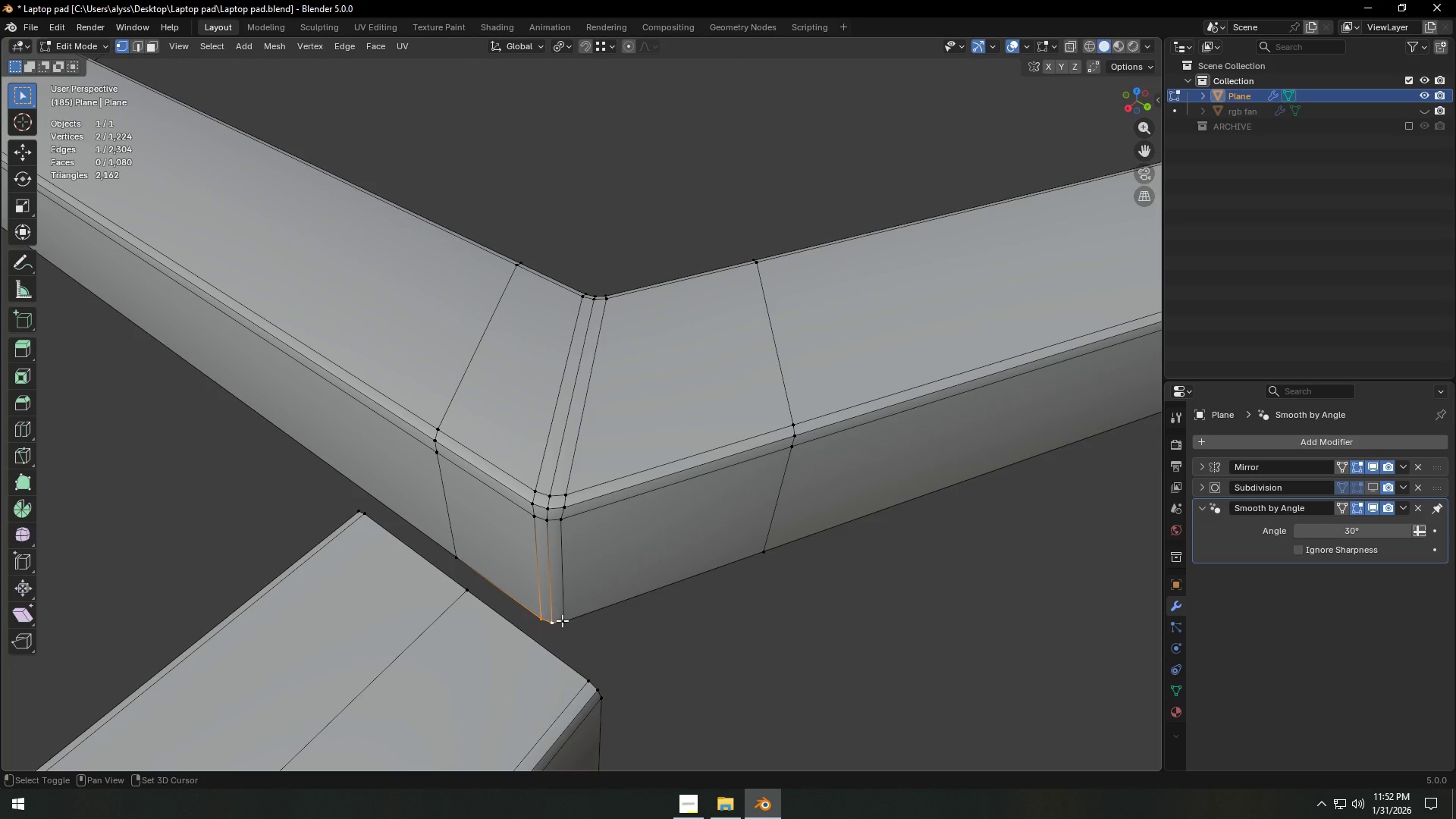 
triple_click([563, 620])
 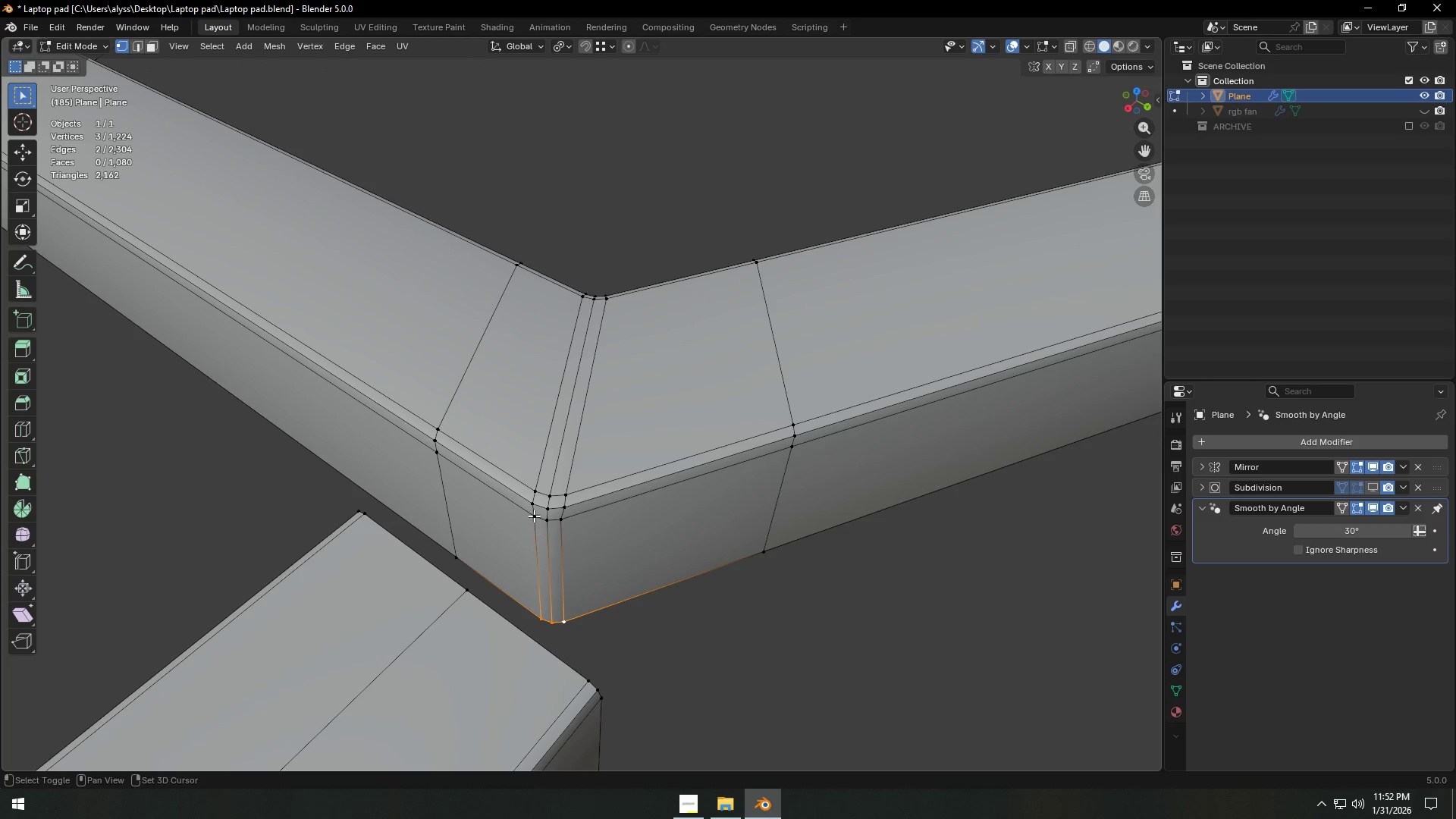 
left_click([530, 516])
 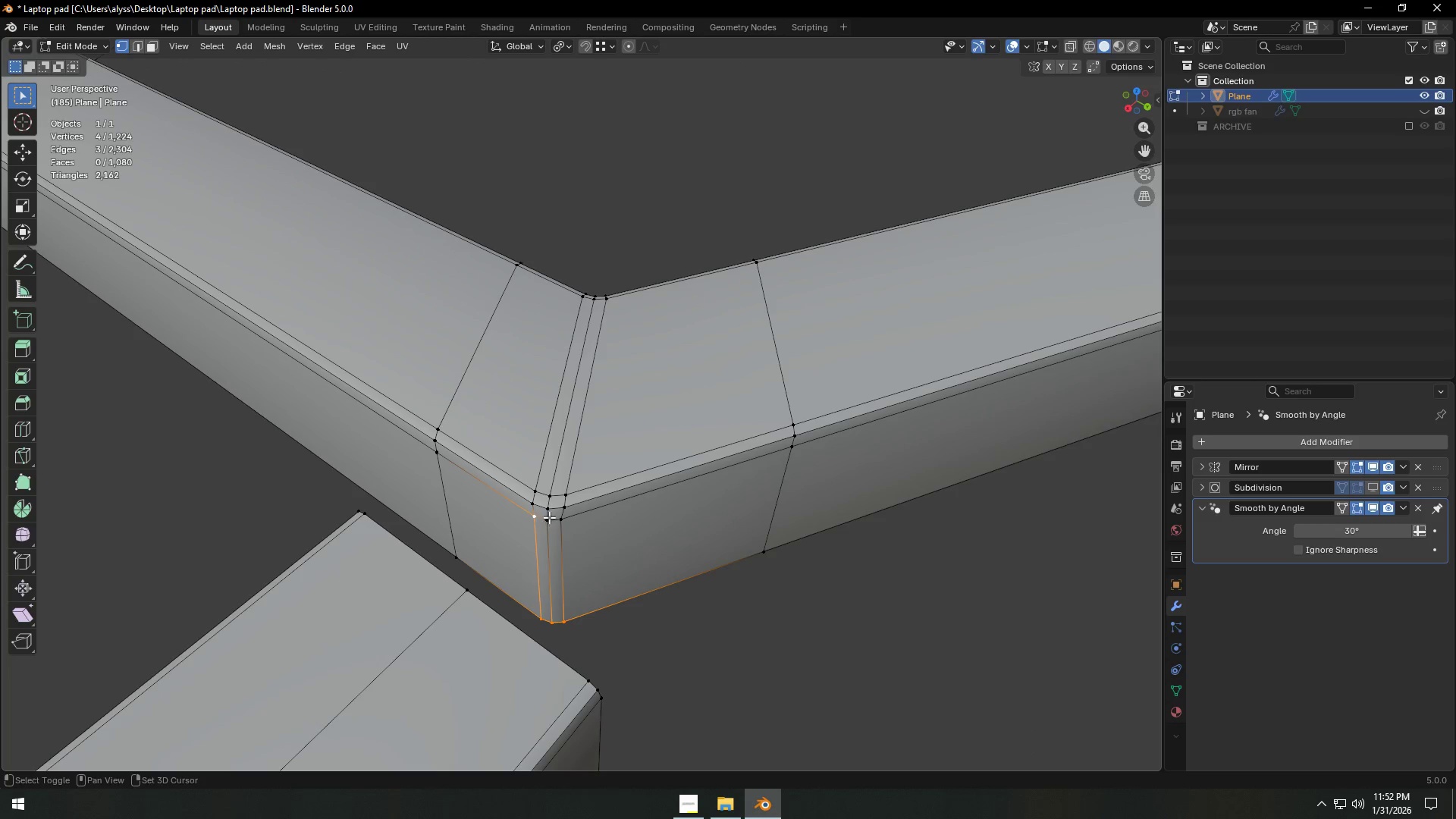 
double_click([549, 517])
 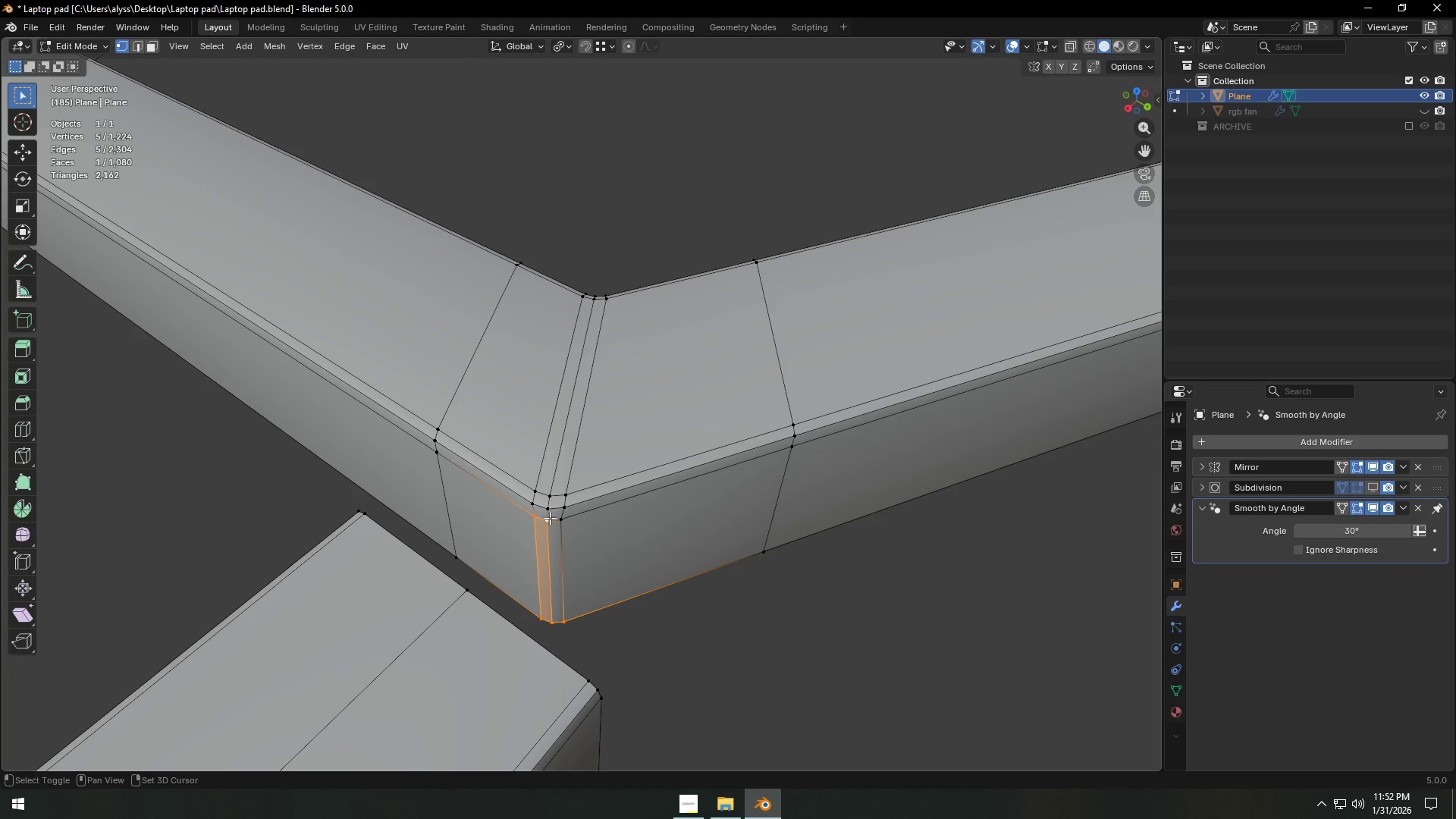 
hold_key(key=ShiftLeft, duration=1.52)
triple_click([559, 519])
 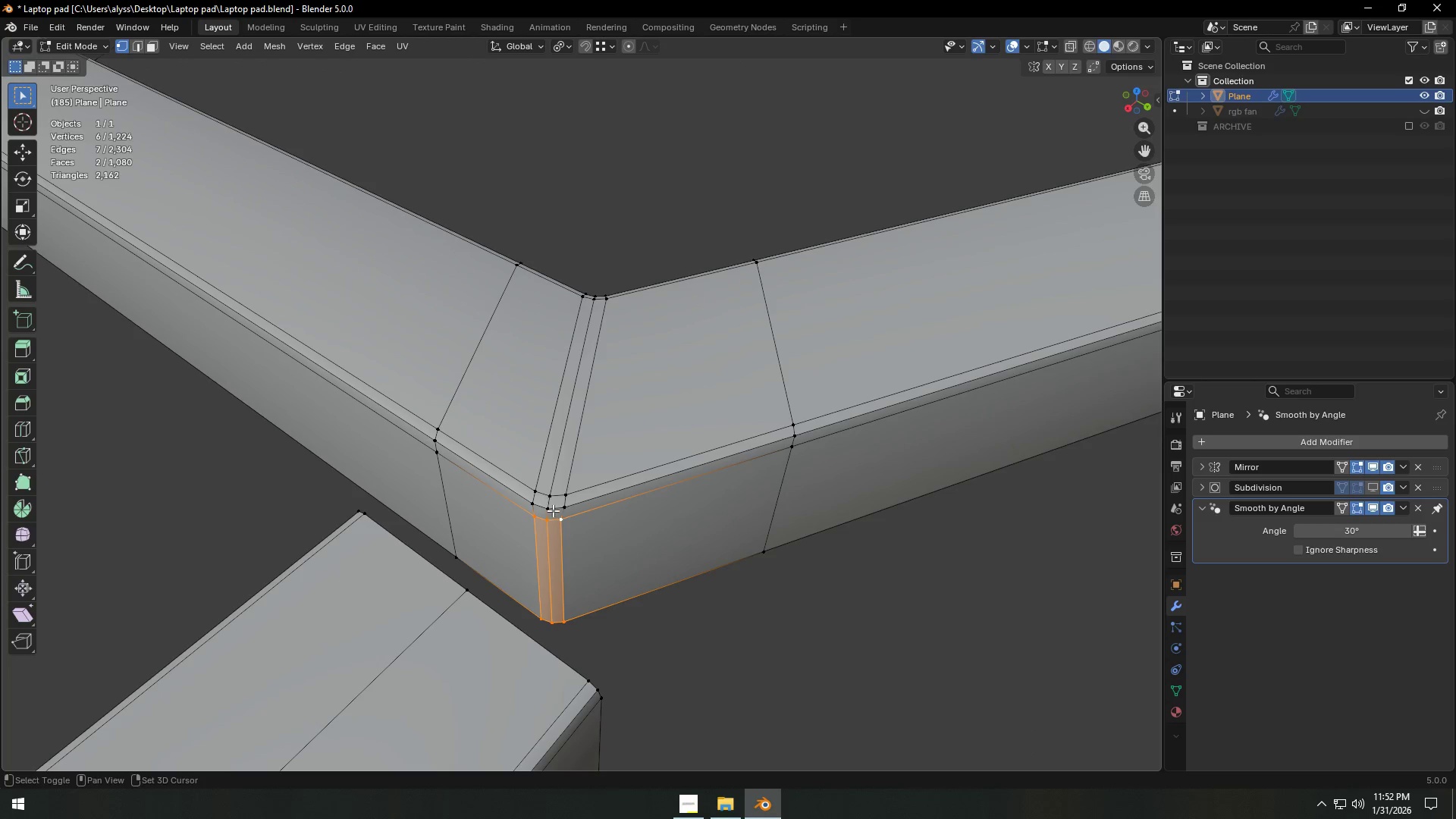 
left_click([551, 509])
 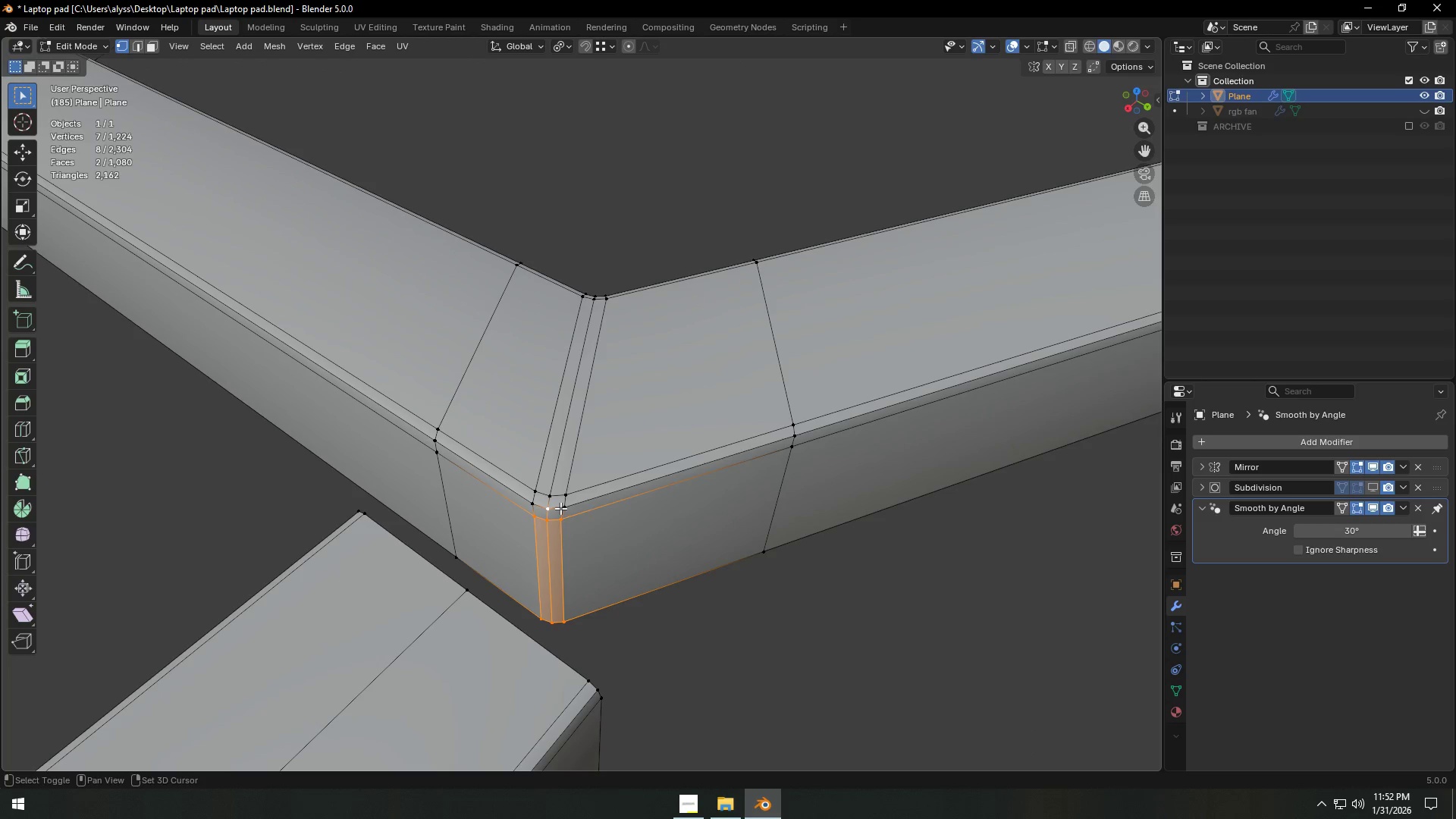 
double_click([560, 508])
 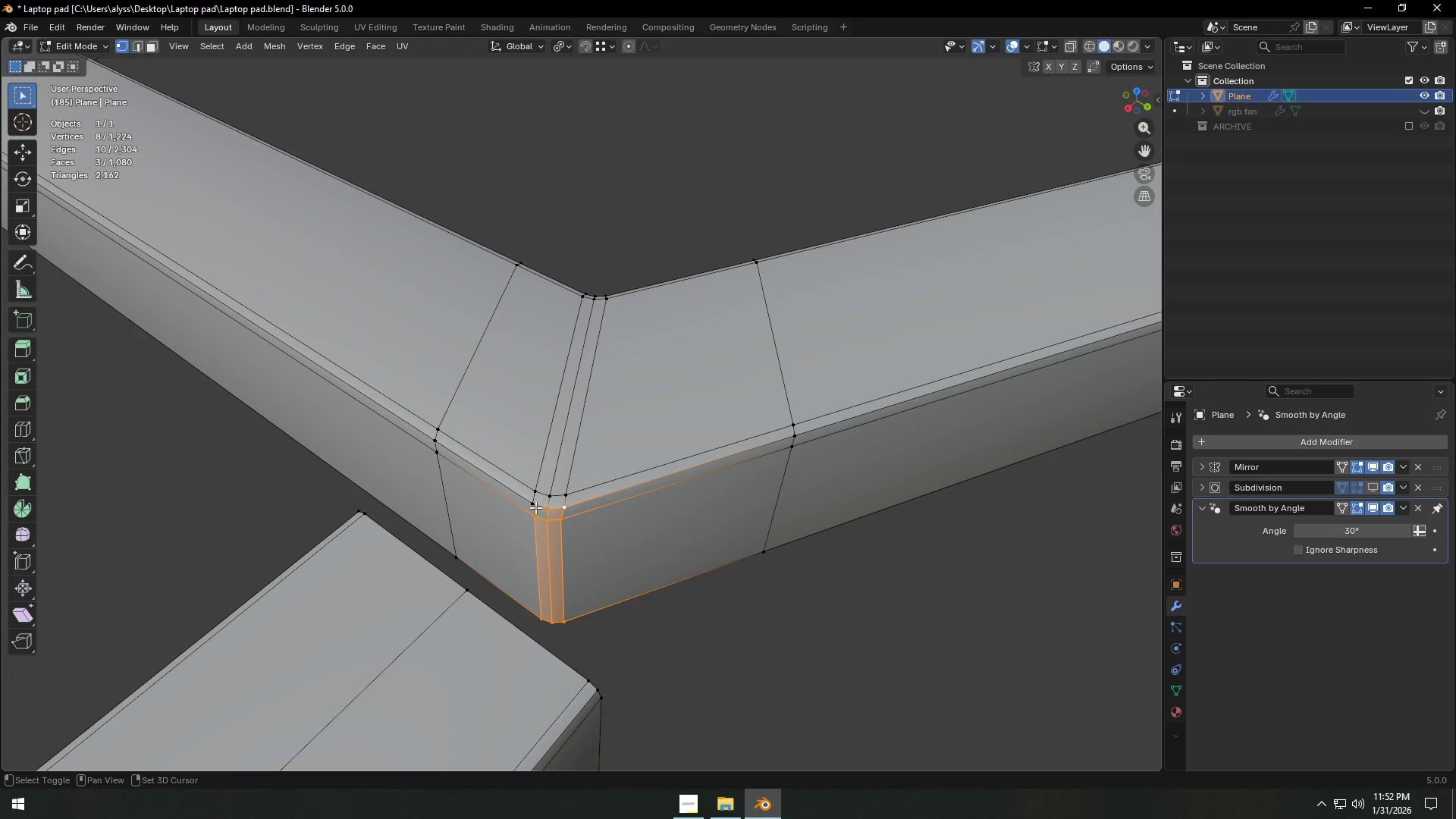 
left_click([533, 506])
 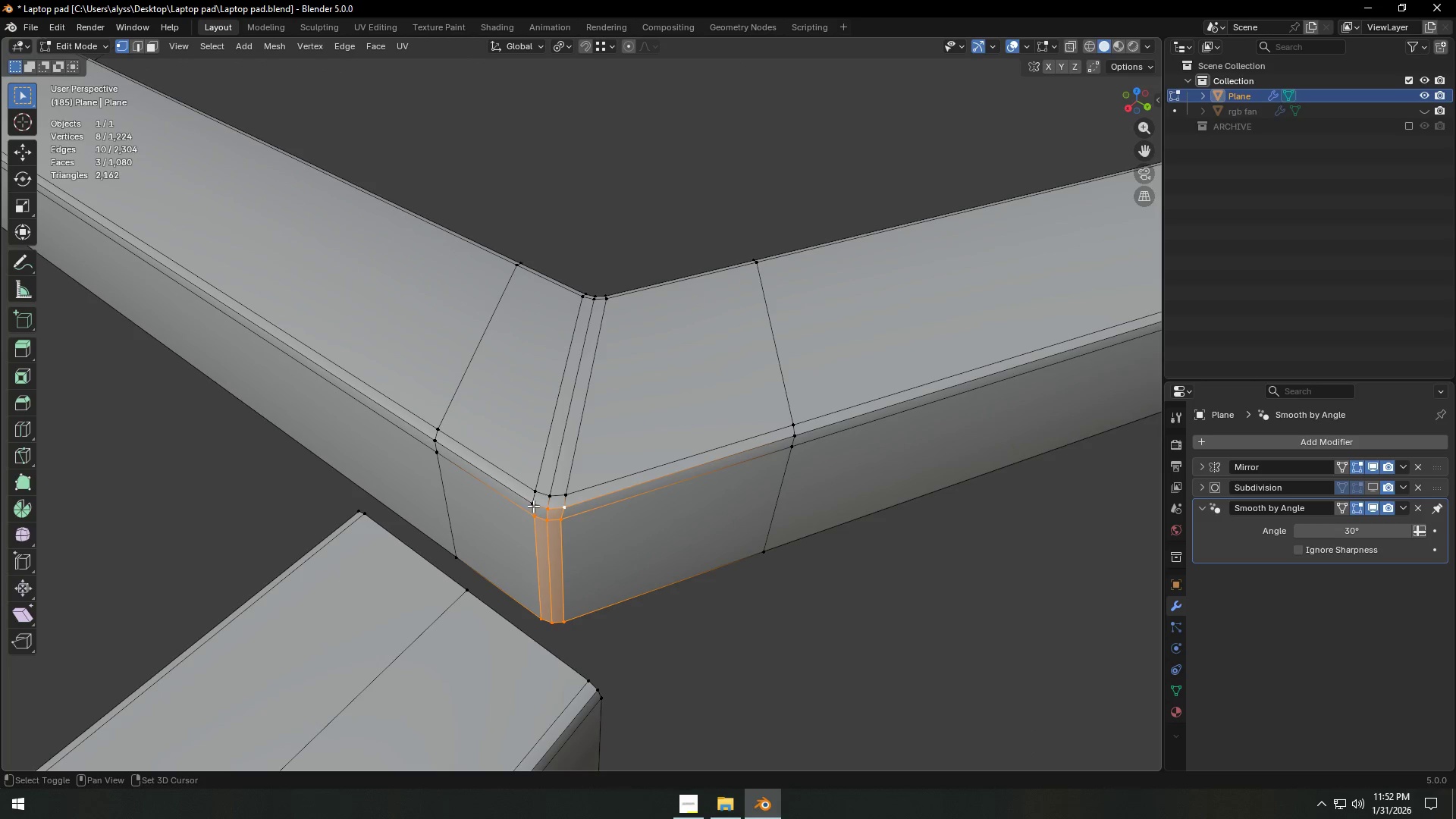 
key(Shift+ShiftLeft)
 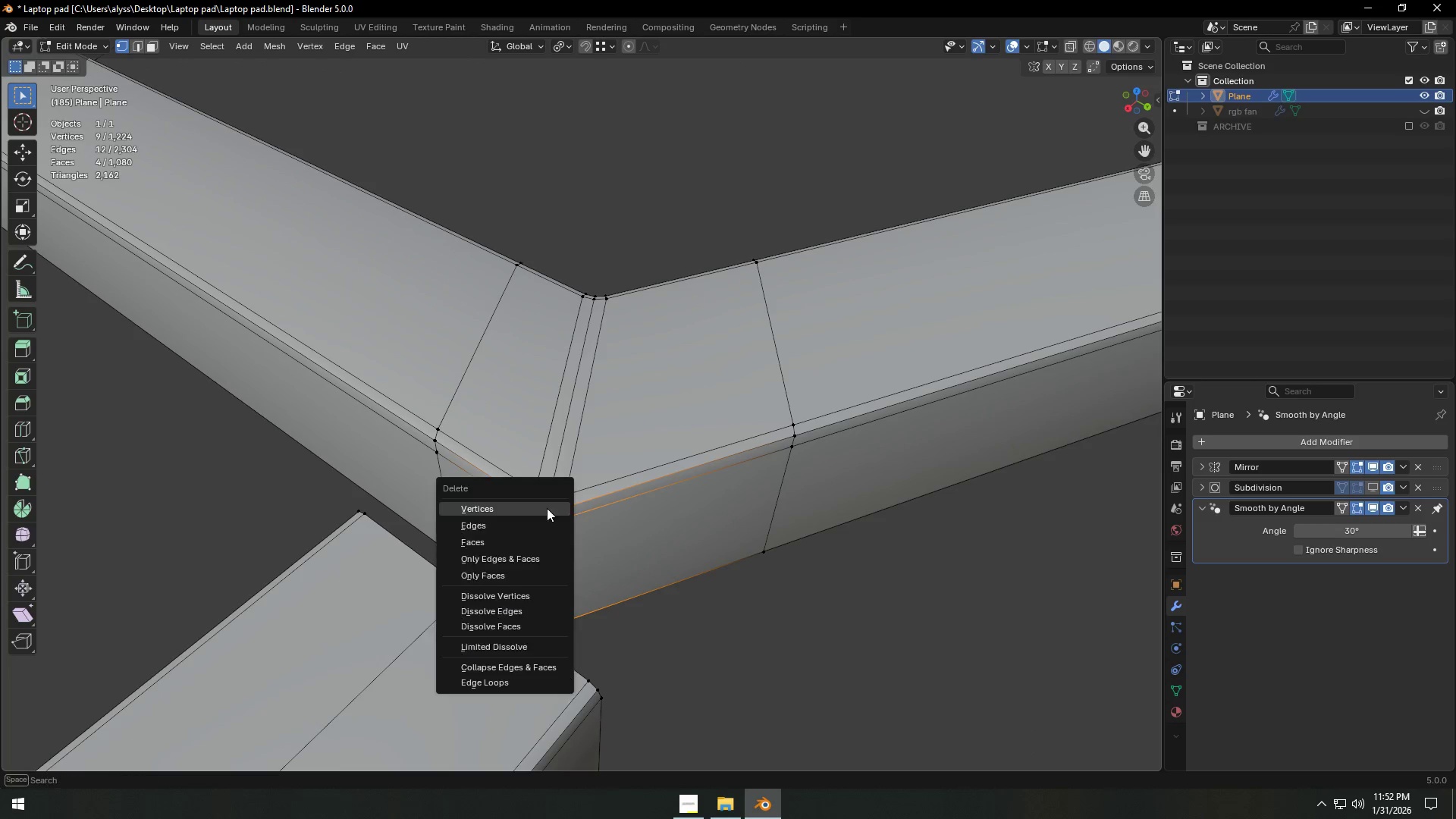 
key(Shift+ShiftLeft)
 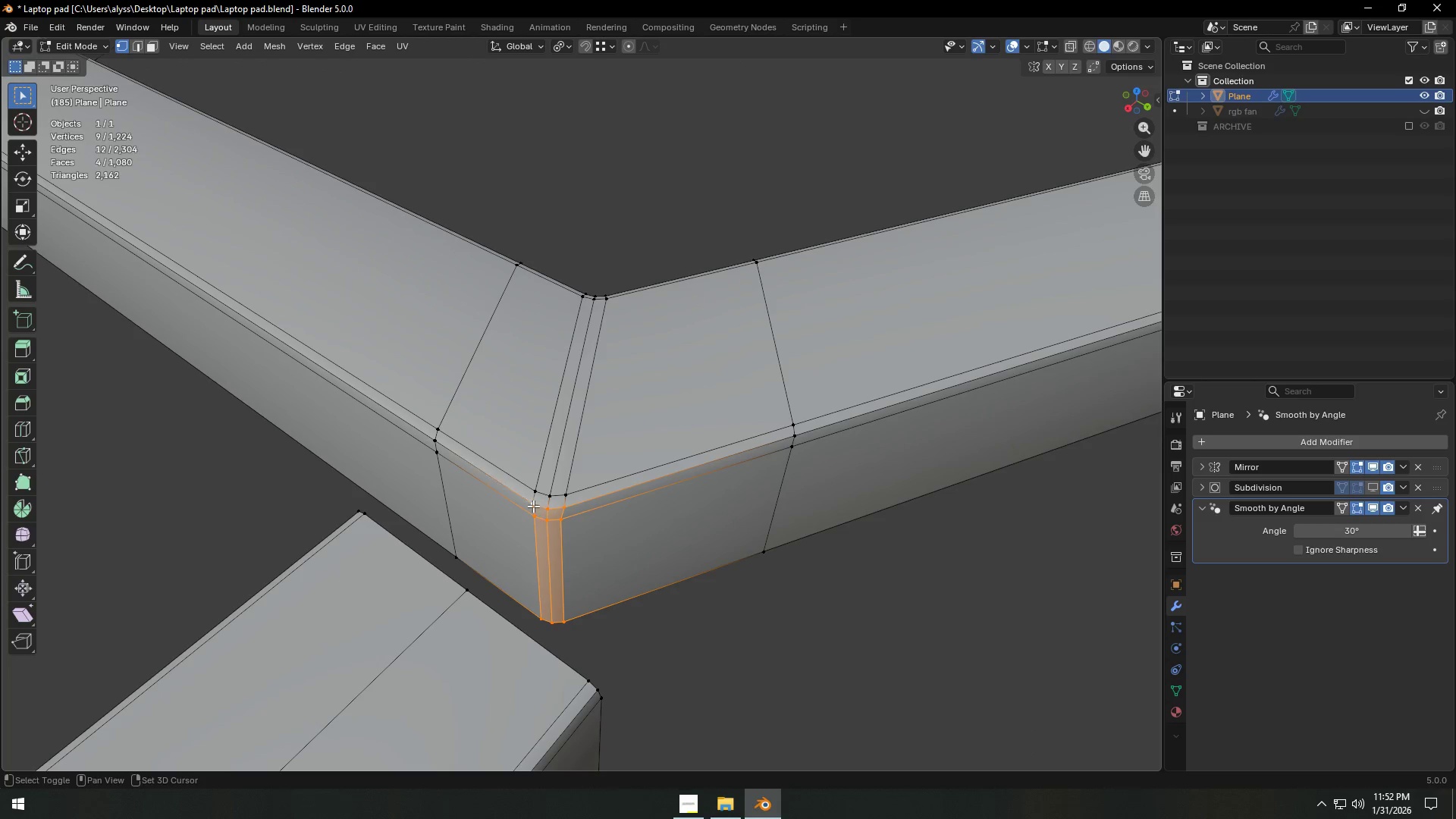 
key(Shift+ShiftLeft)
 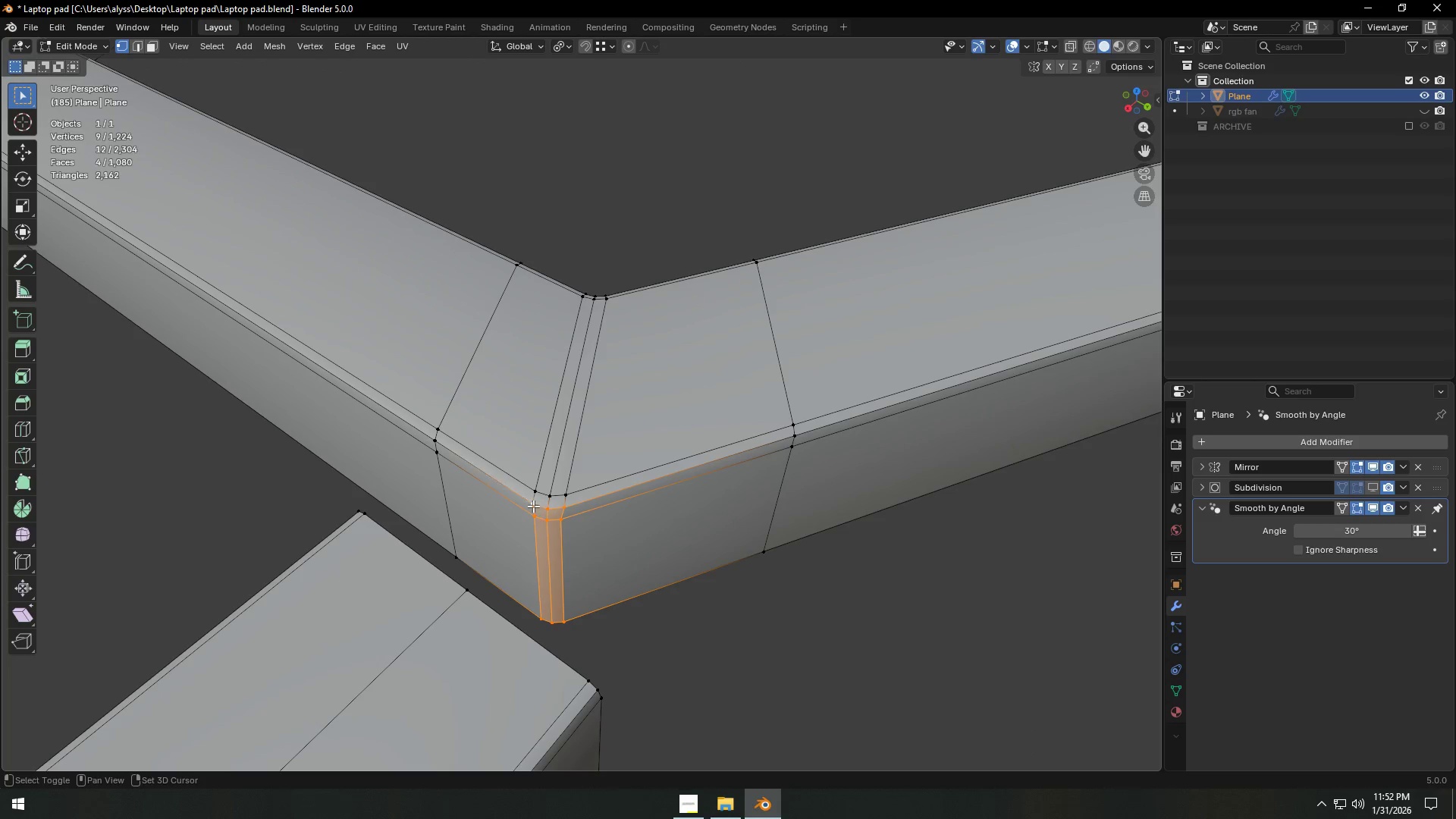 
key(Shift+ShiftLeft)
 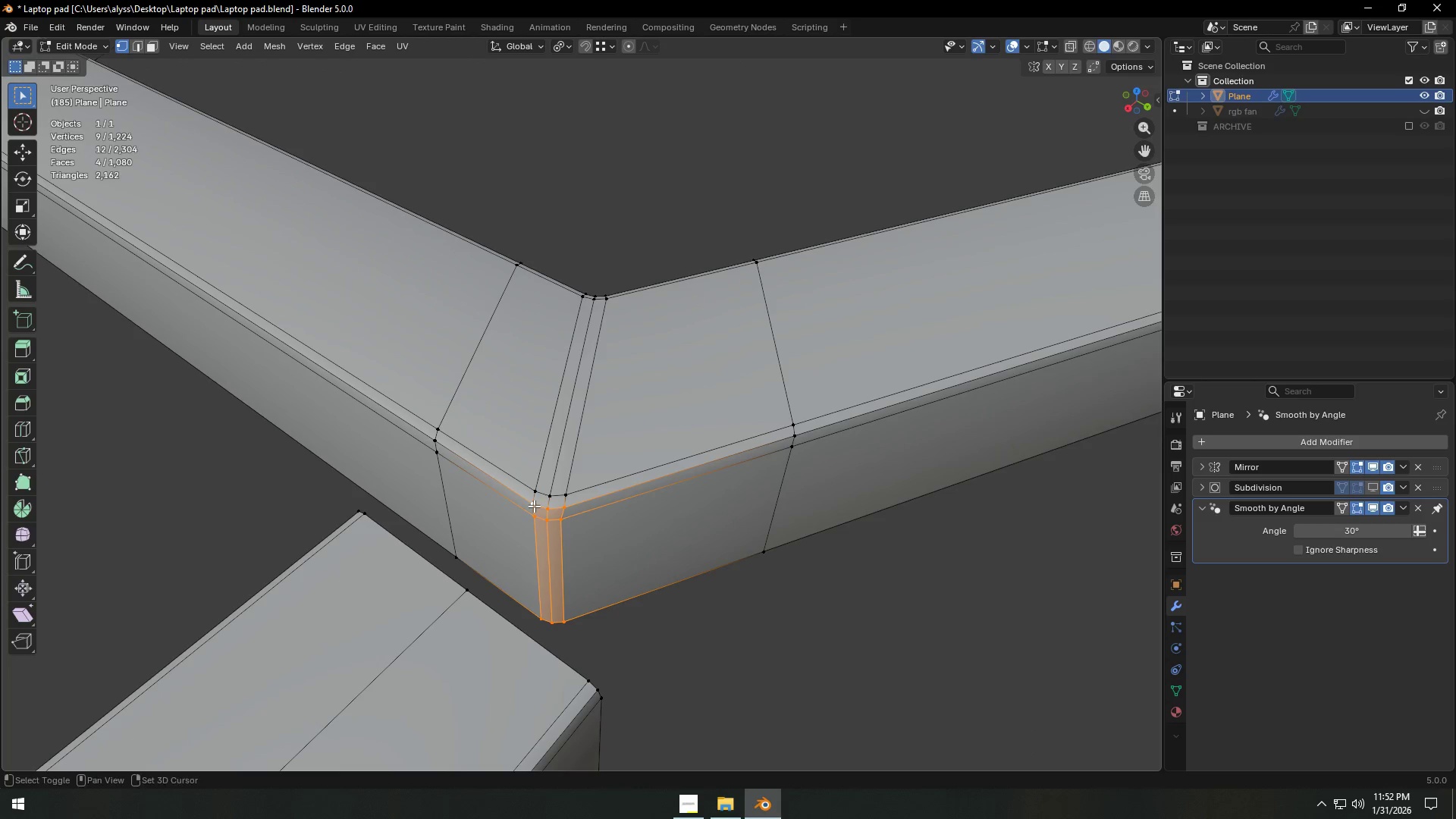 
key(Shift+ShiftLeft)
 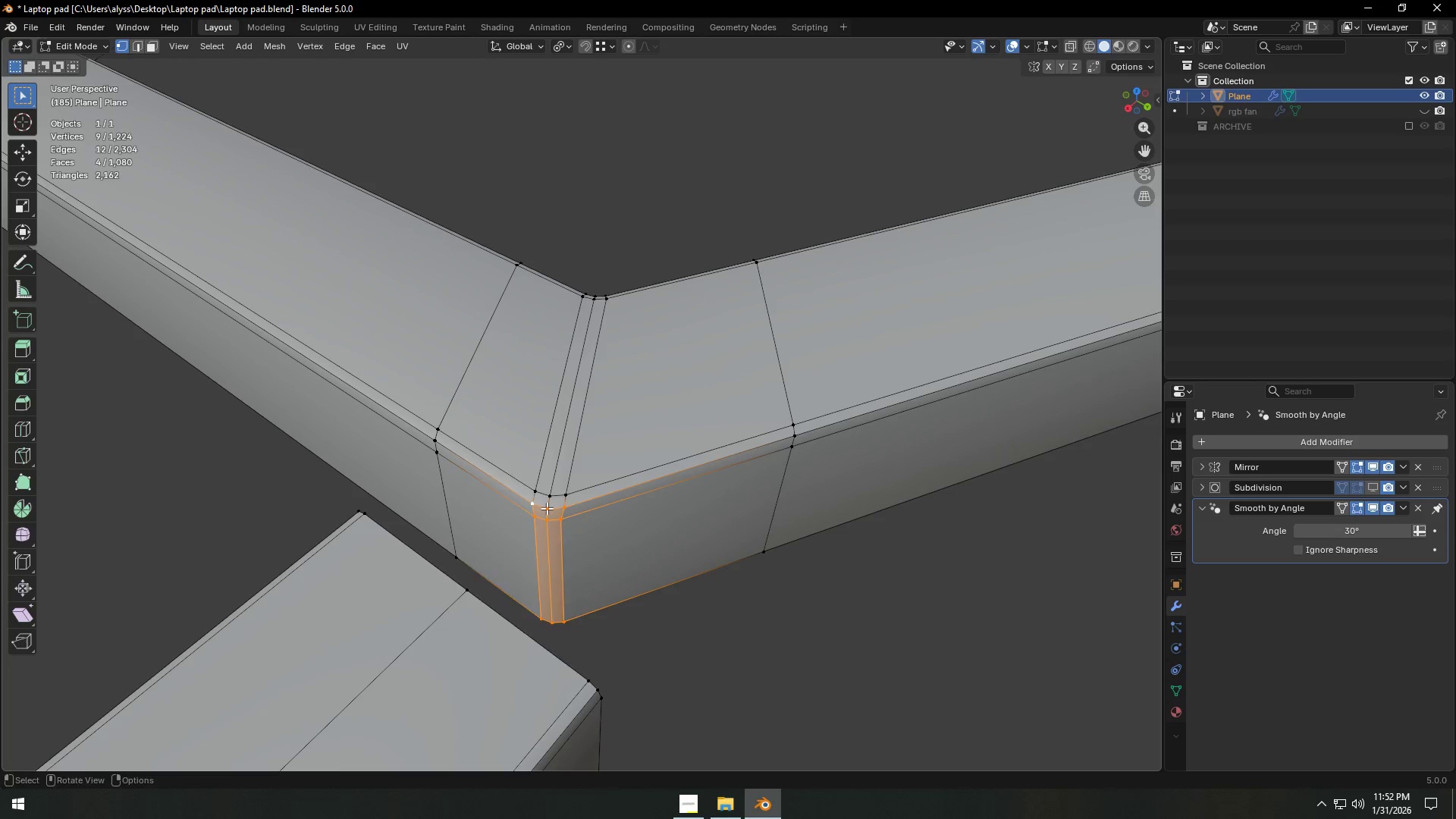 
key(X)
 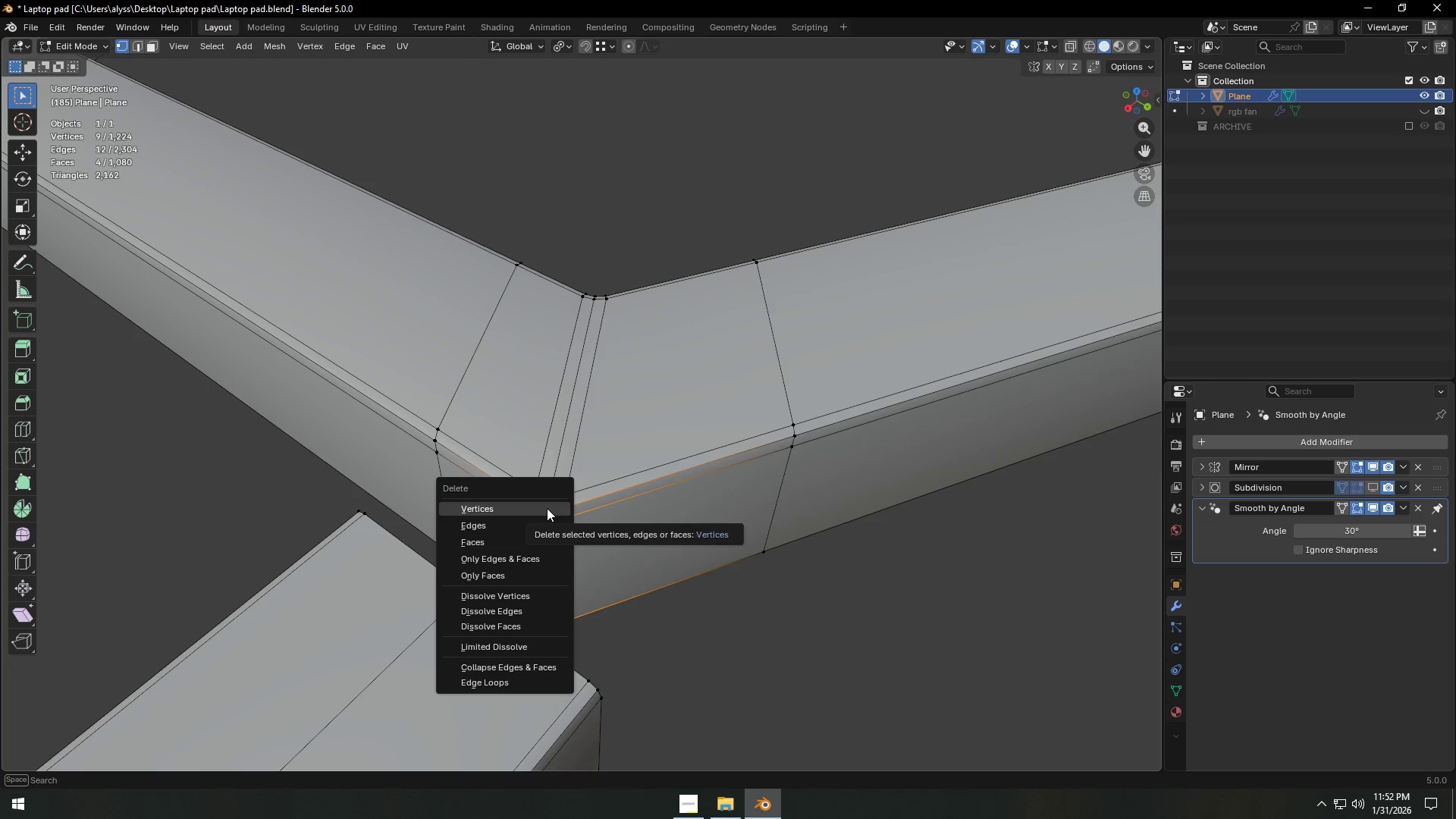 
left_click([547, 508])
 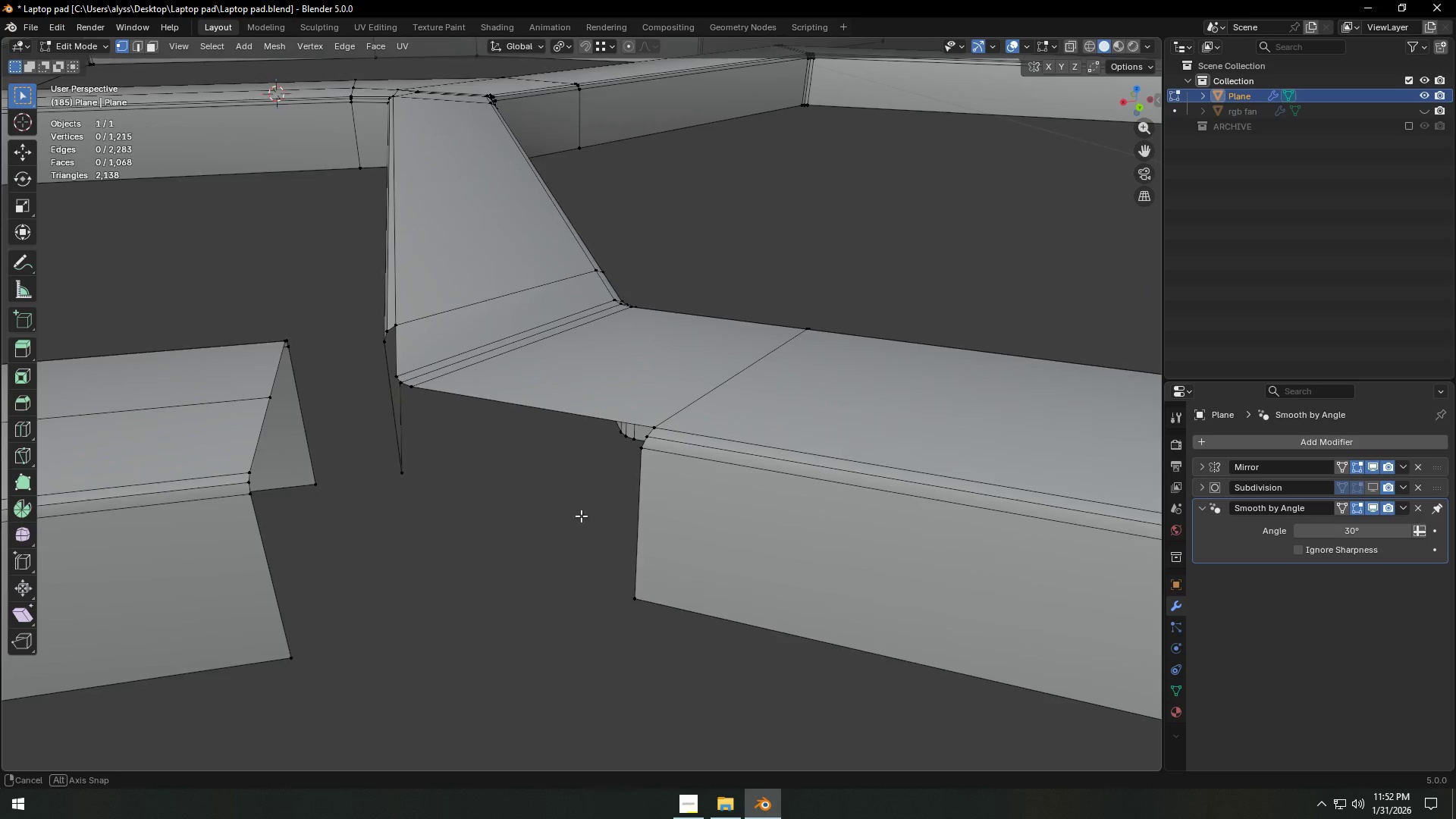 
key(2)
 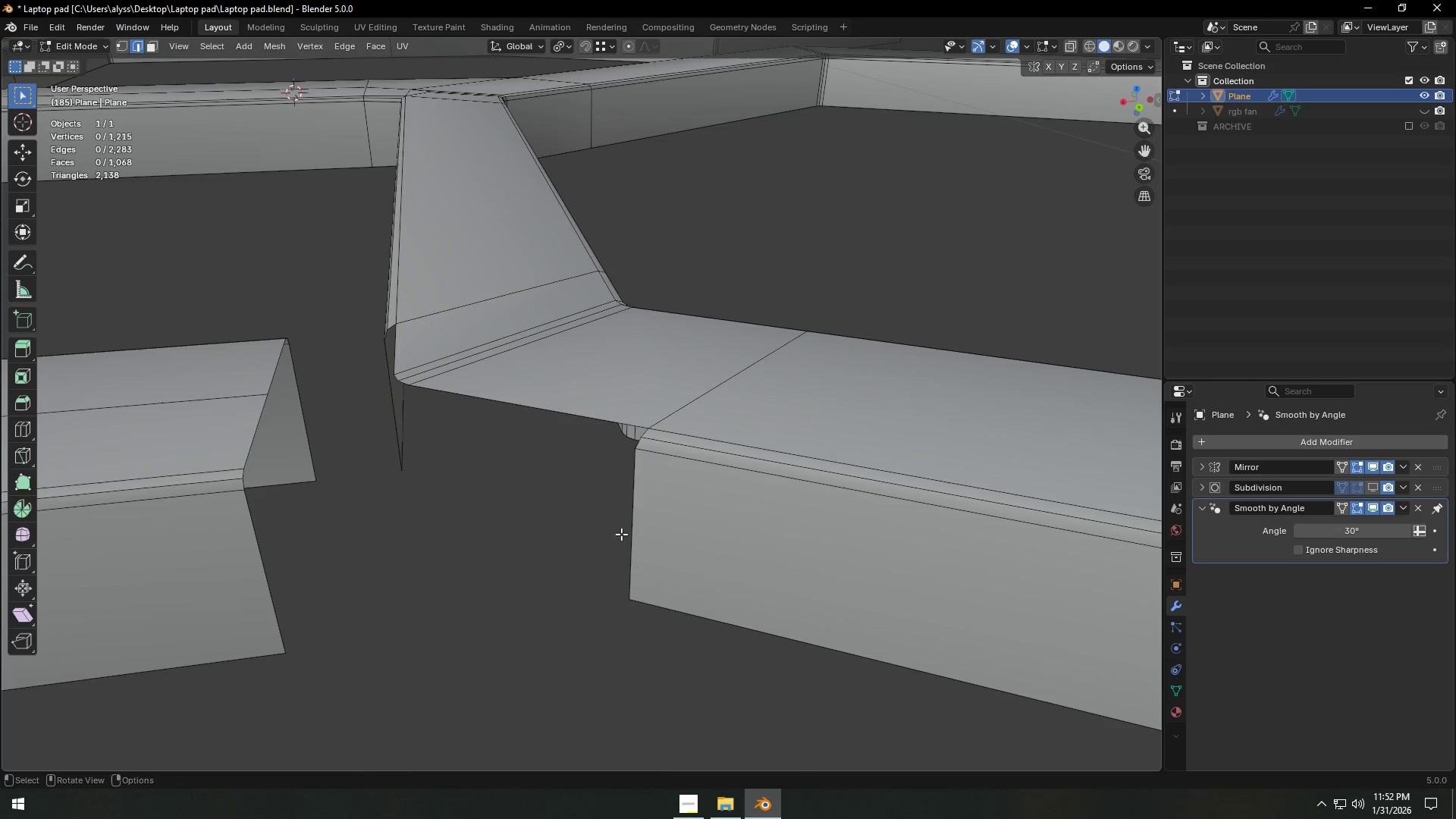 
left_click([626, 532])
 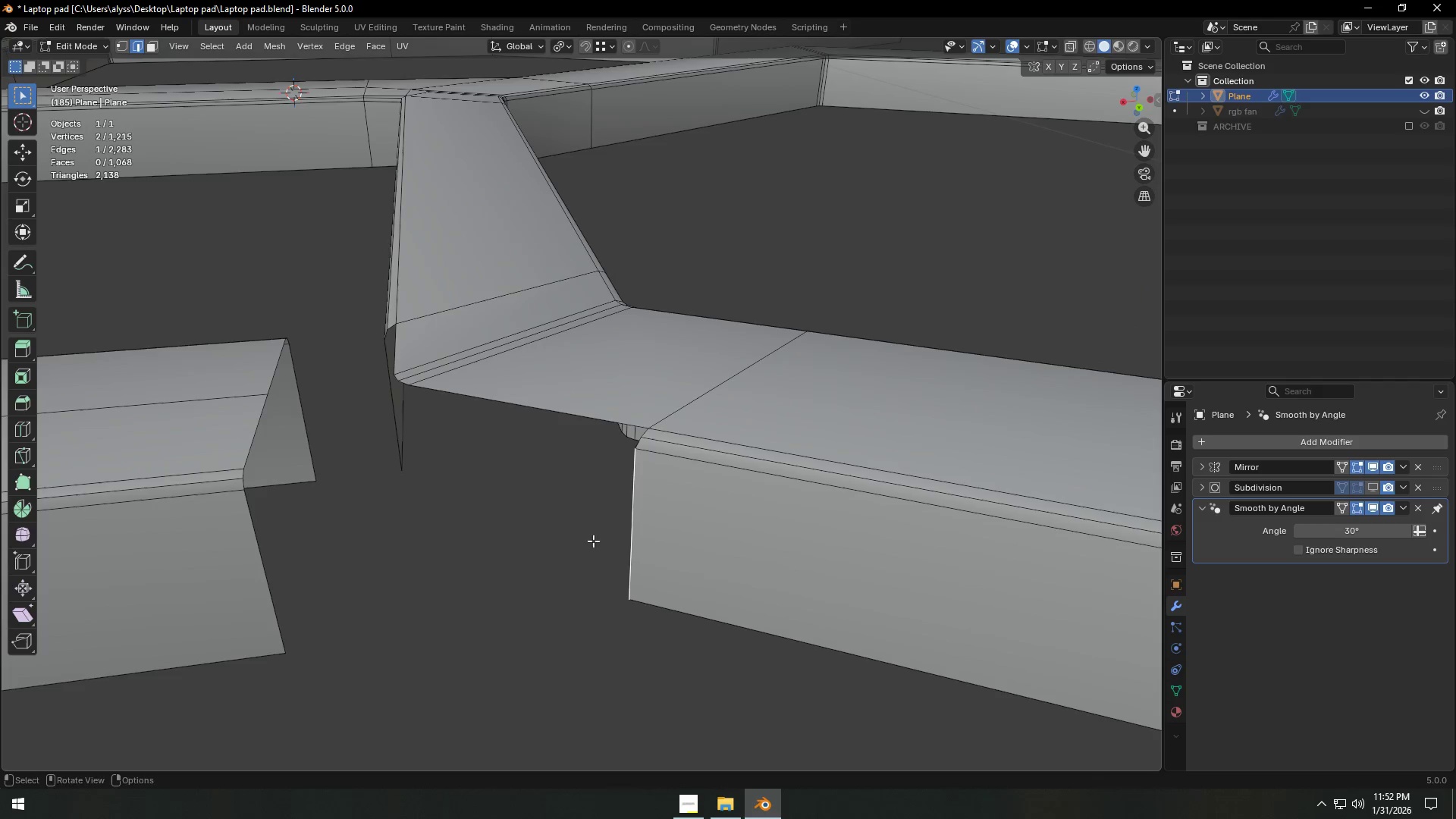 
hold_key(key=ShiftLeft, duration=0.47)
left_click([262, 584])
 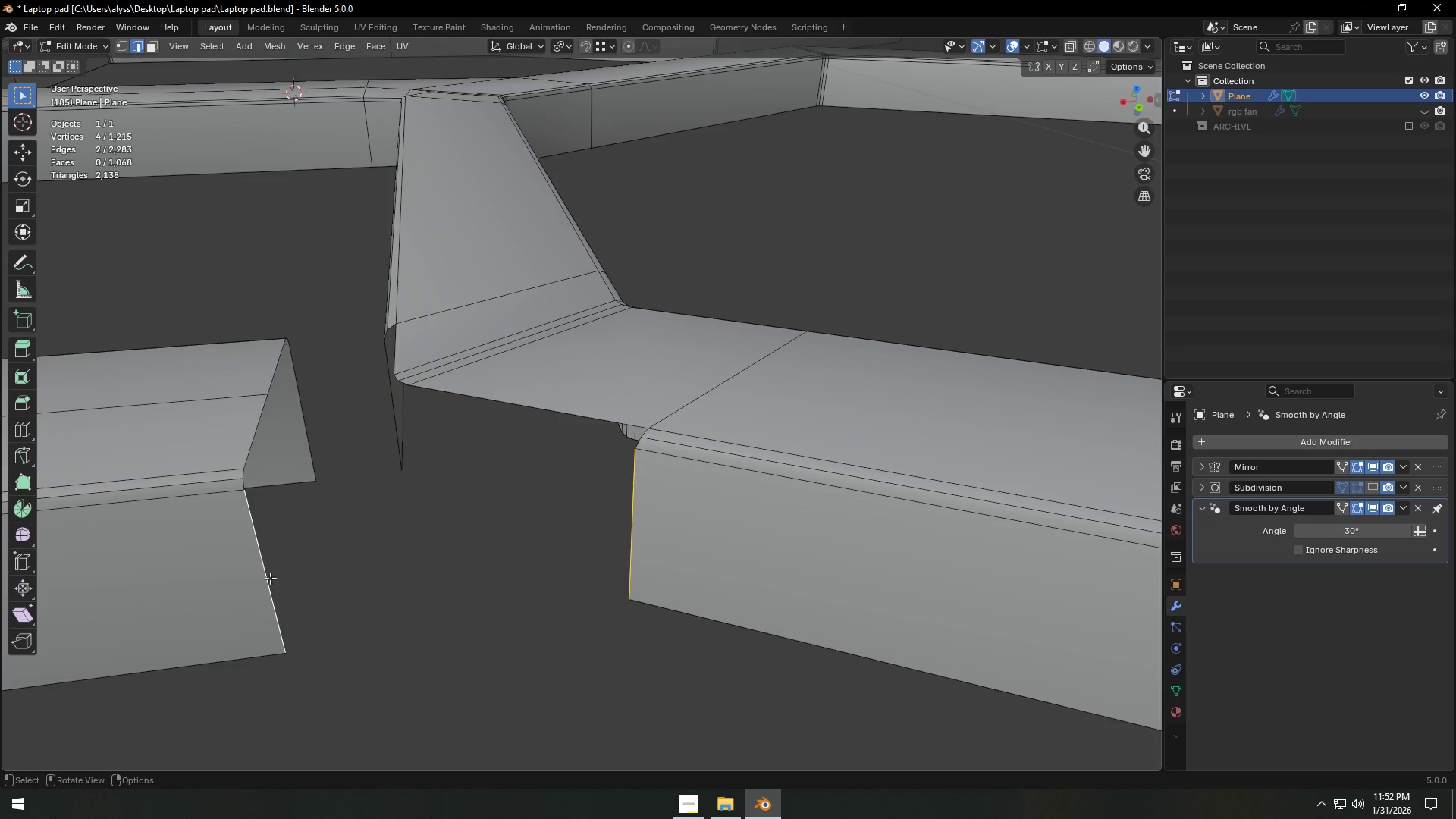 
key(F)
 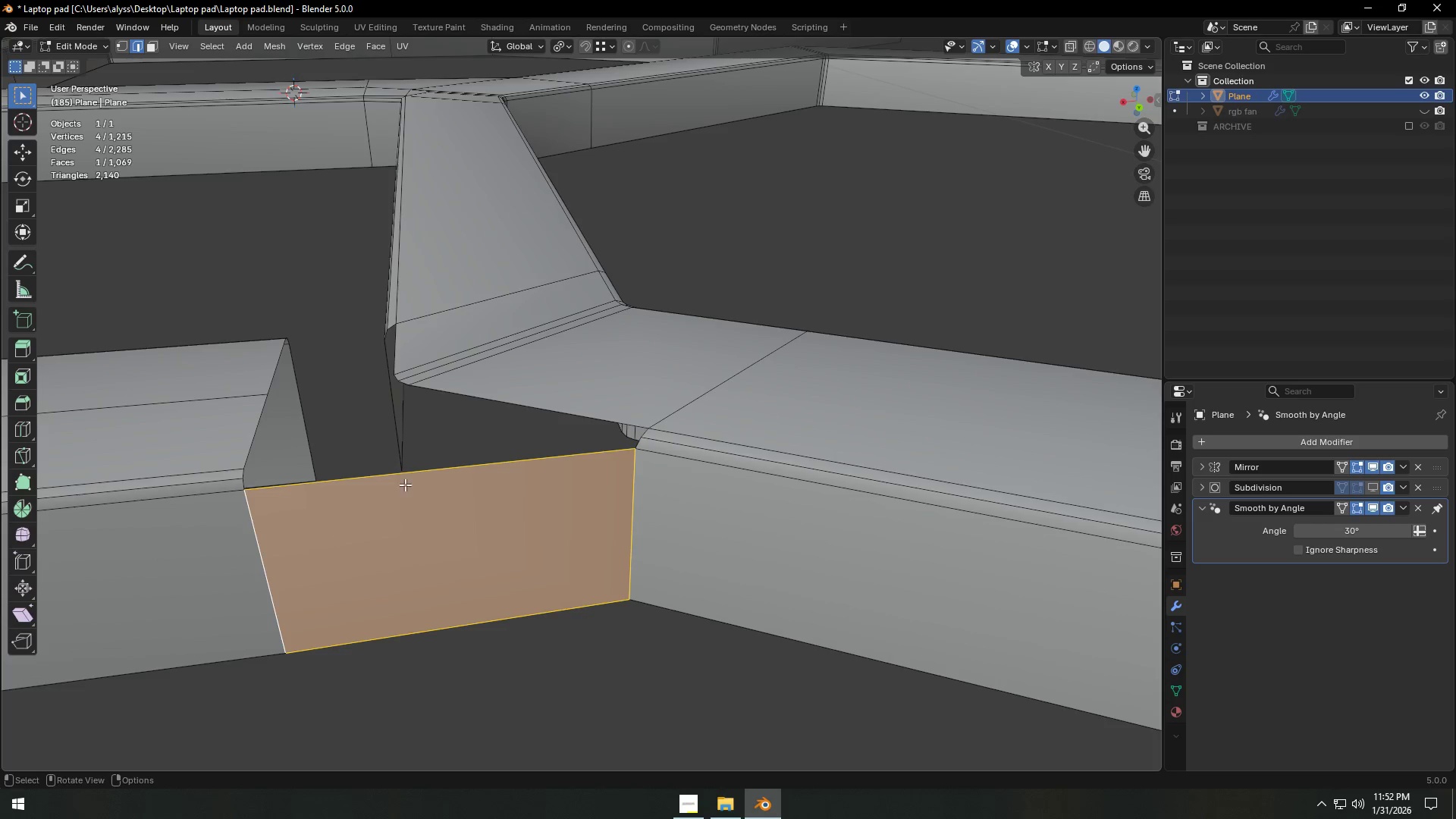 
left_click([406, 482])
 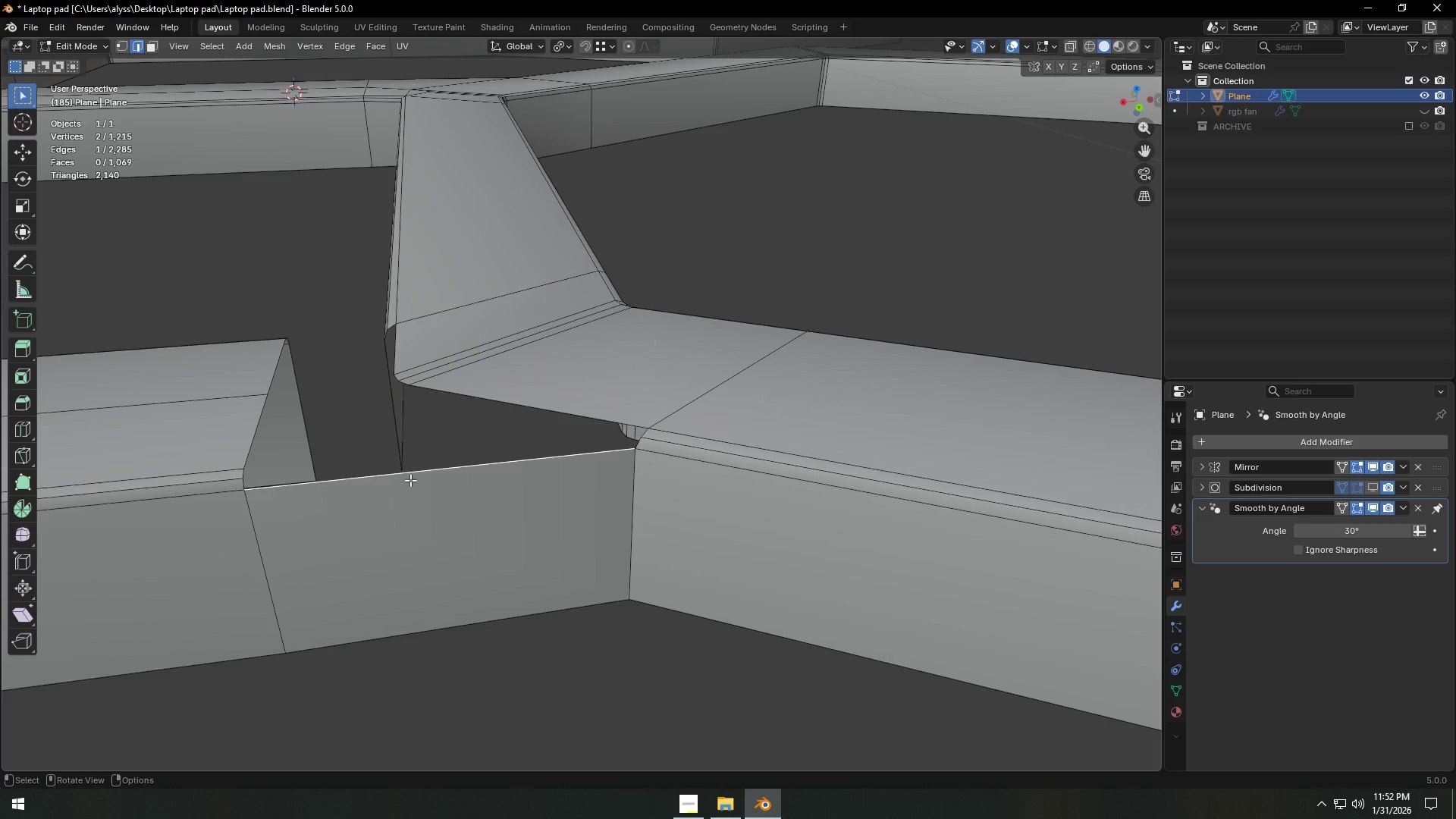 
type(ff)
 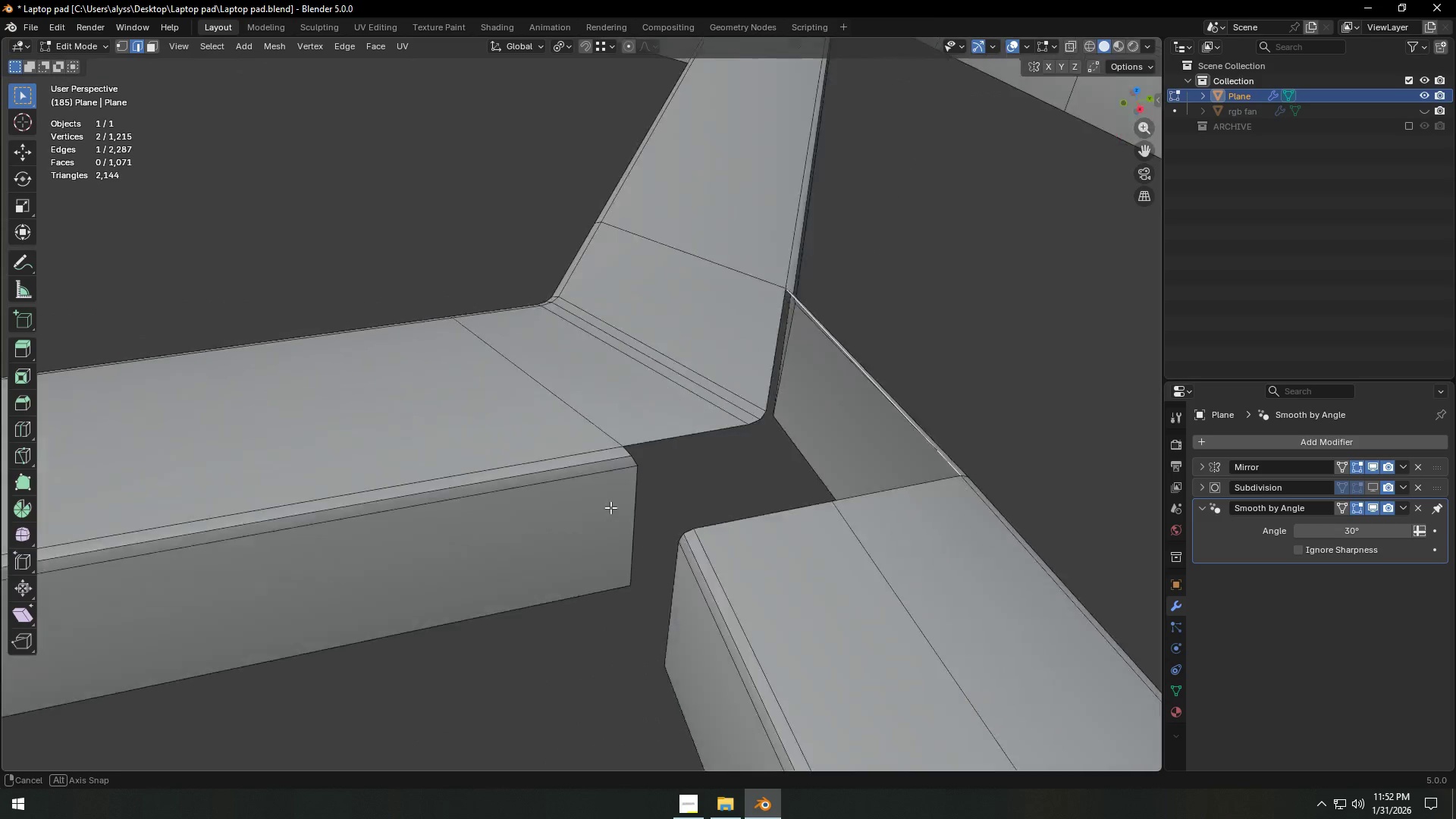 
left_click([688, 500])
 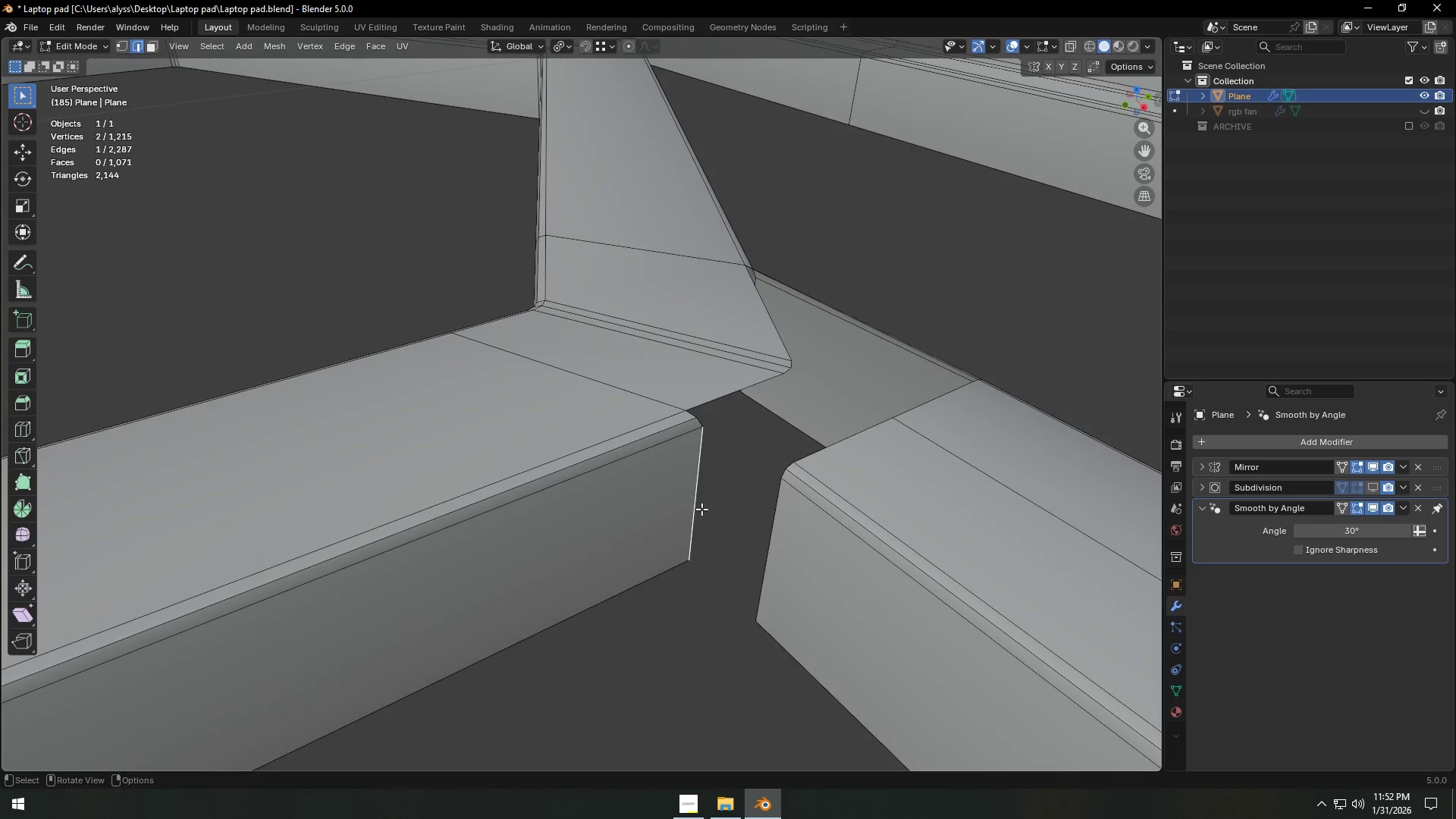 
hold_key(key=ShiftLeft, duration=0.47)
double_click([778, 555])
 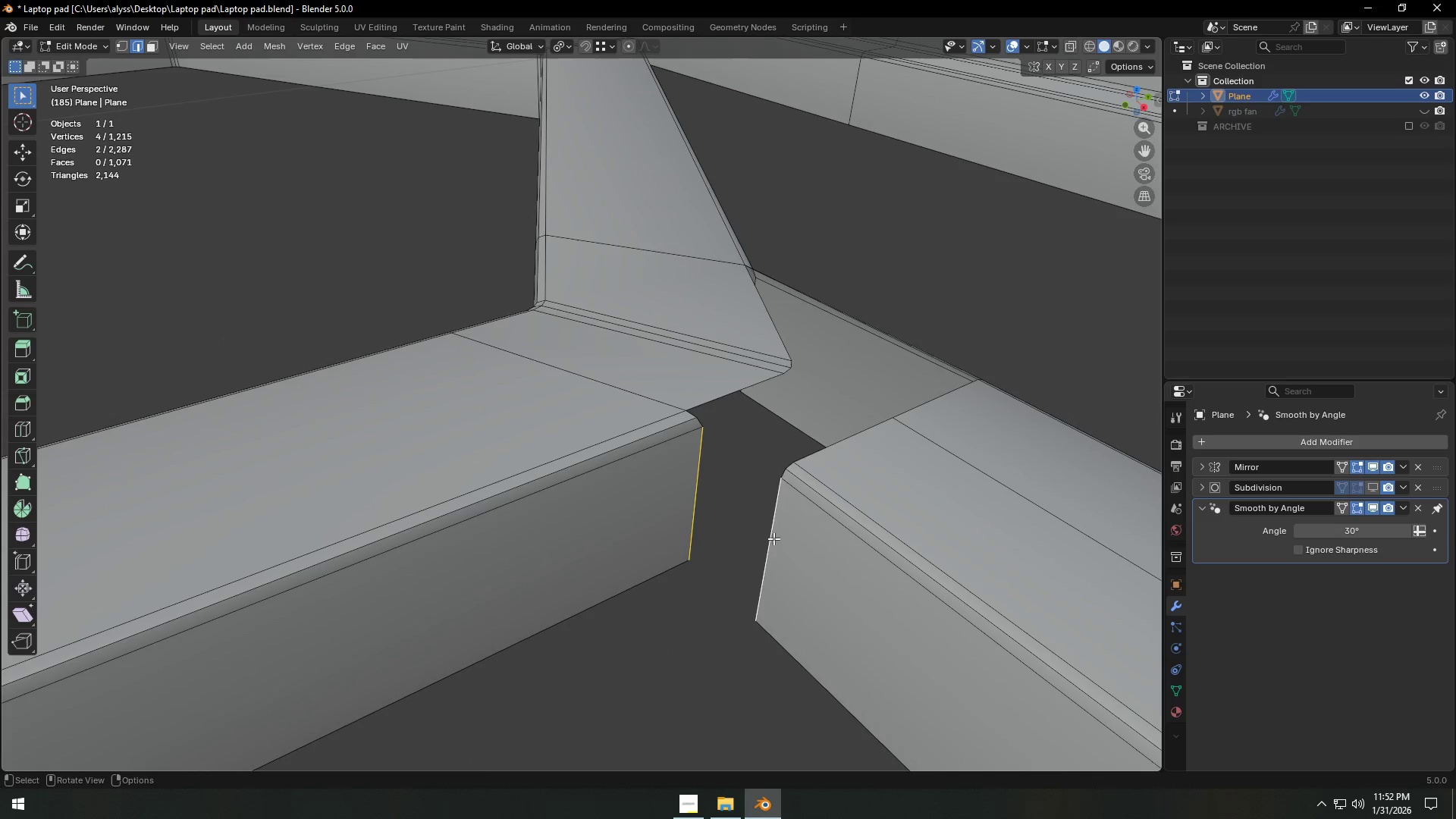 
key(F)
 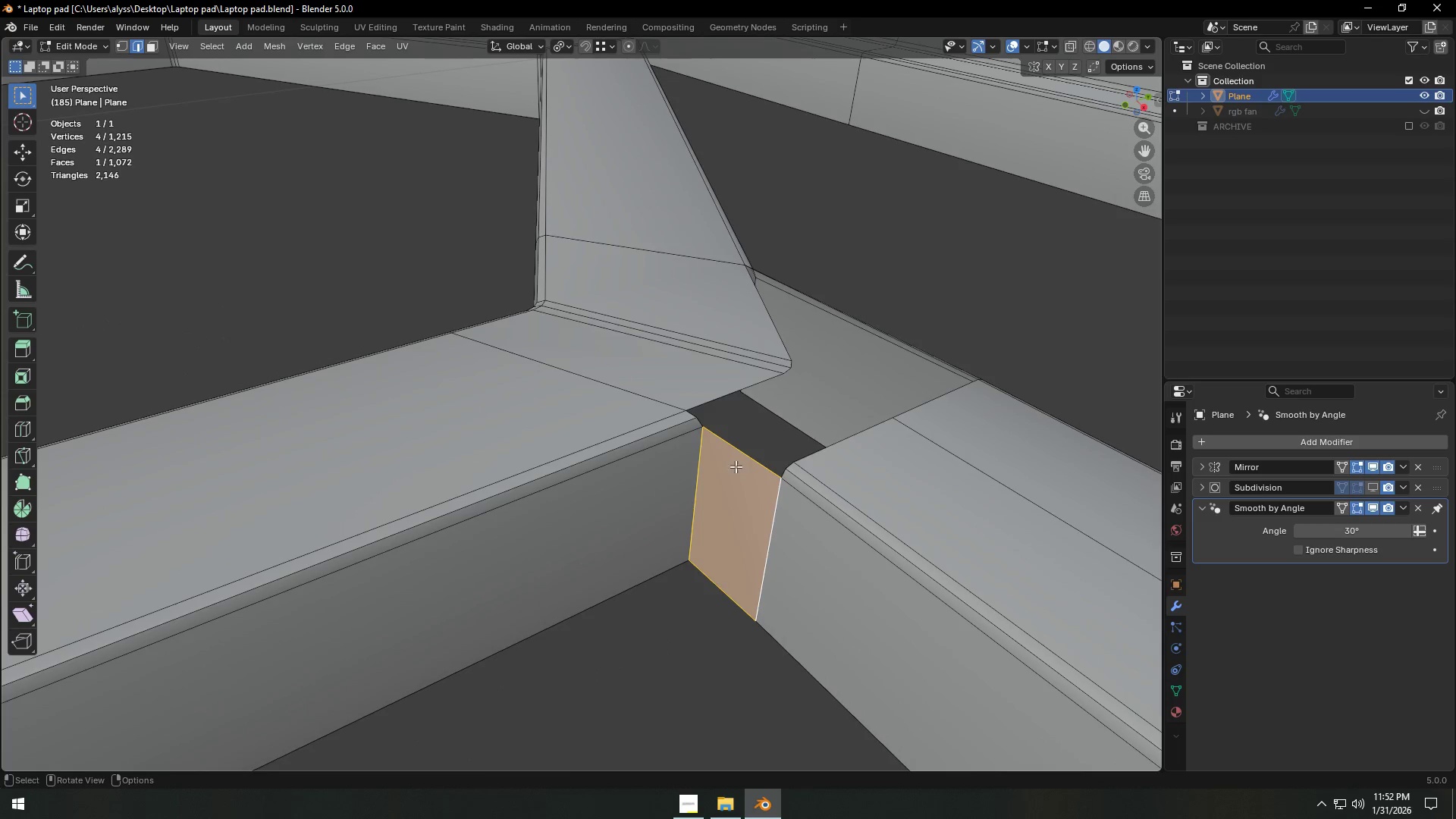 
left_click([739, 457])
 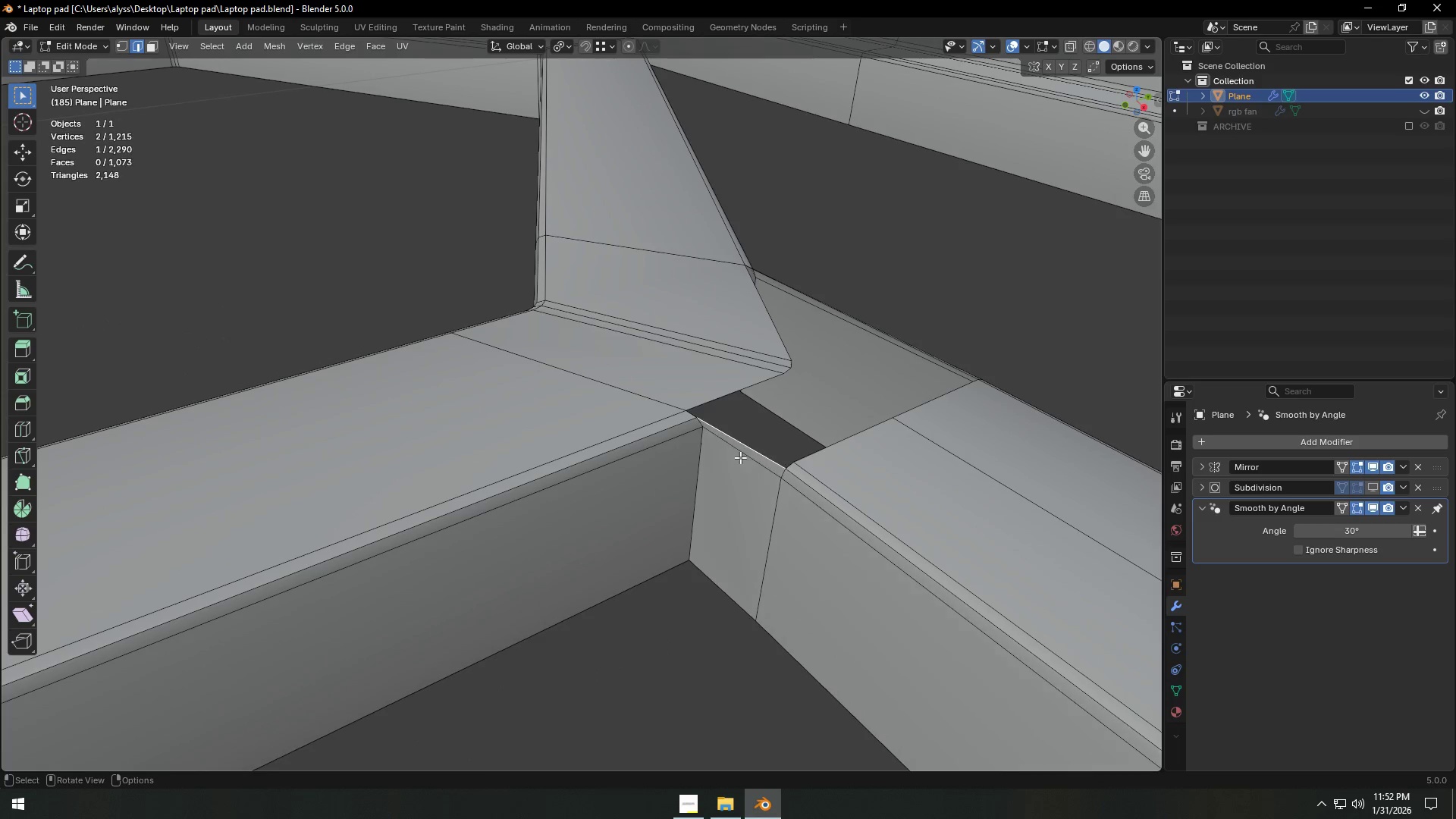 
type(ff)
 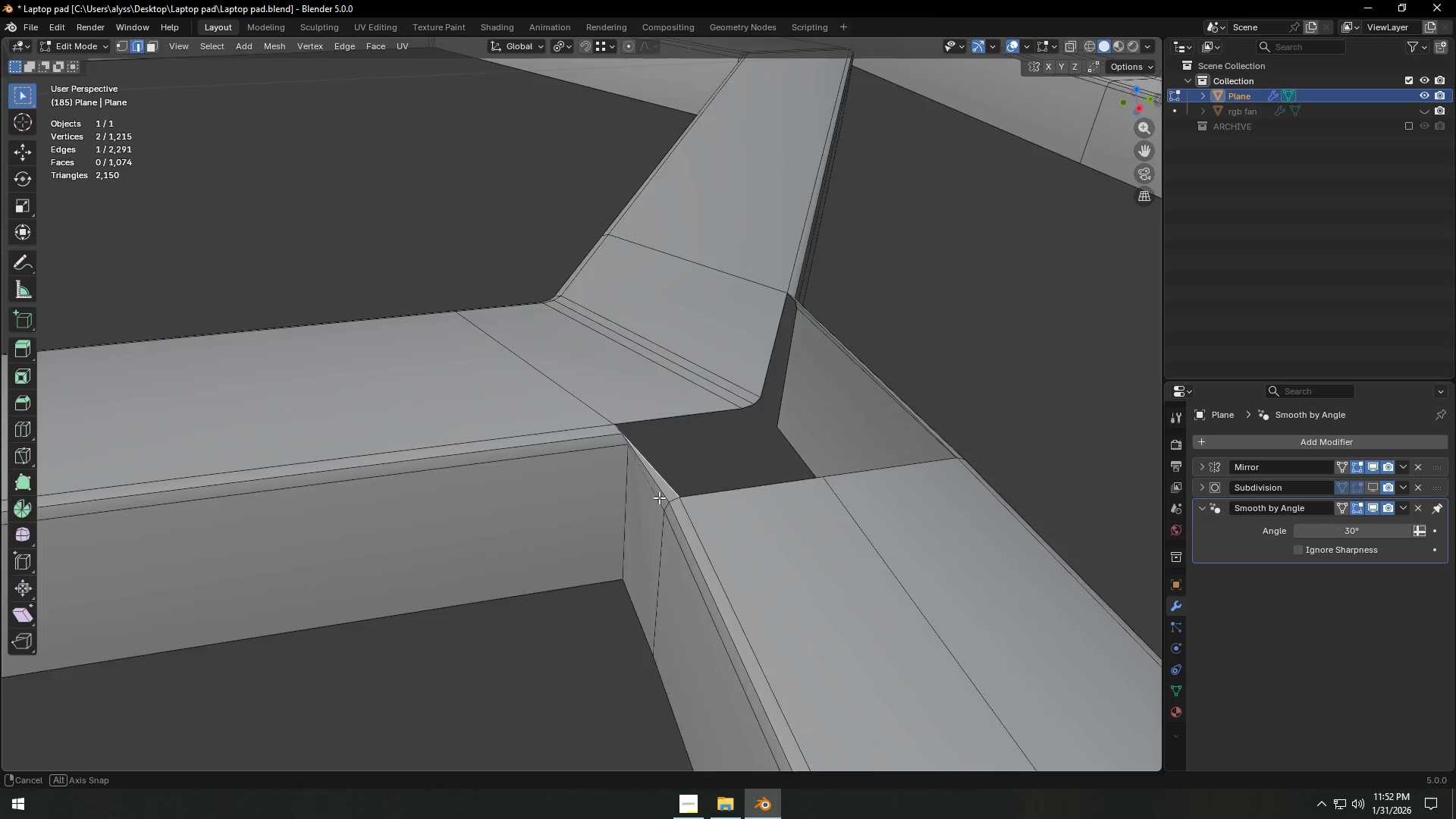 
type(1gy)
 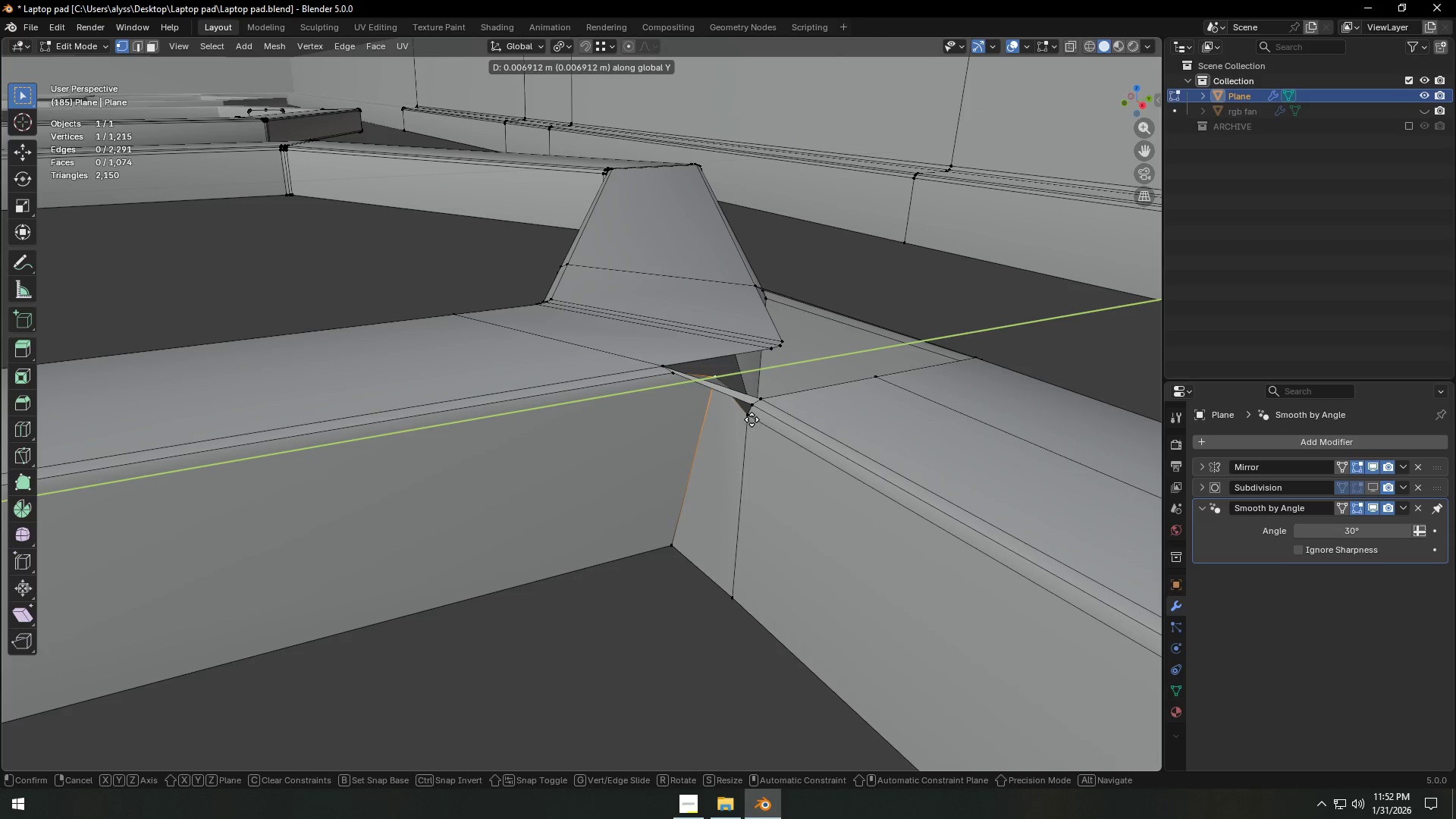 
hold_key(key=ControlLeft, duration=0.61)
left_click([751, 419])
 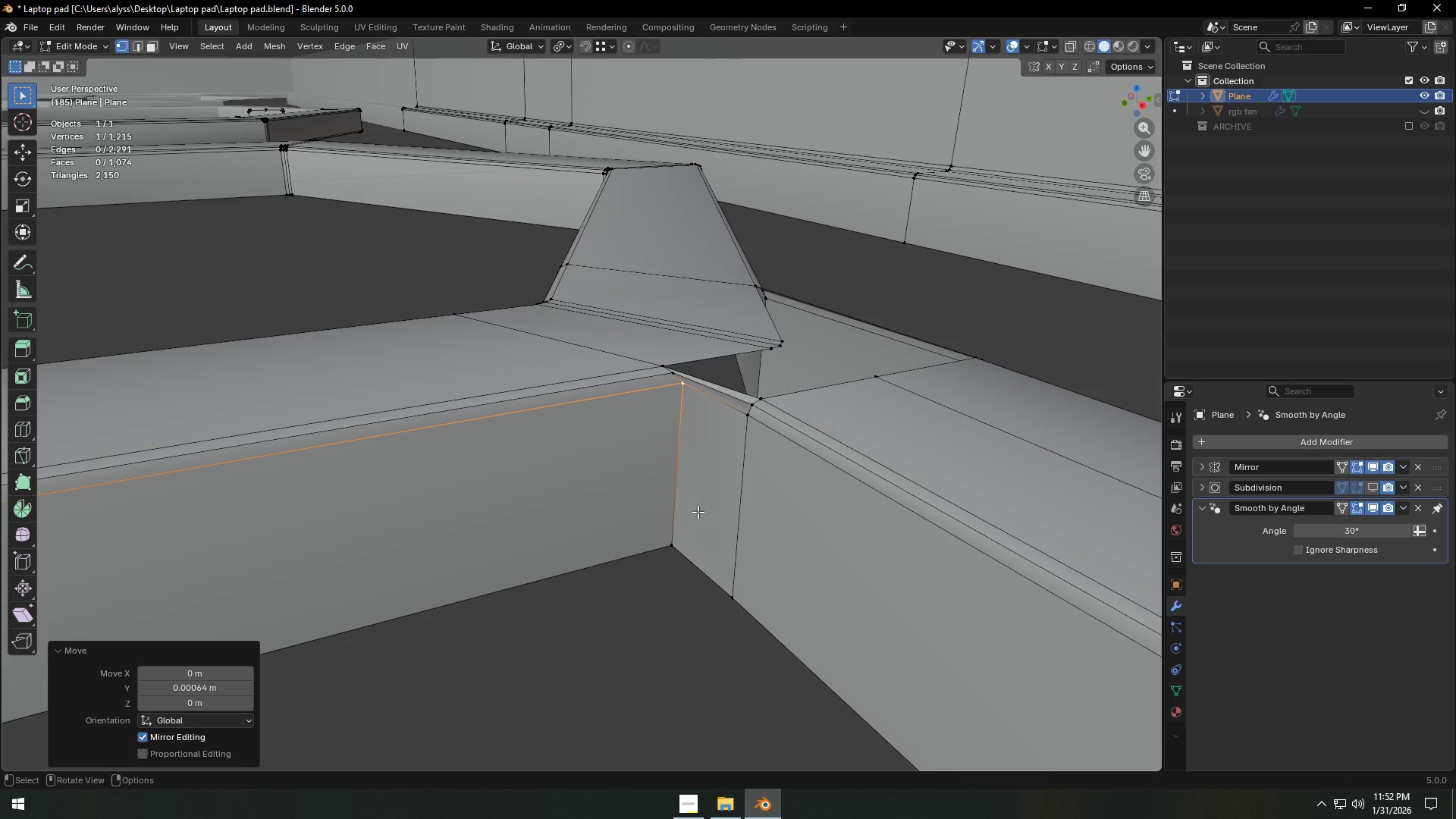 
left_click([673, 534])
 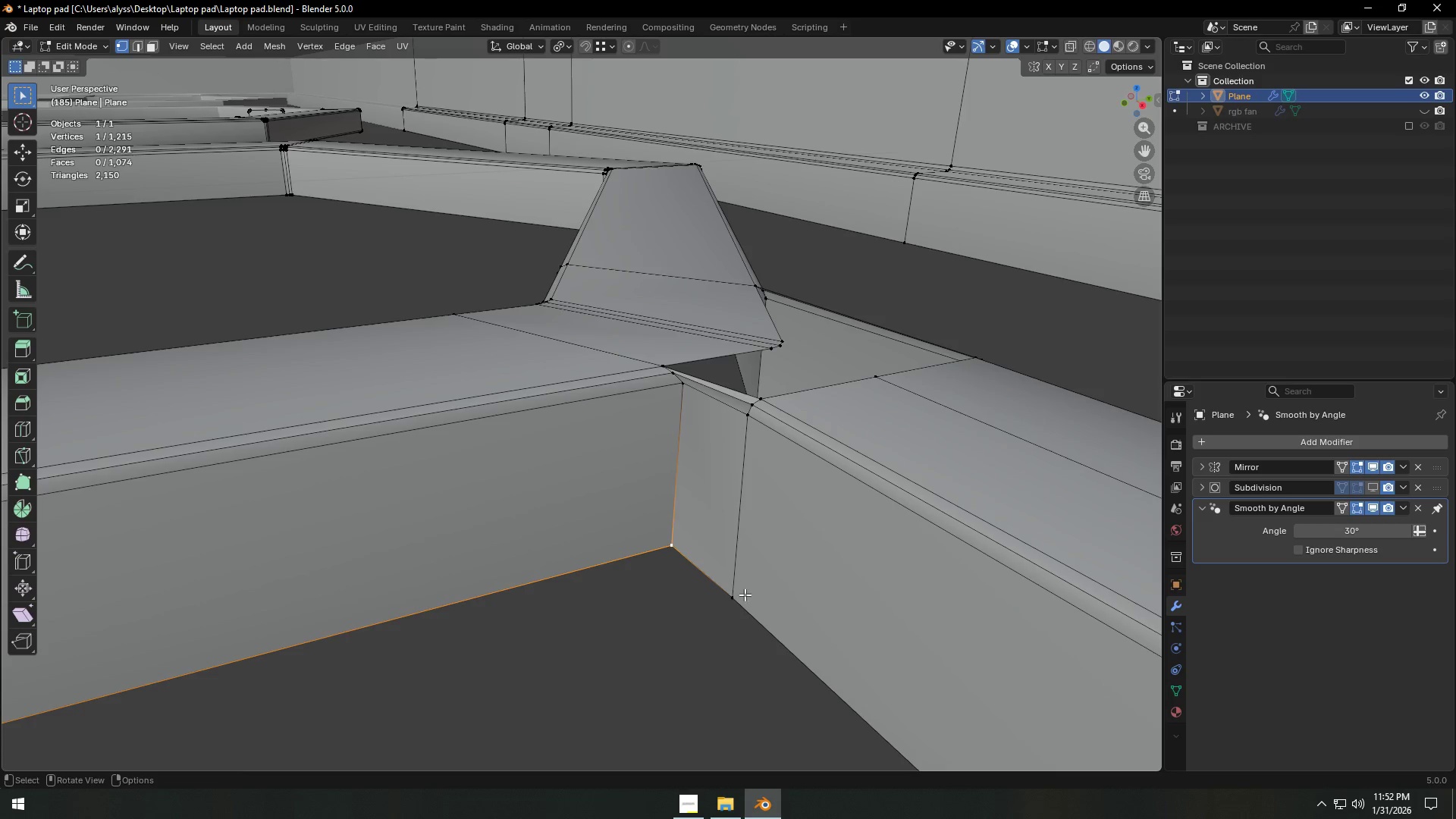 
type(gy)
 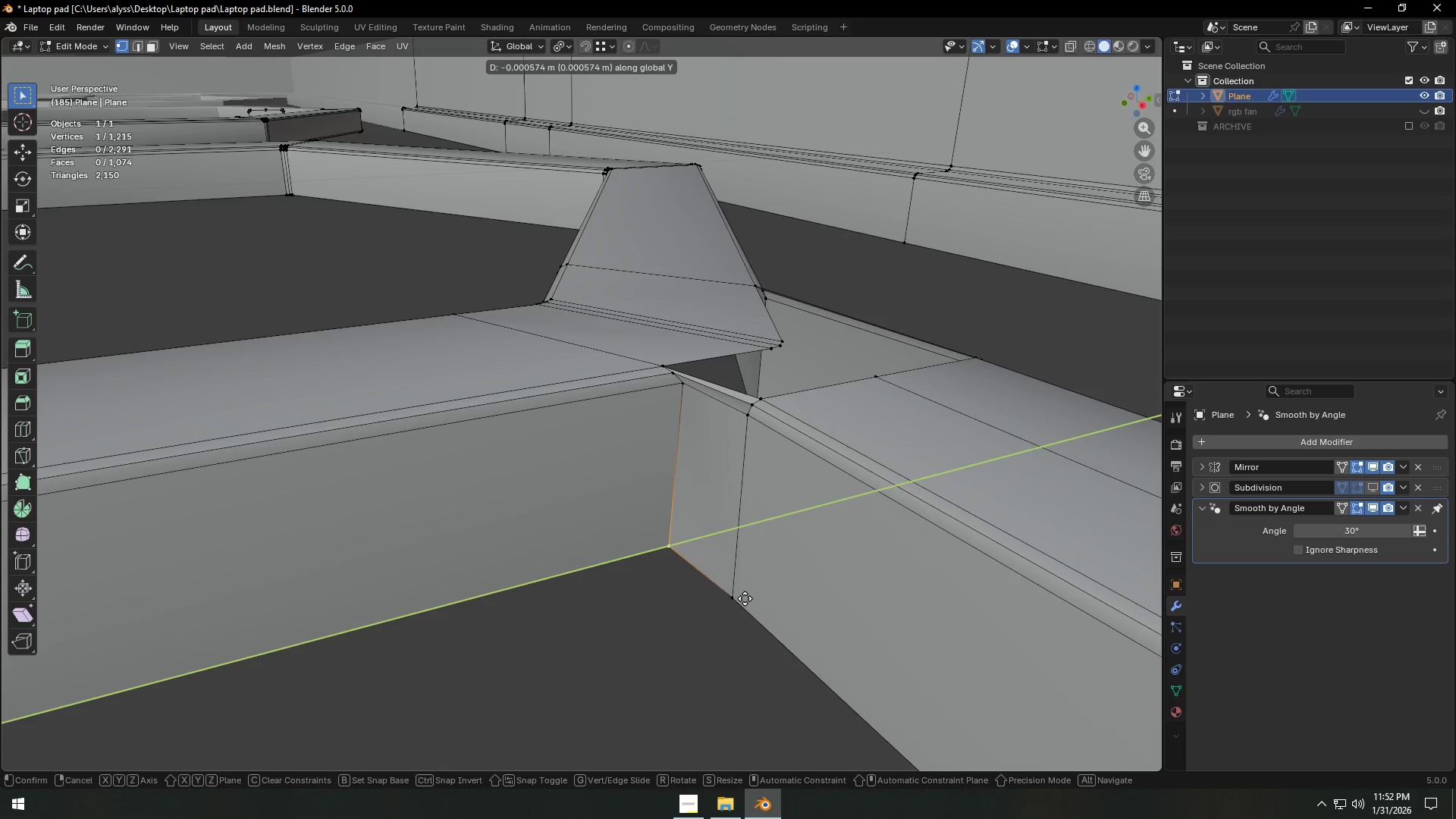 
hold_key(key=ControlLeft, duration=0.55)
left_click([742, 598])
 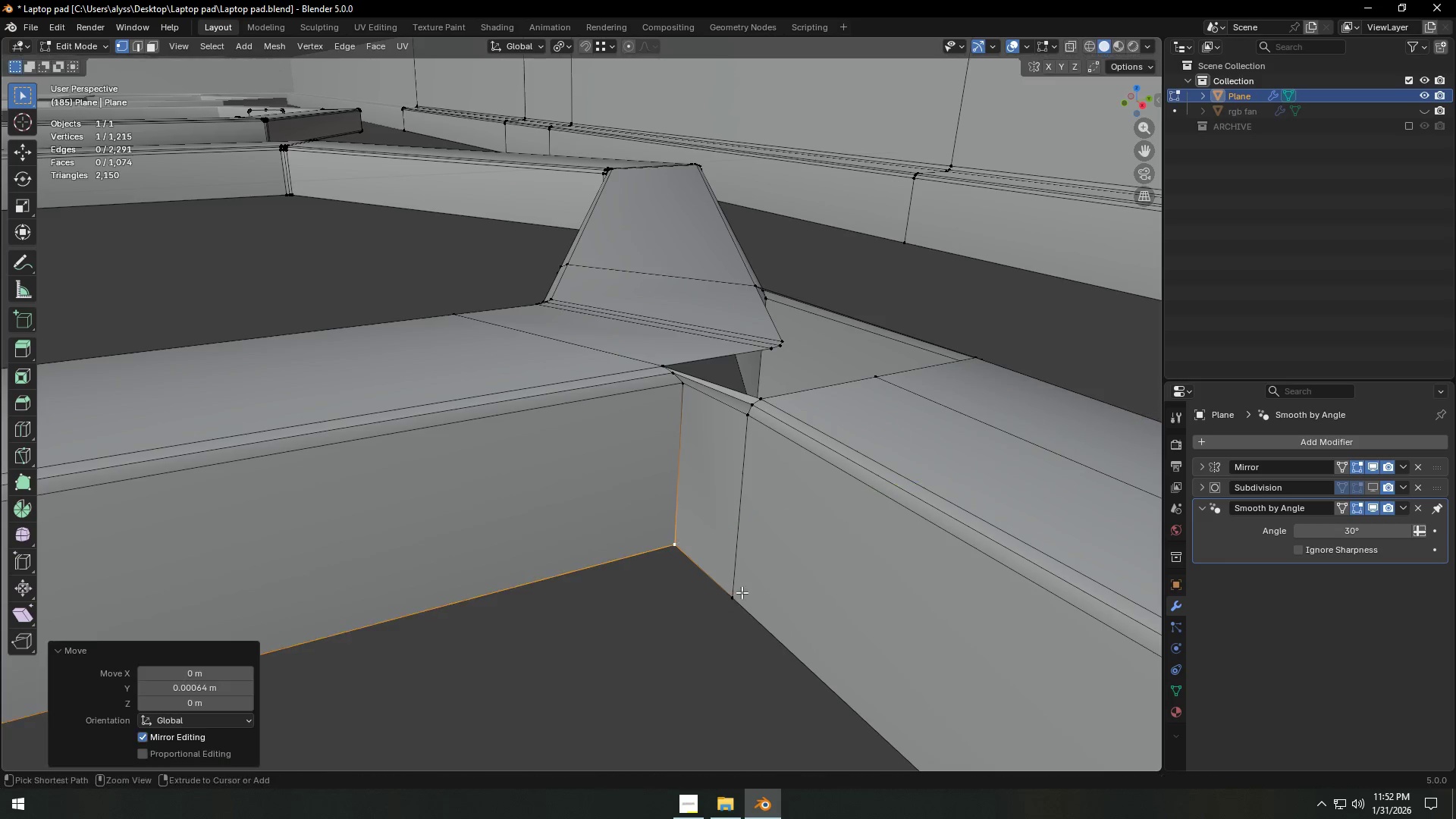 
hold_key(key=ControlLeft, duration=3.3)
scroll: coordinate [661, 443], scroll_direction: up, amount: 1.0
 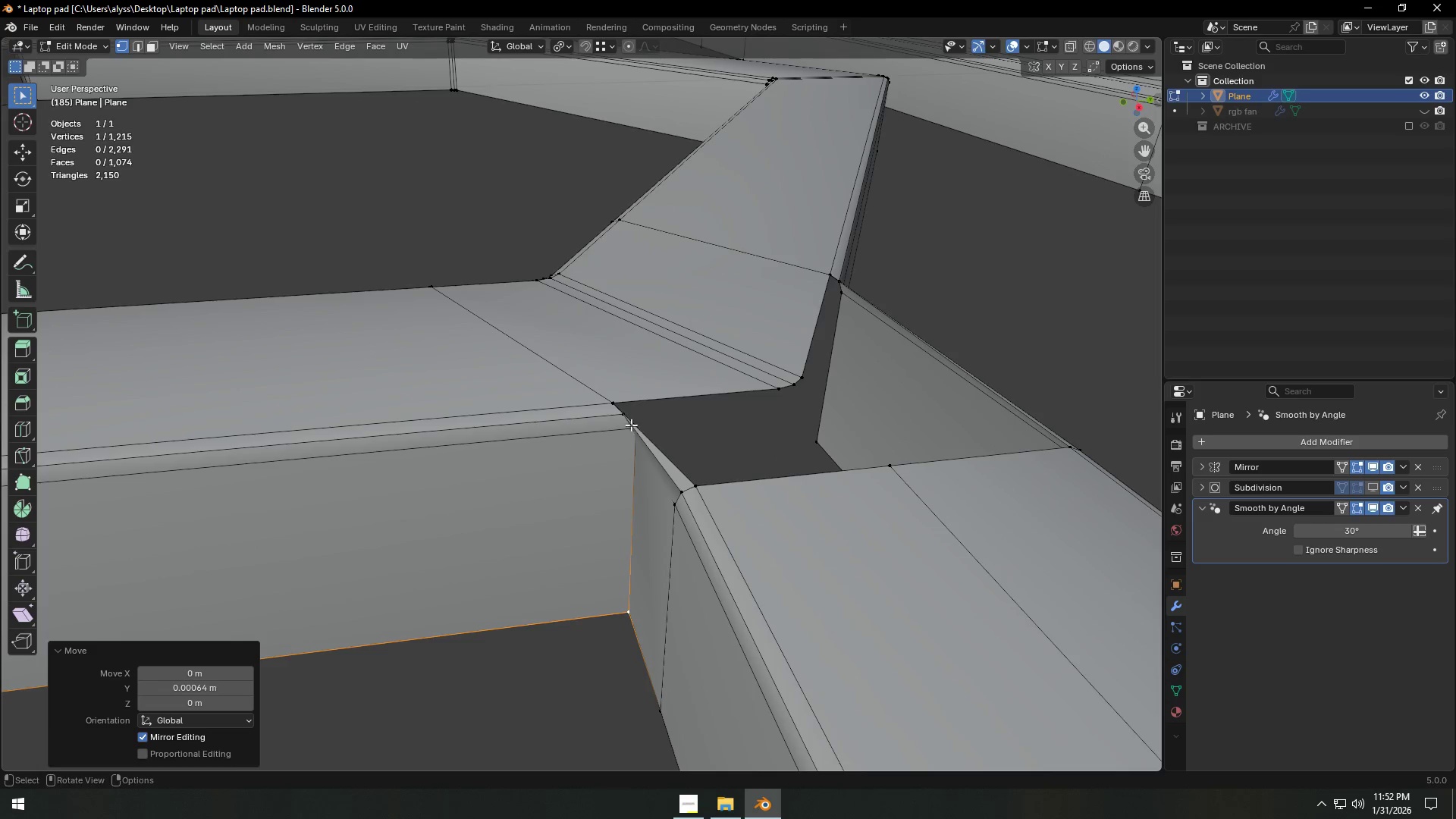 
left_click([620, 416])
 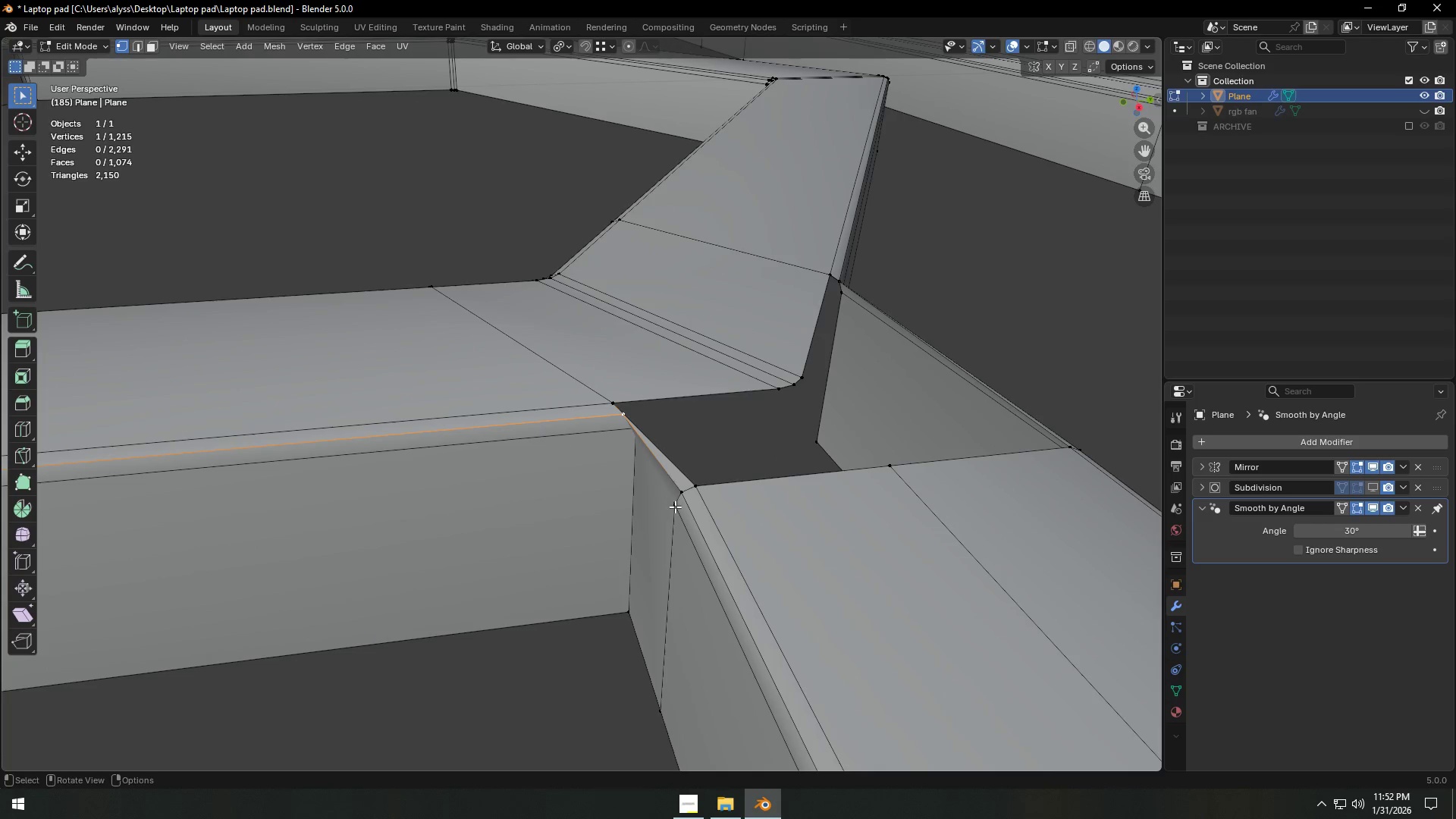 
type(gy)
 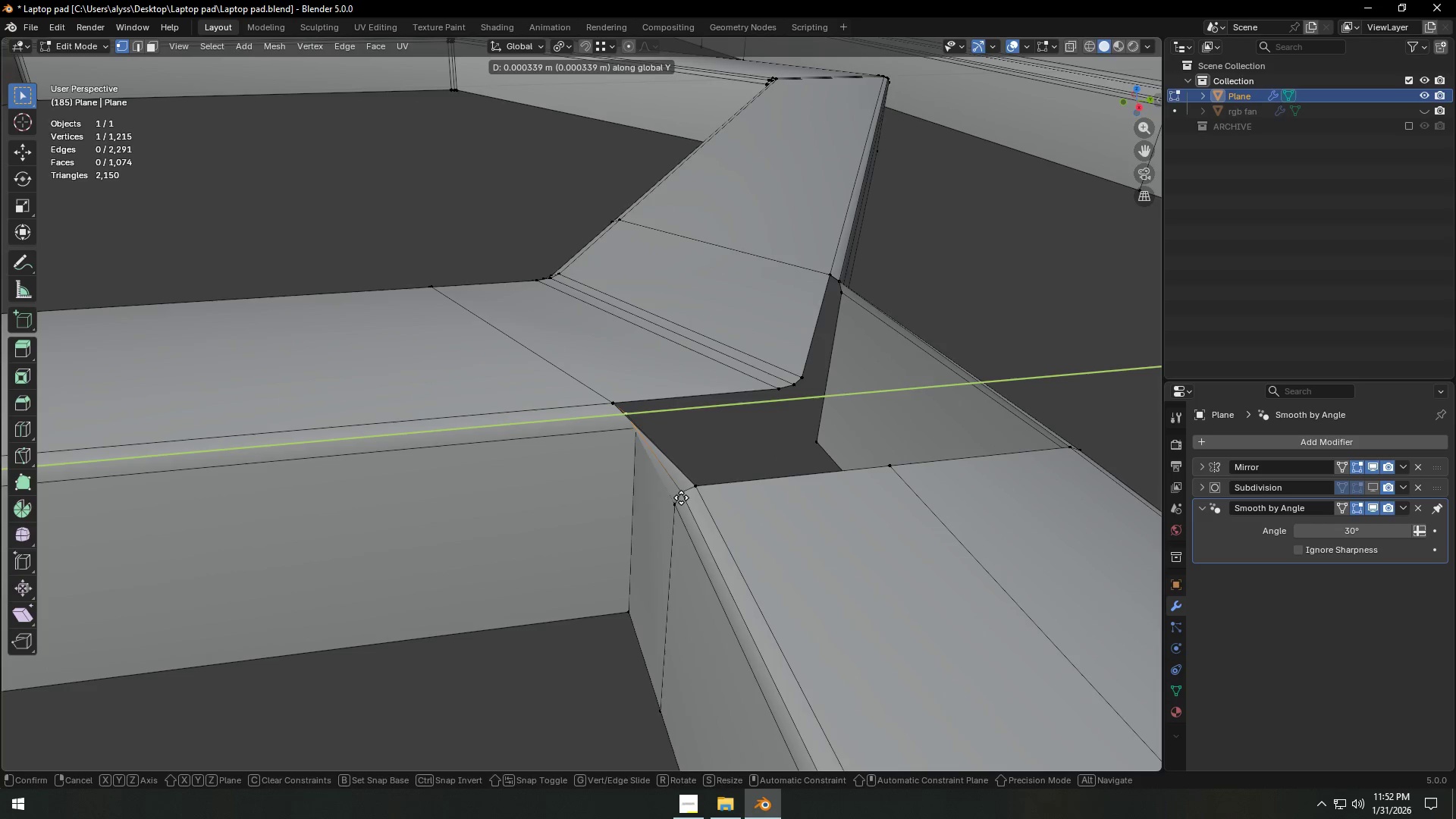 
hold_key(key=ControlLeft, duration=0.75)
left_click([681, 497])
 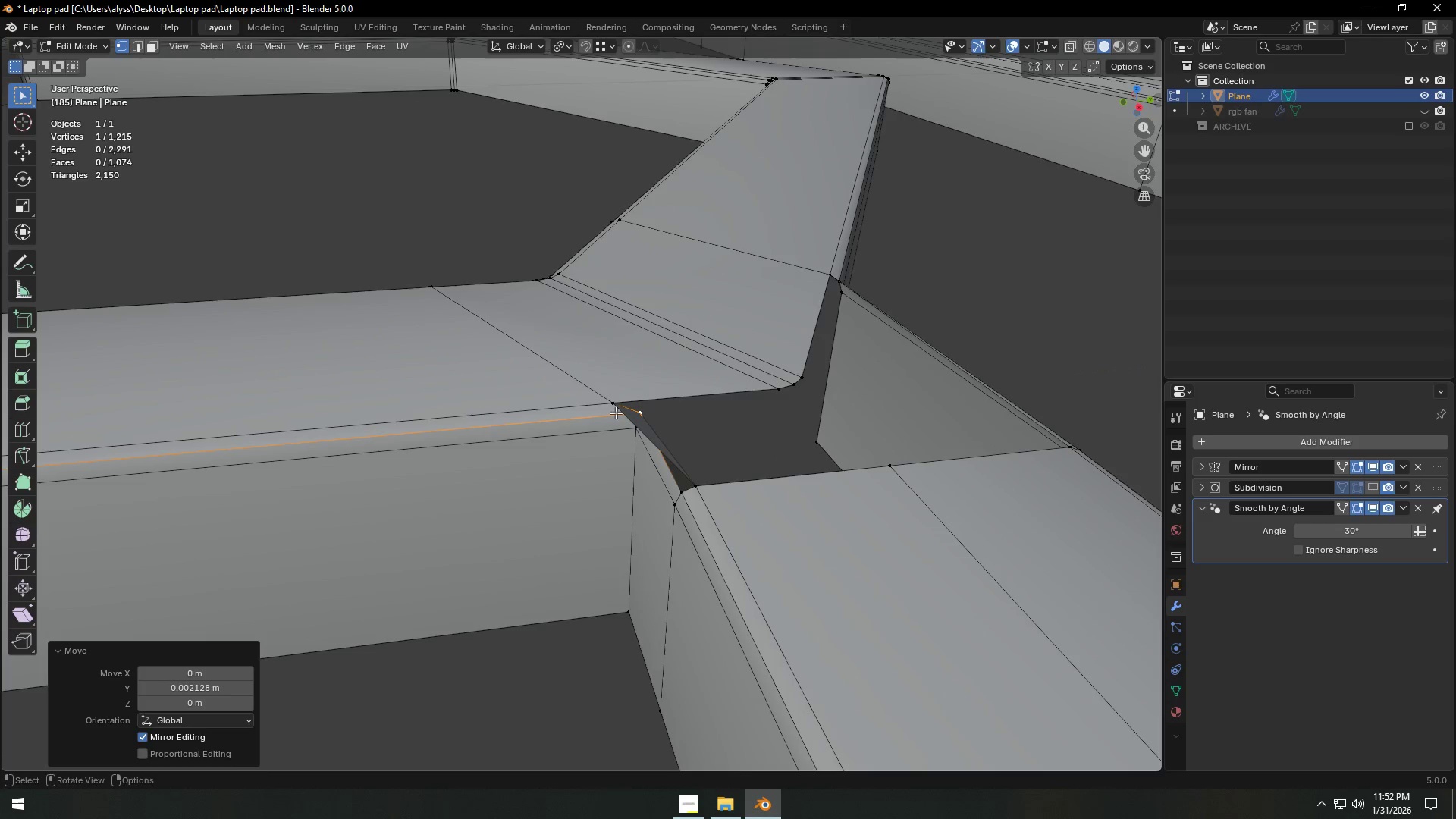 
left_click([610, 403])
 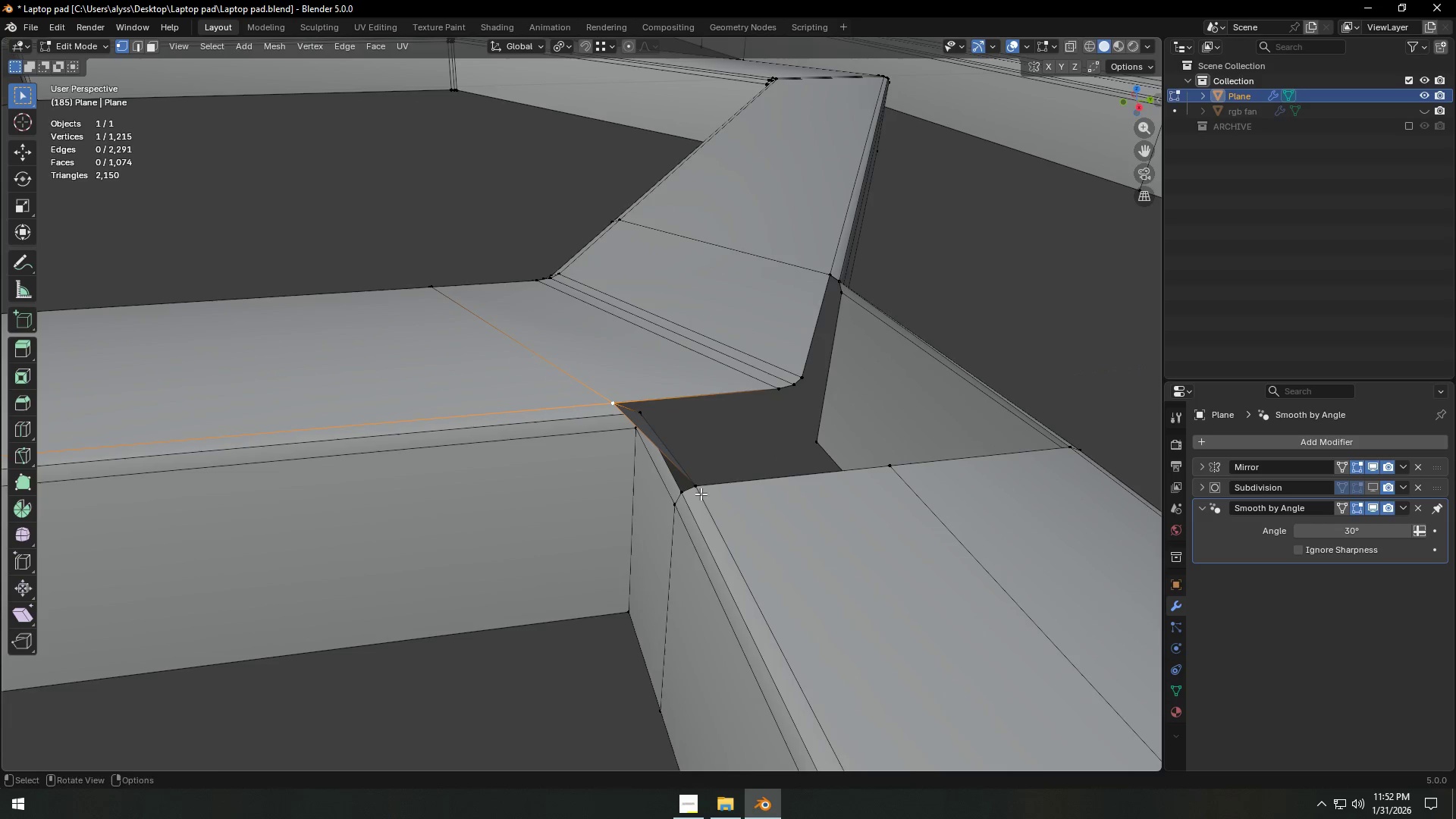 
type(gy)
 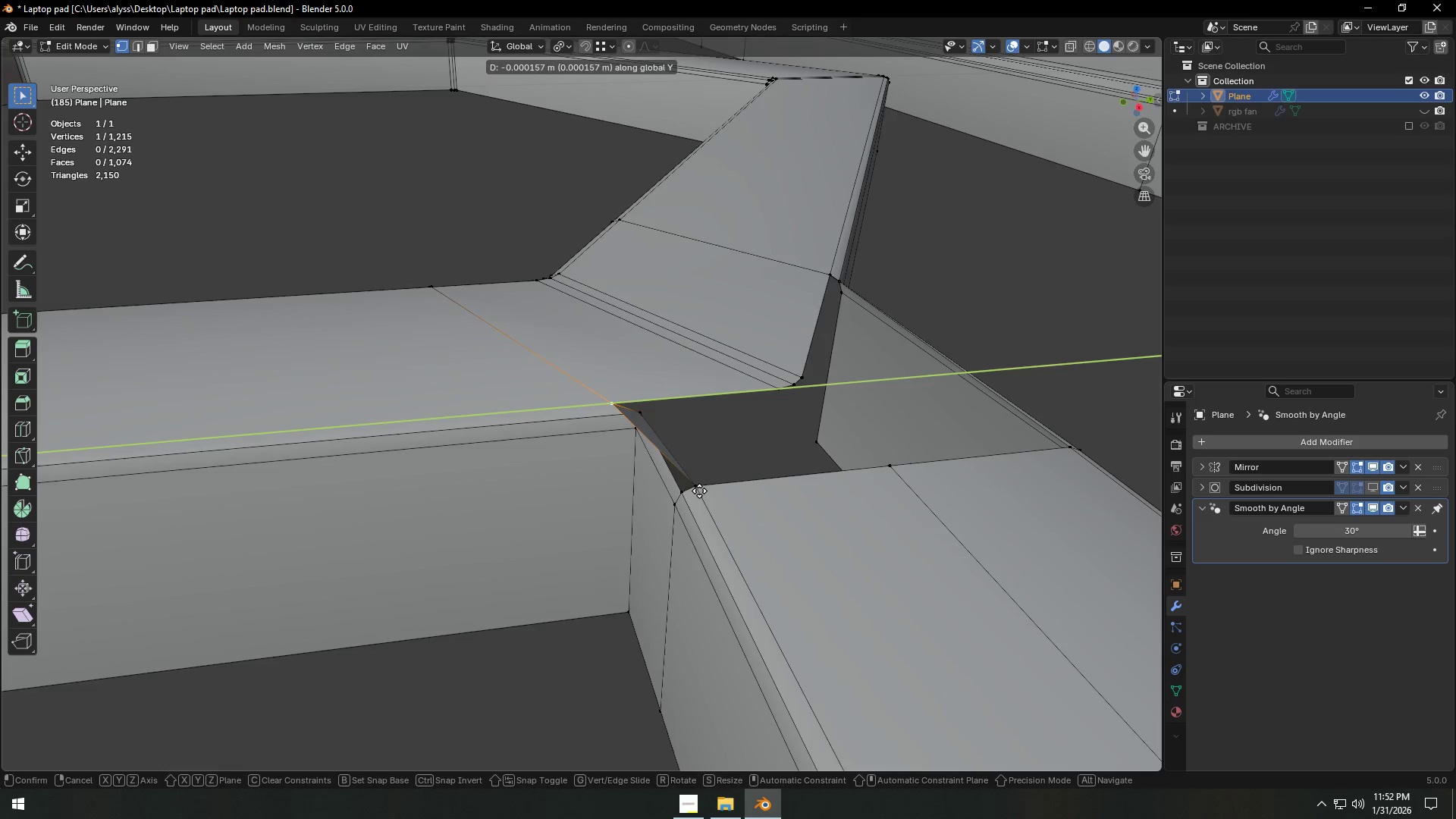 
hold_key(key=ControlLeft, duration=0.64)
left_click([699, 489])
 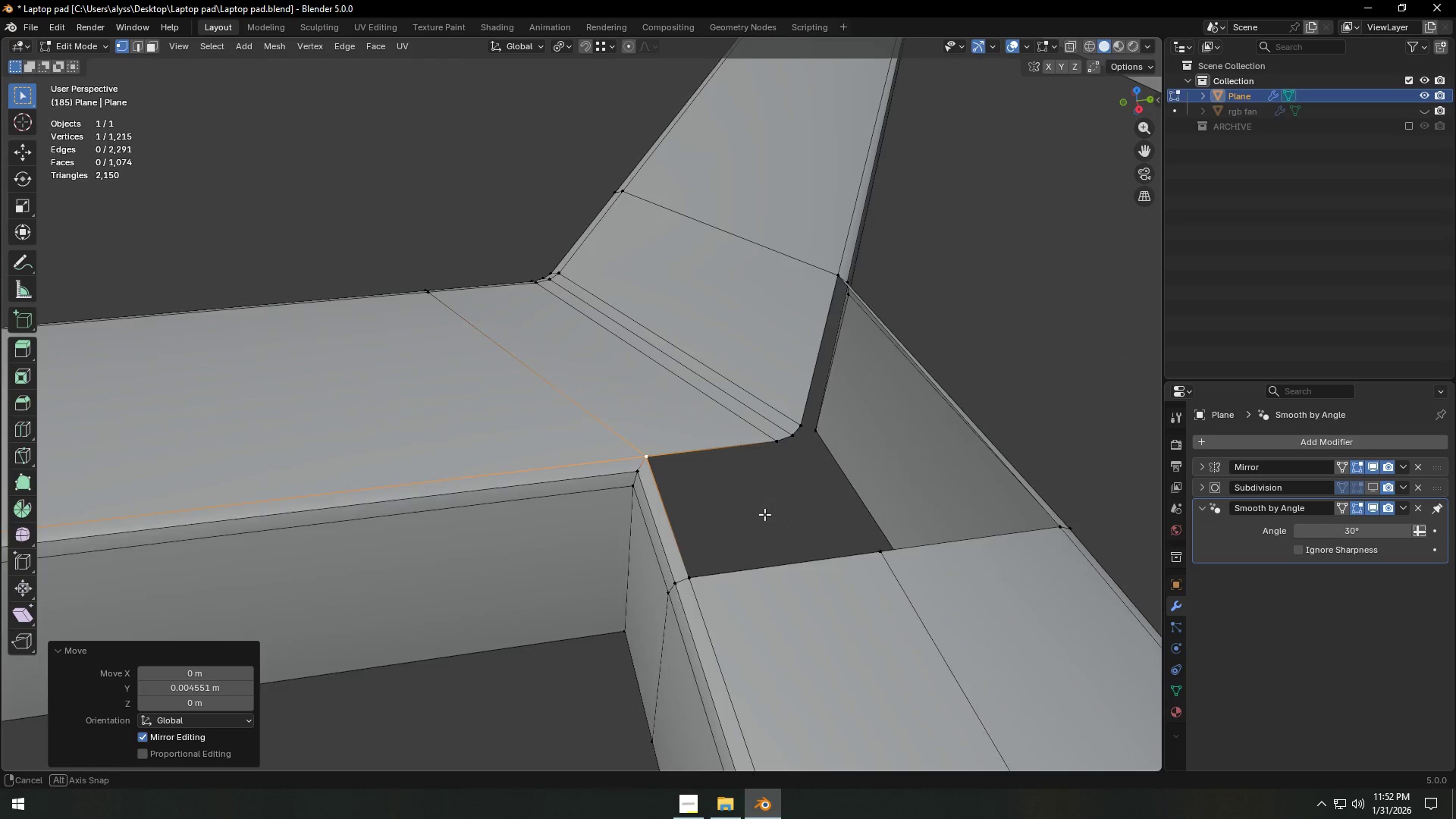 
key(2)
 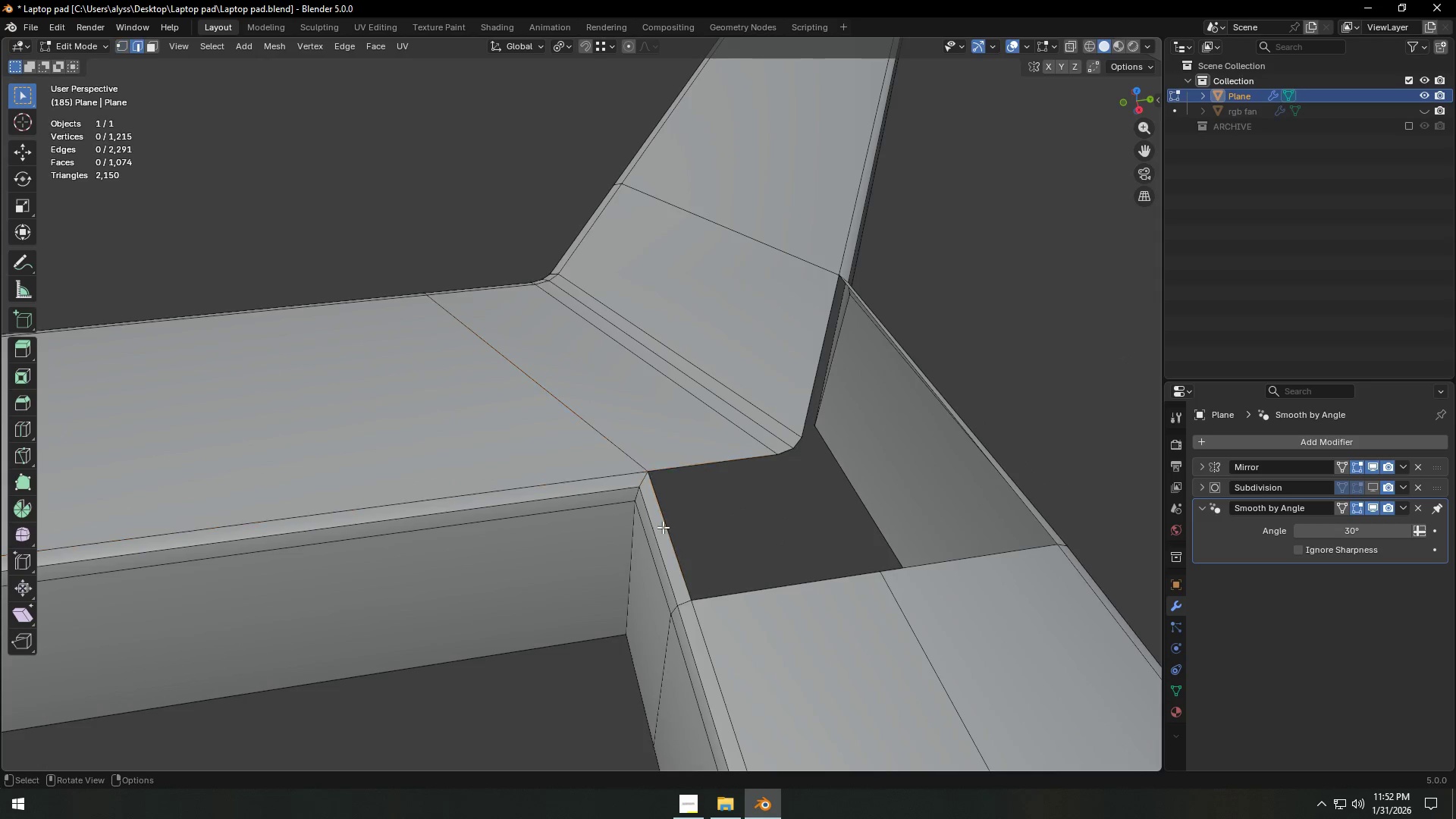 
left_click([663, 527])
 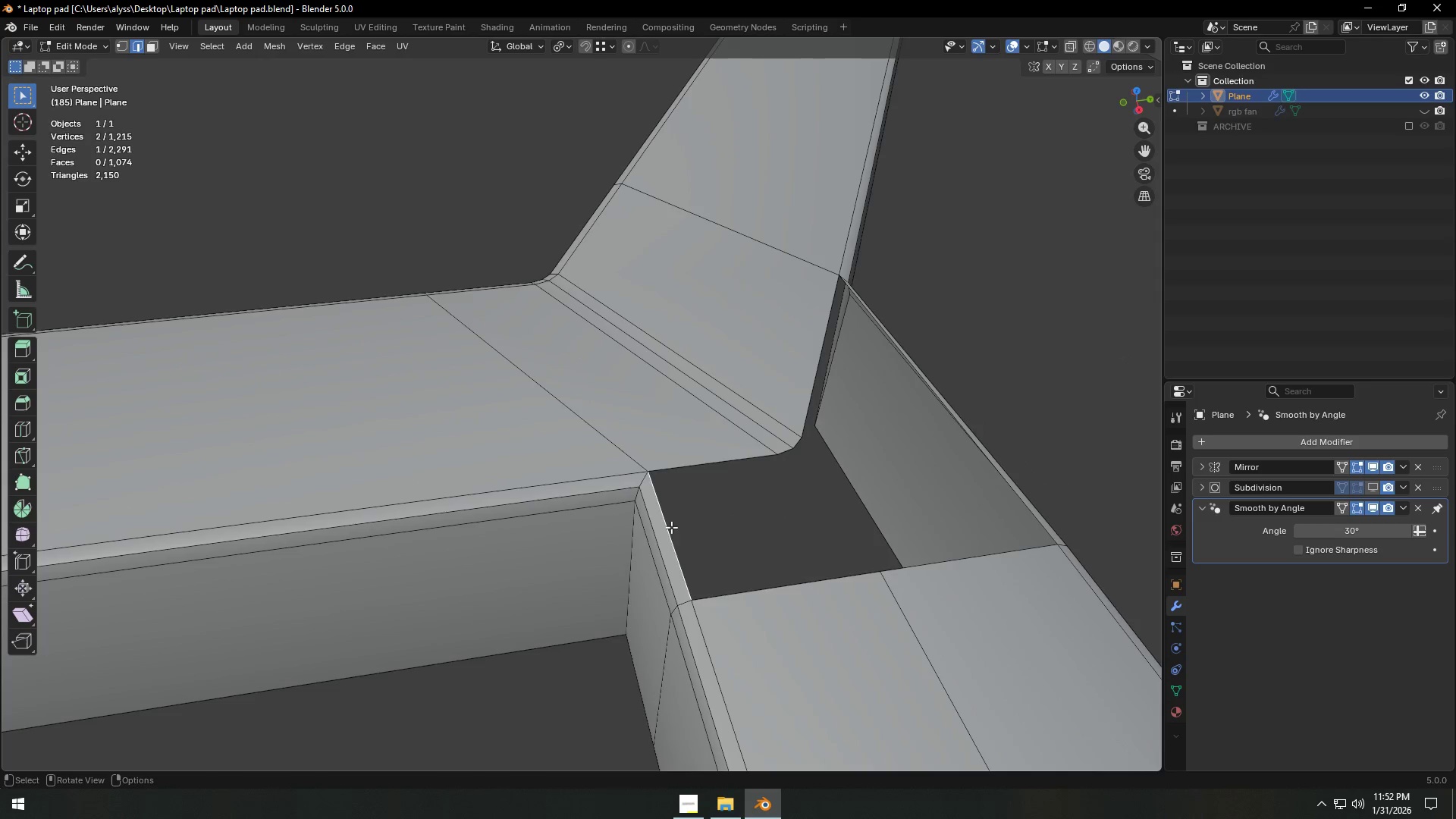 
key(F)
 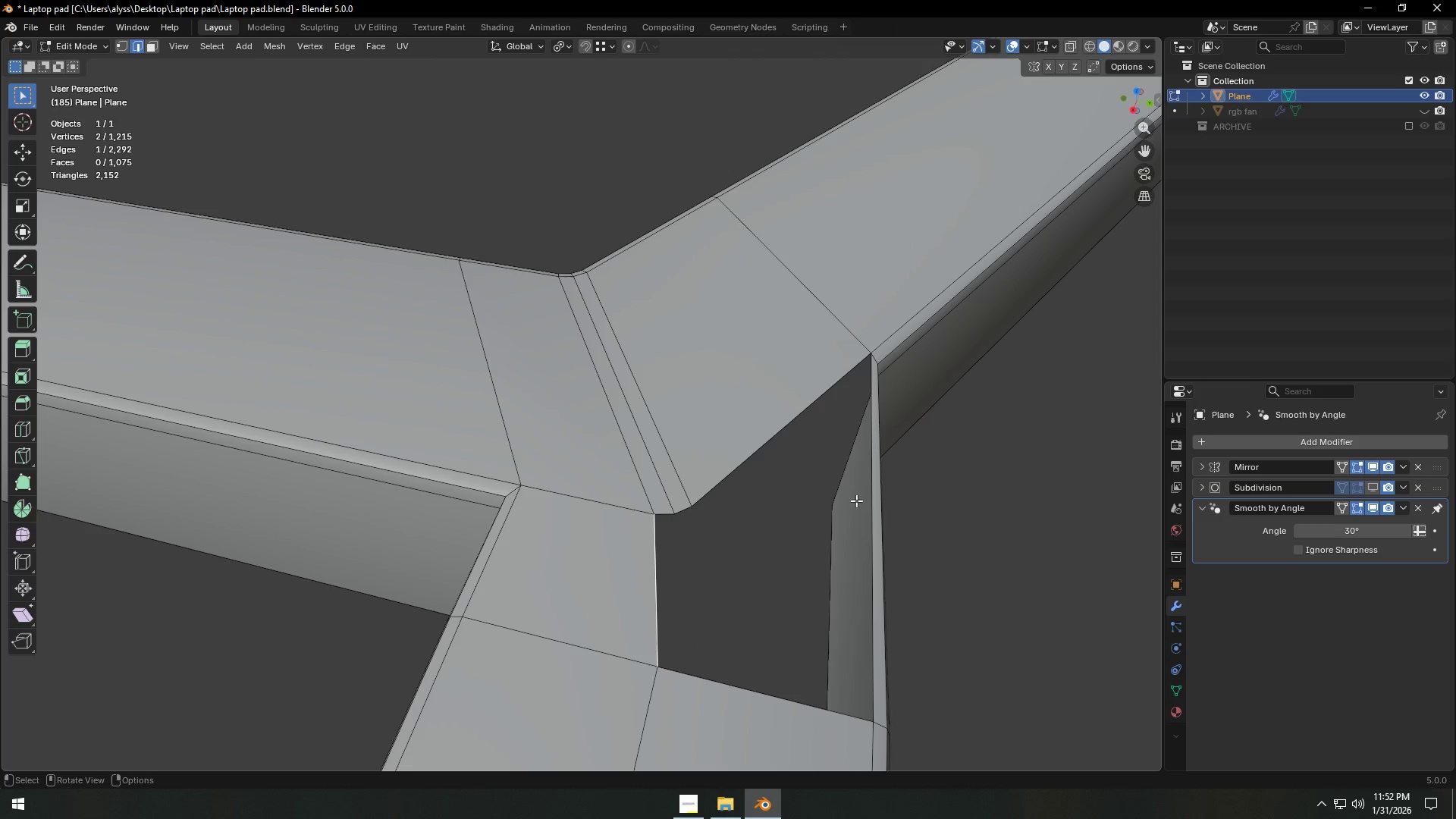 
left_click([874, 496])
 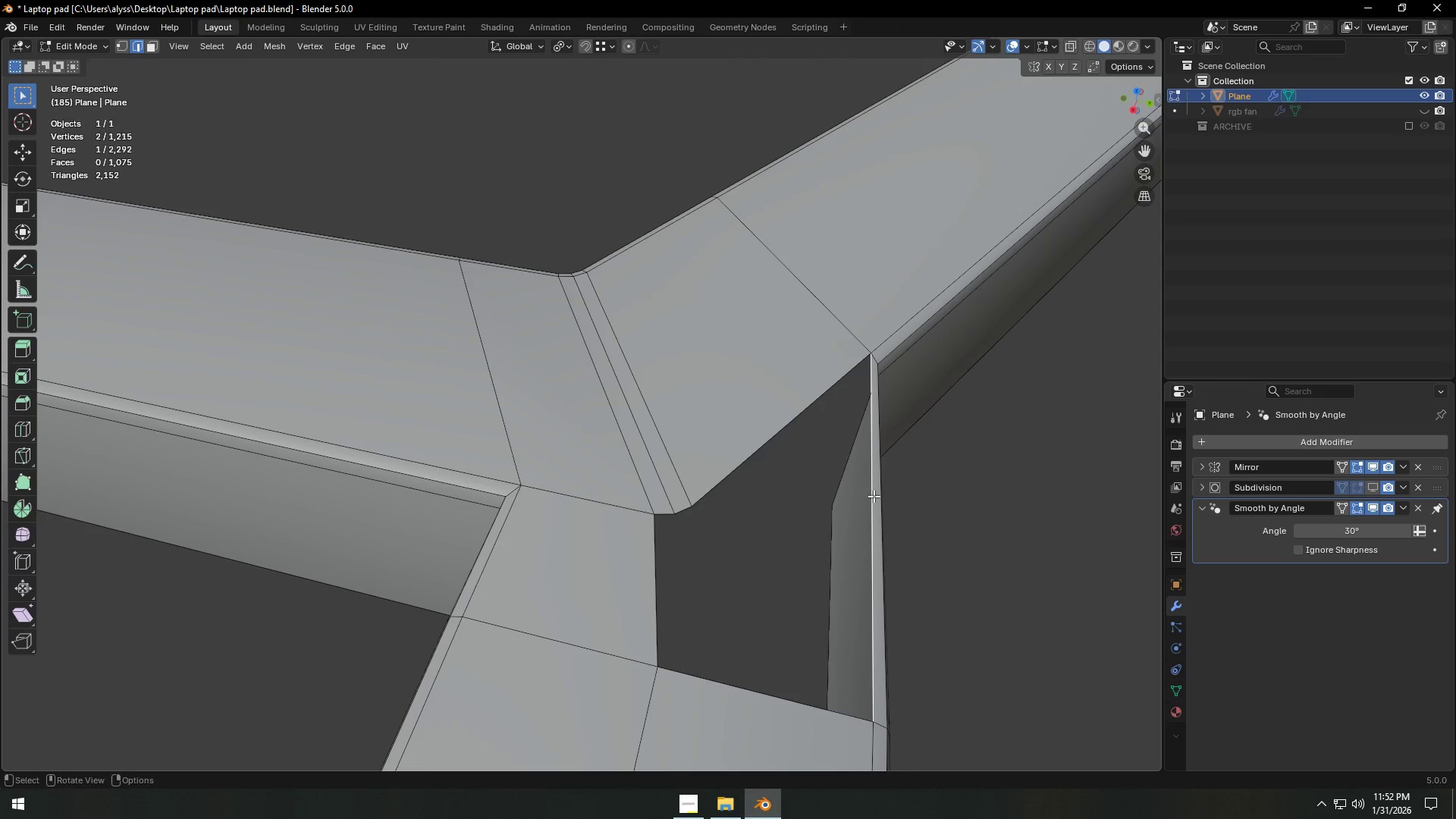 
key(G)
 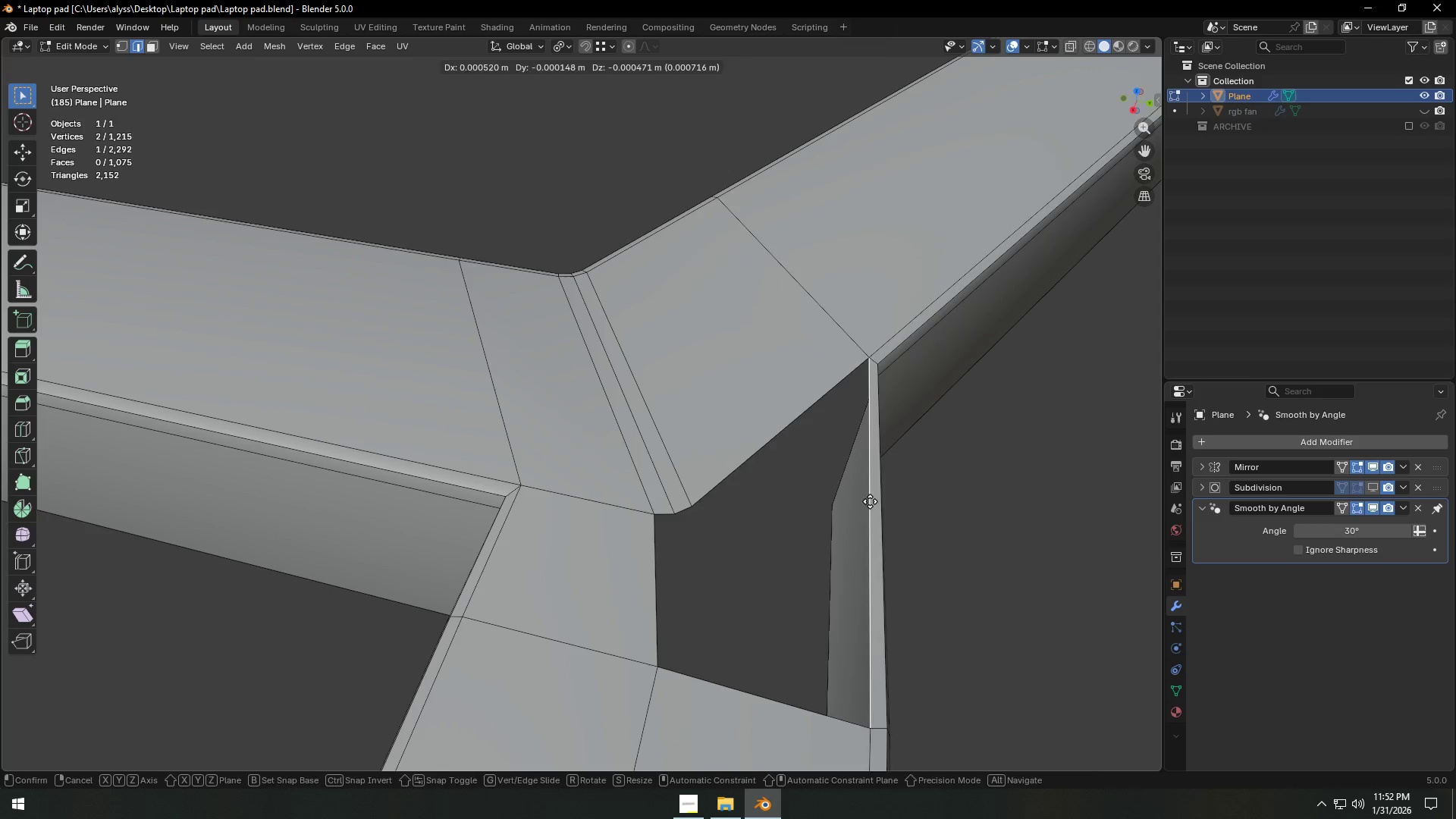 
middle_click([834, 490])
 